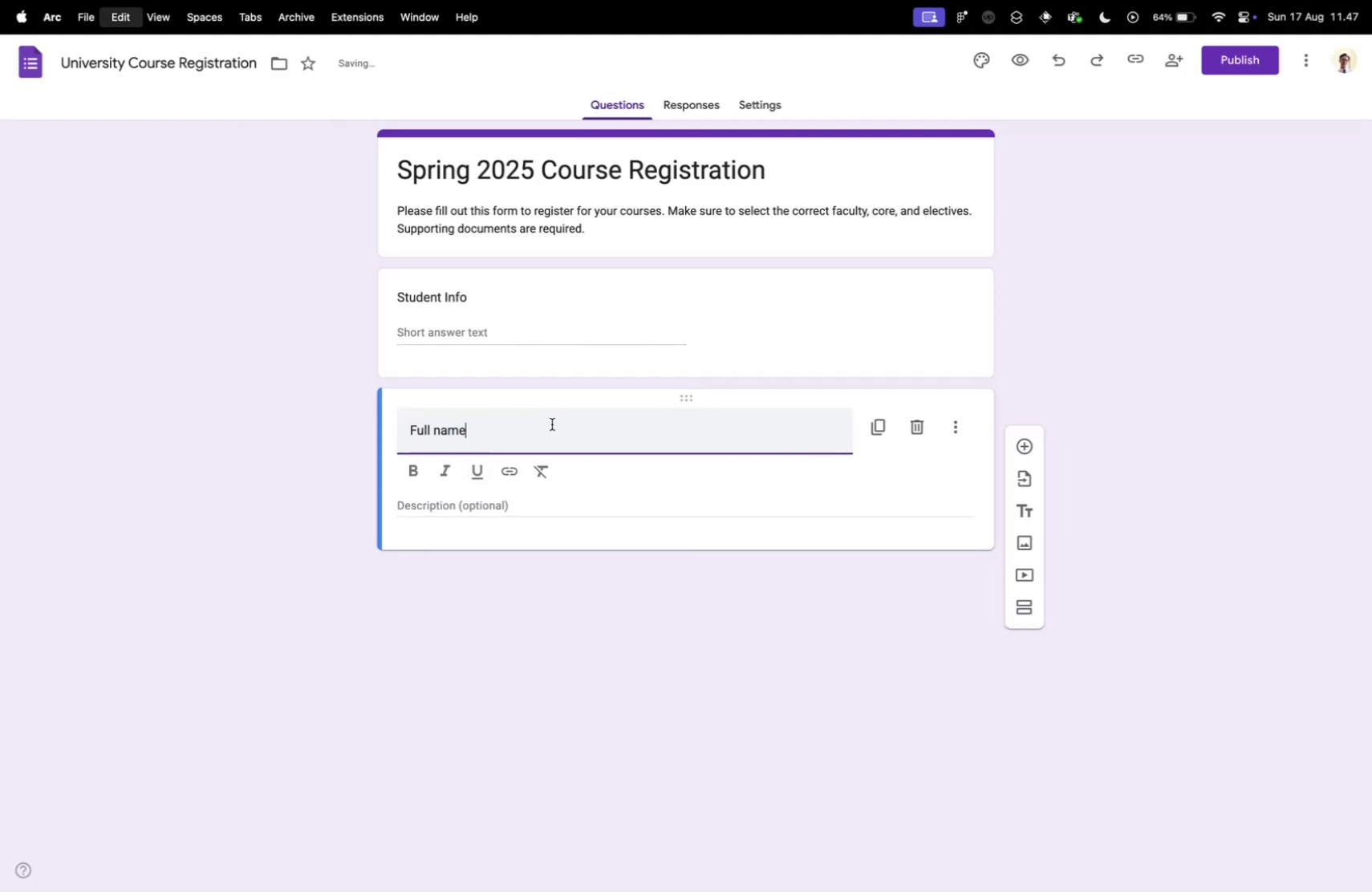 
key(Meta+V)
 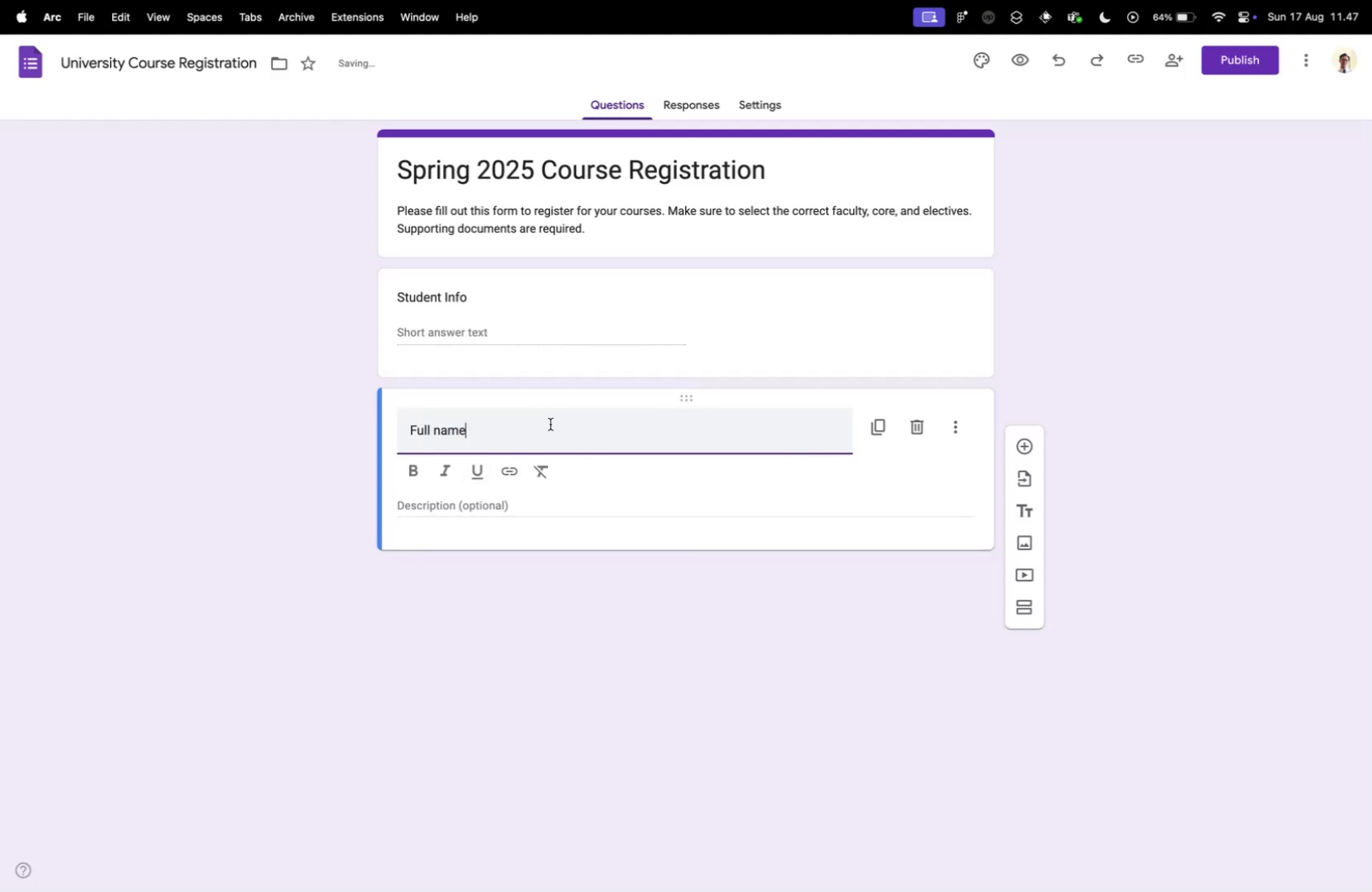 
key(Control+ControlLeft)
 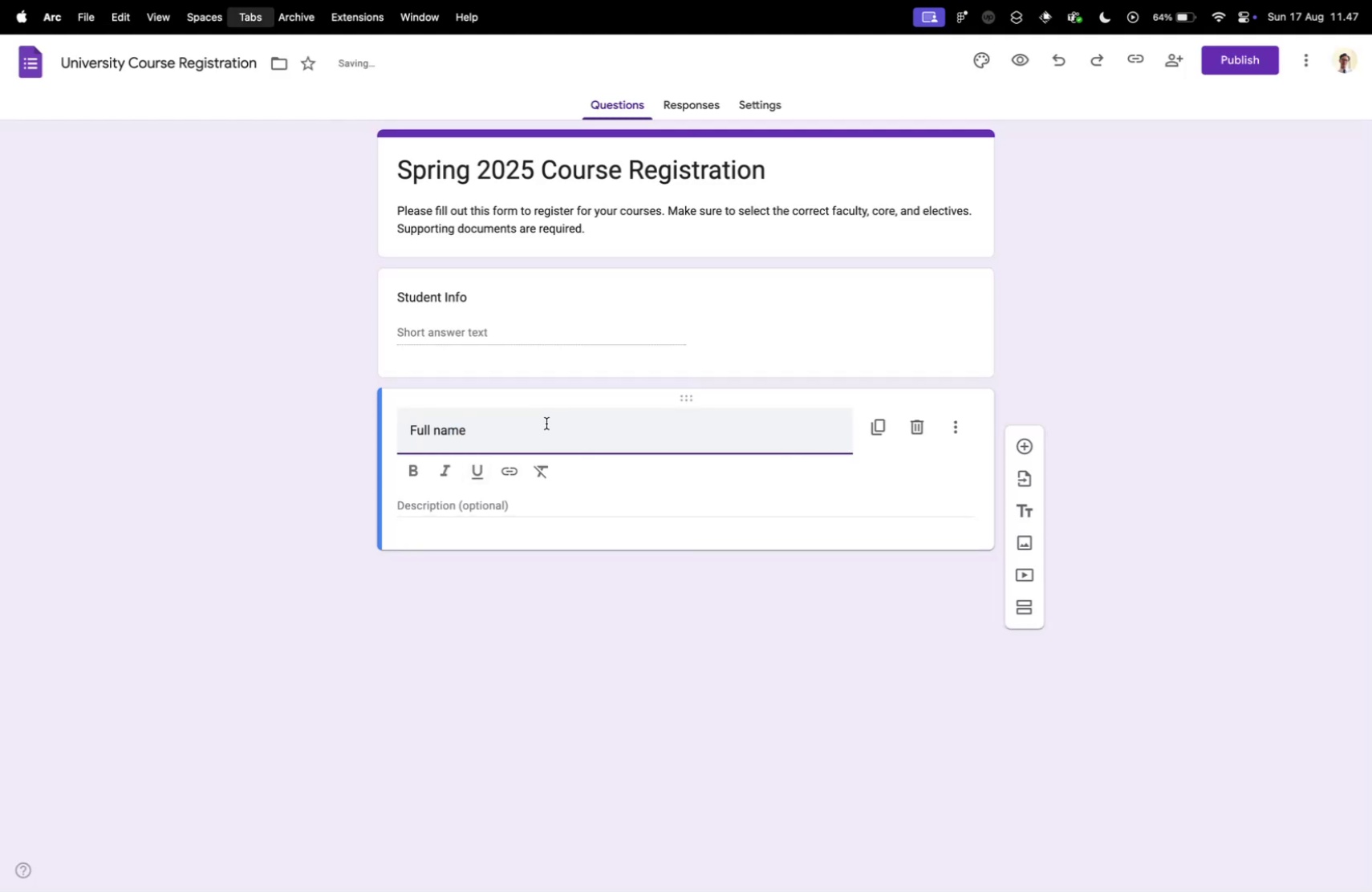 
key(Control+Tab)
 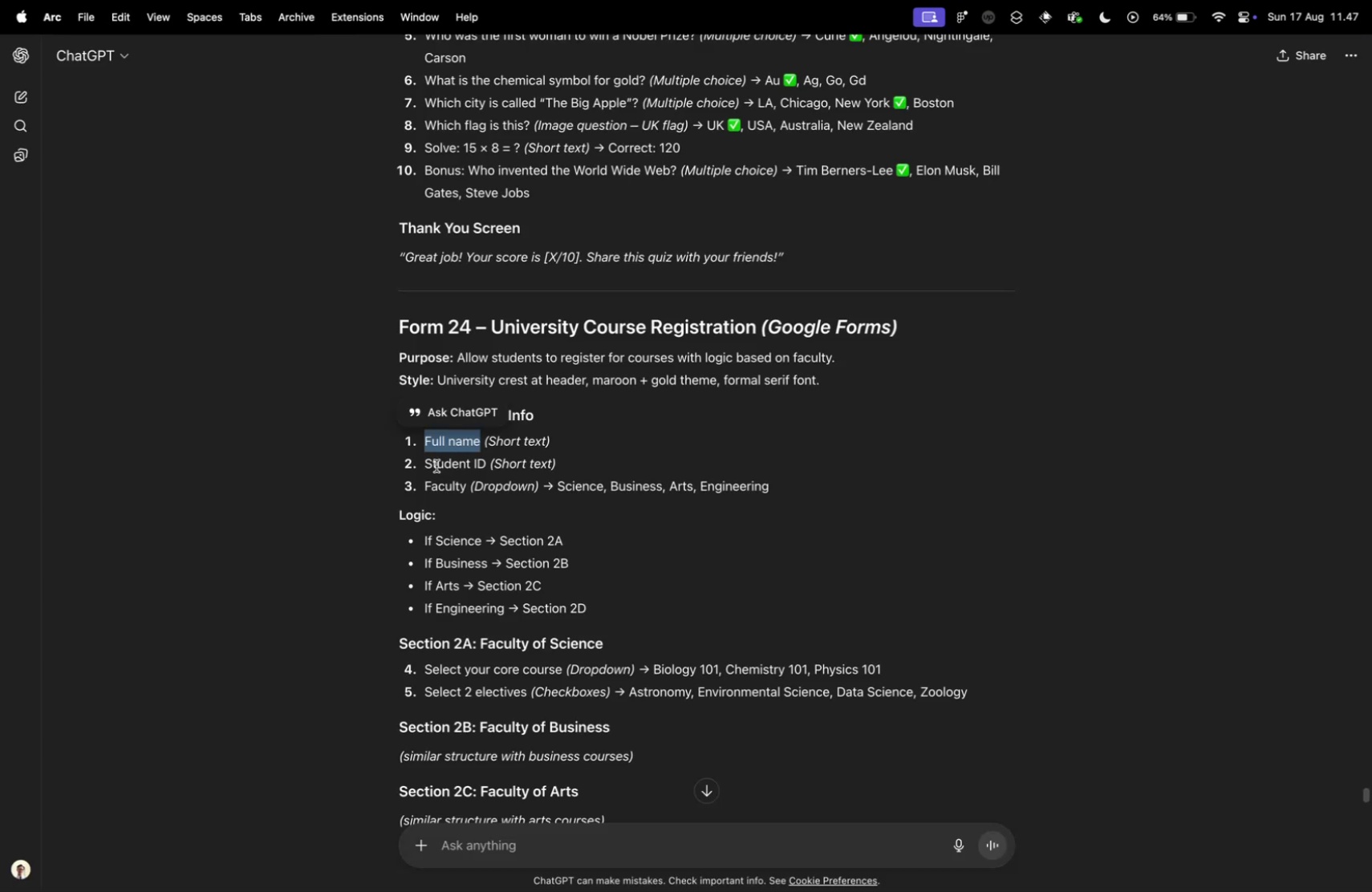 
left_click_drag(start_coordinate=[429, 464], to_coordinate=[483, 463])
 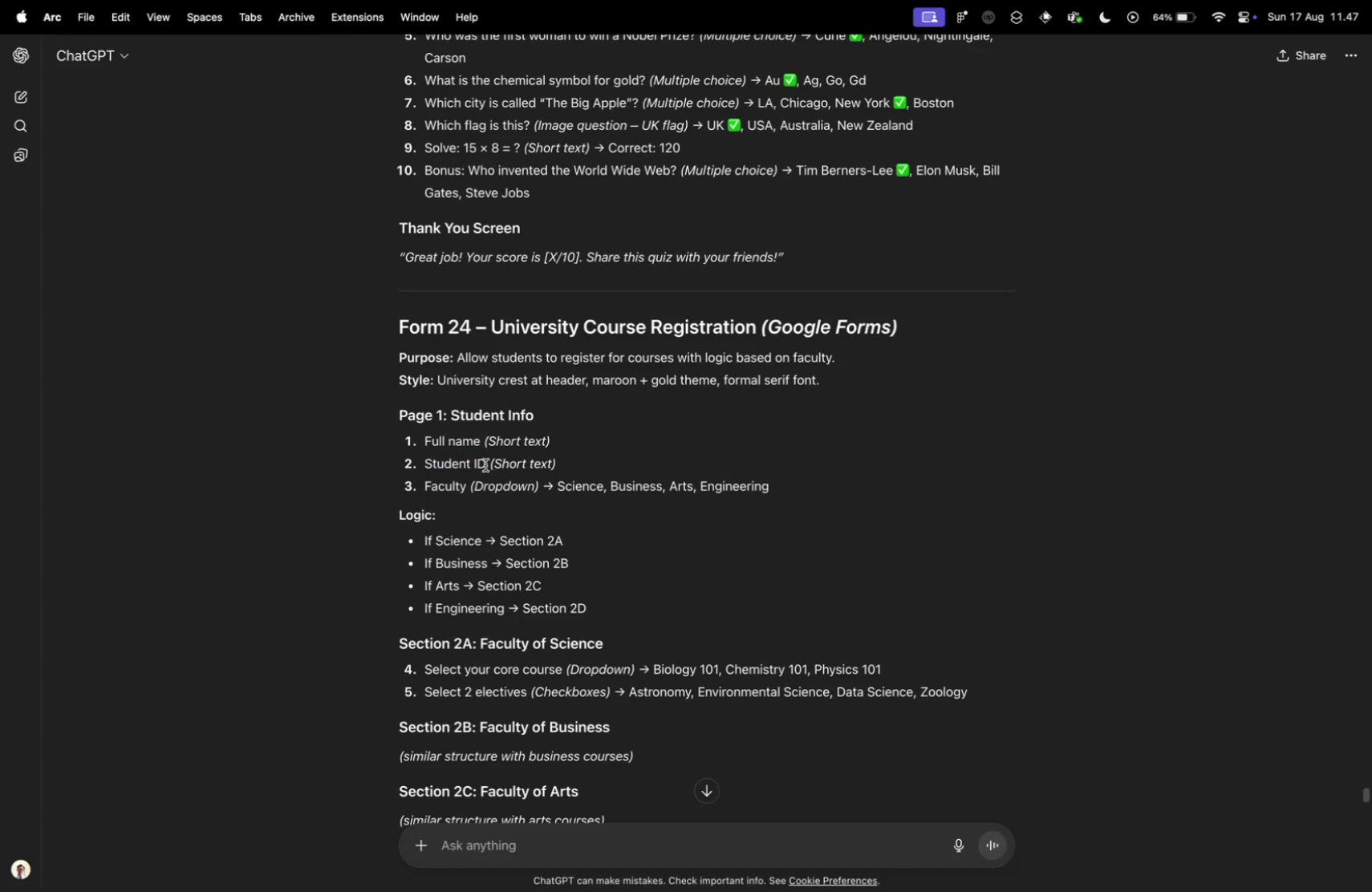 
left_click_drag(start_coordinate=[485, 464], to_coordinate=[421, 464])
 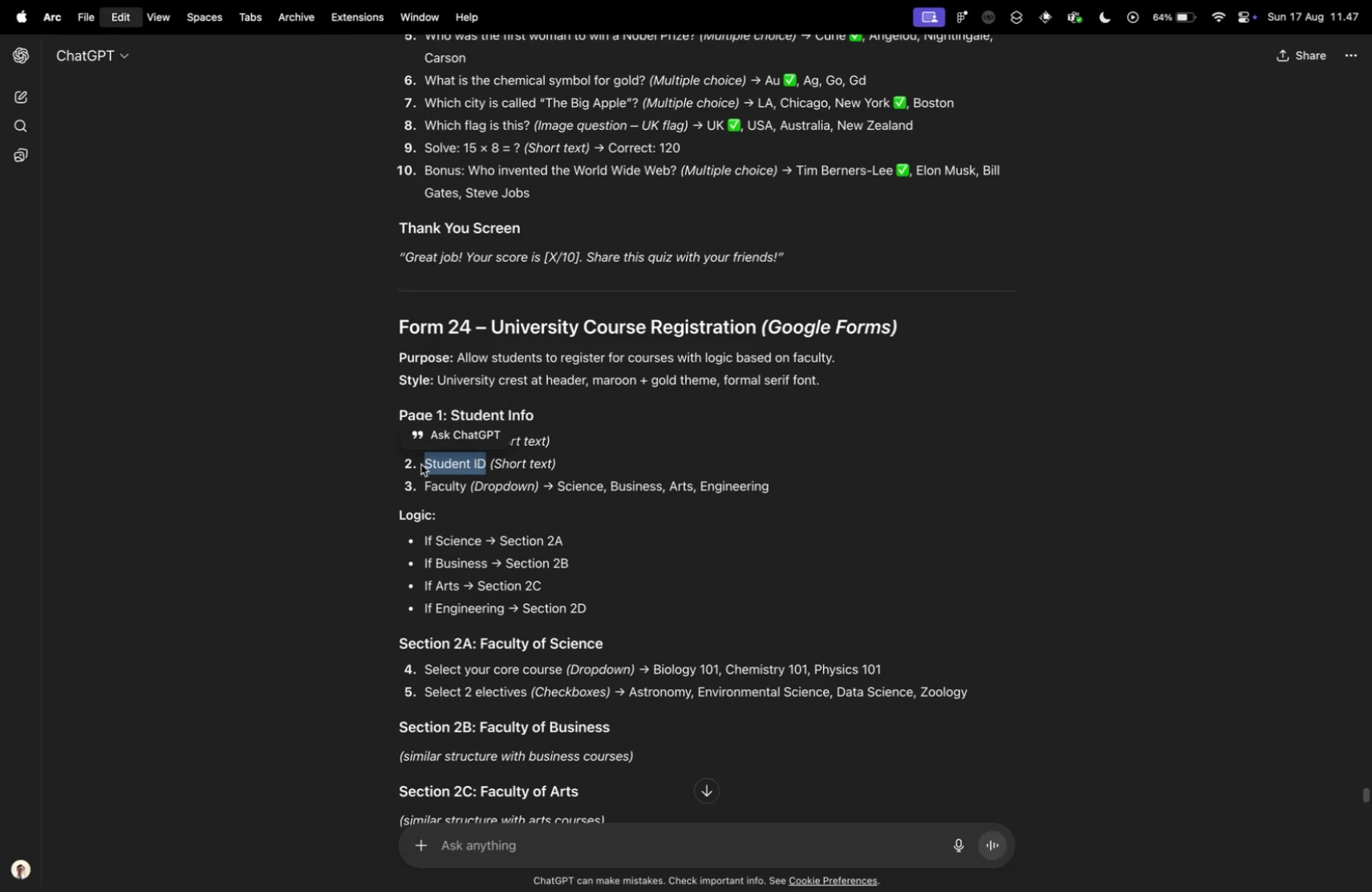 
key(Meta+CommandLeft)
 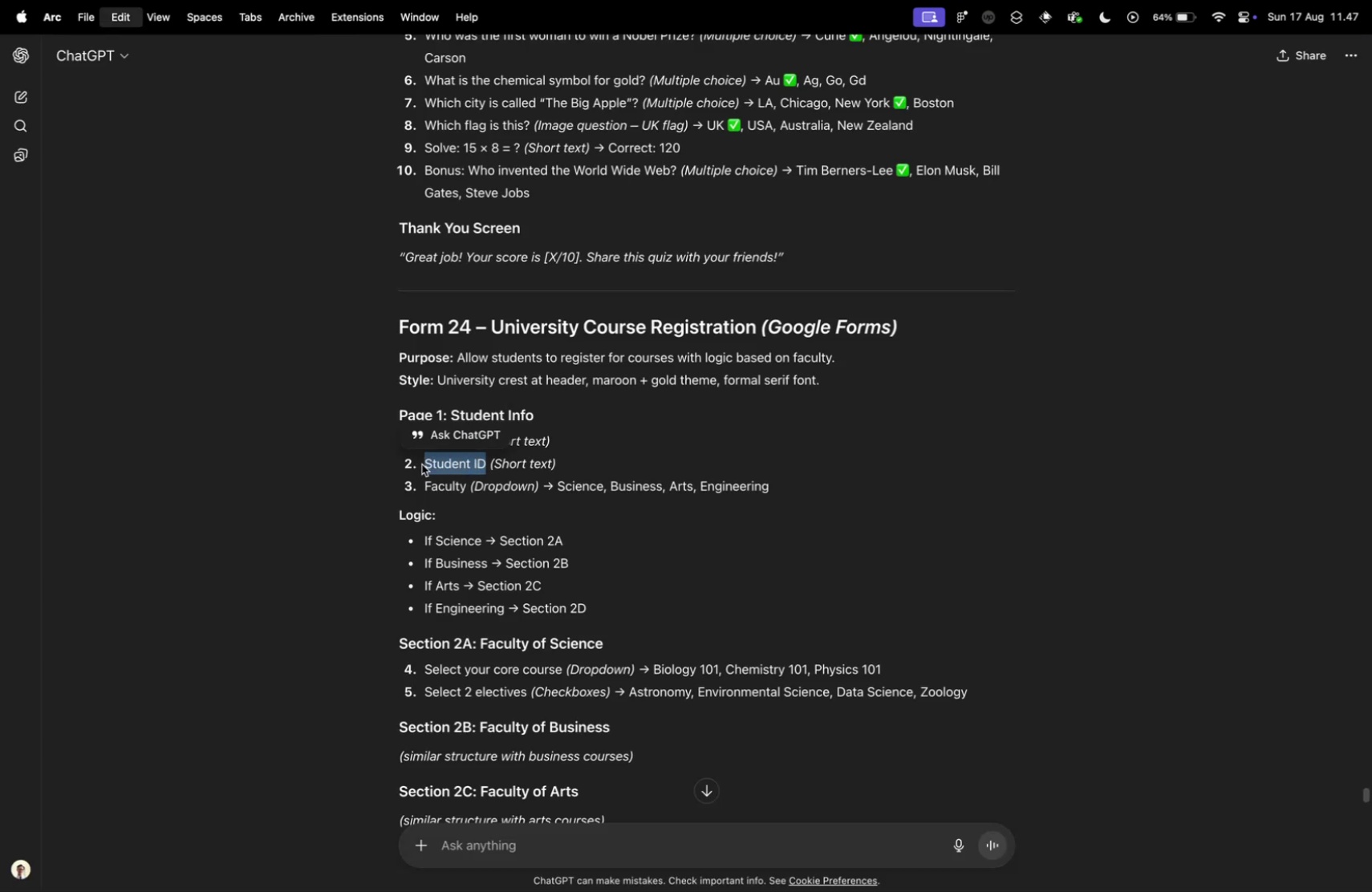 
key(Meta+C)
 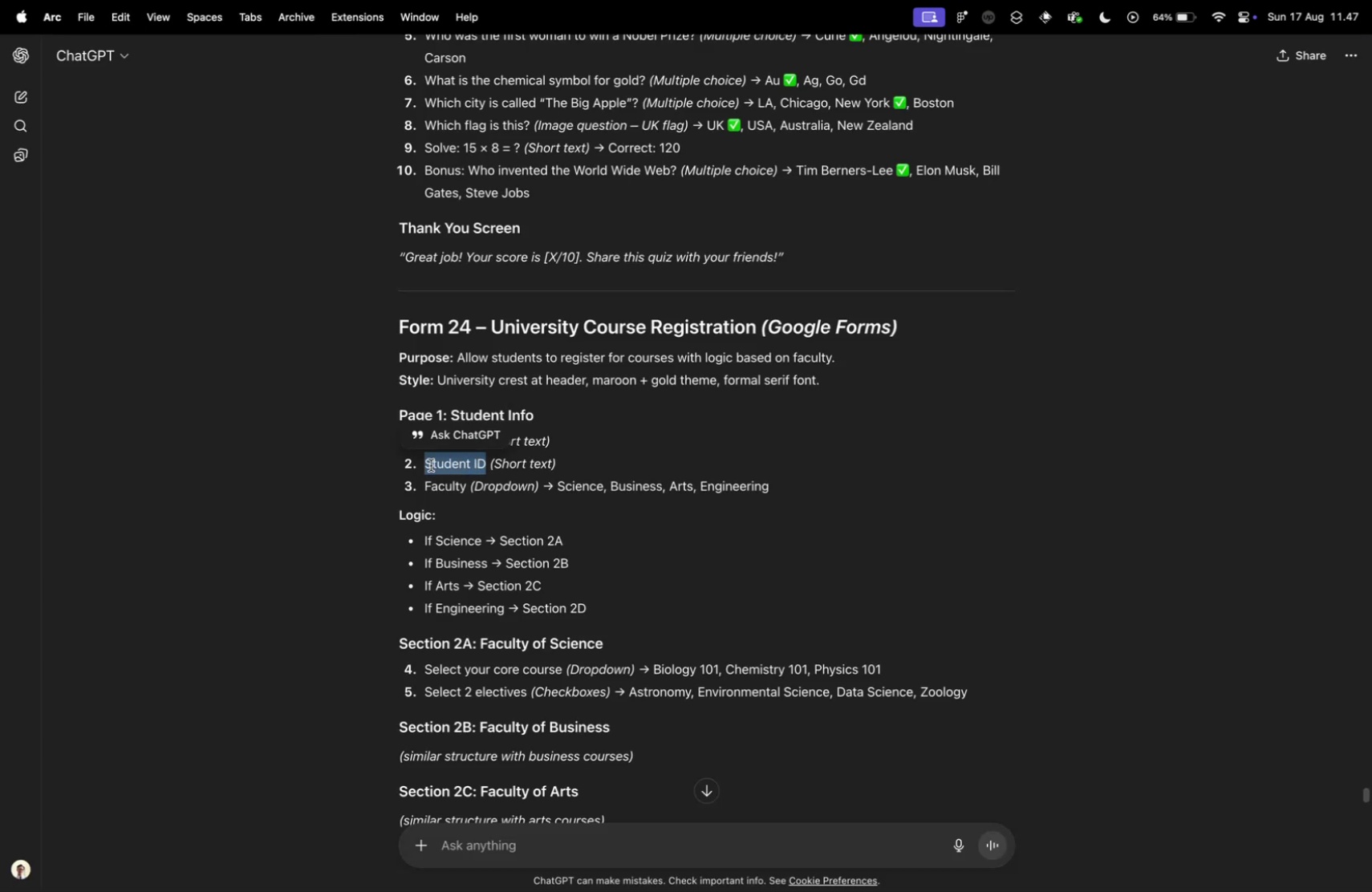 
key(Control+ControlLeft)
 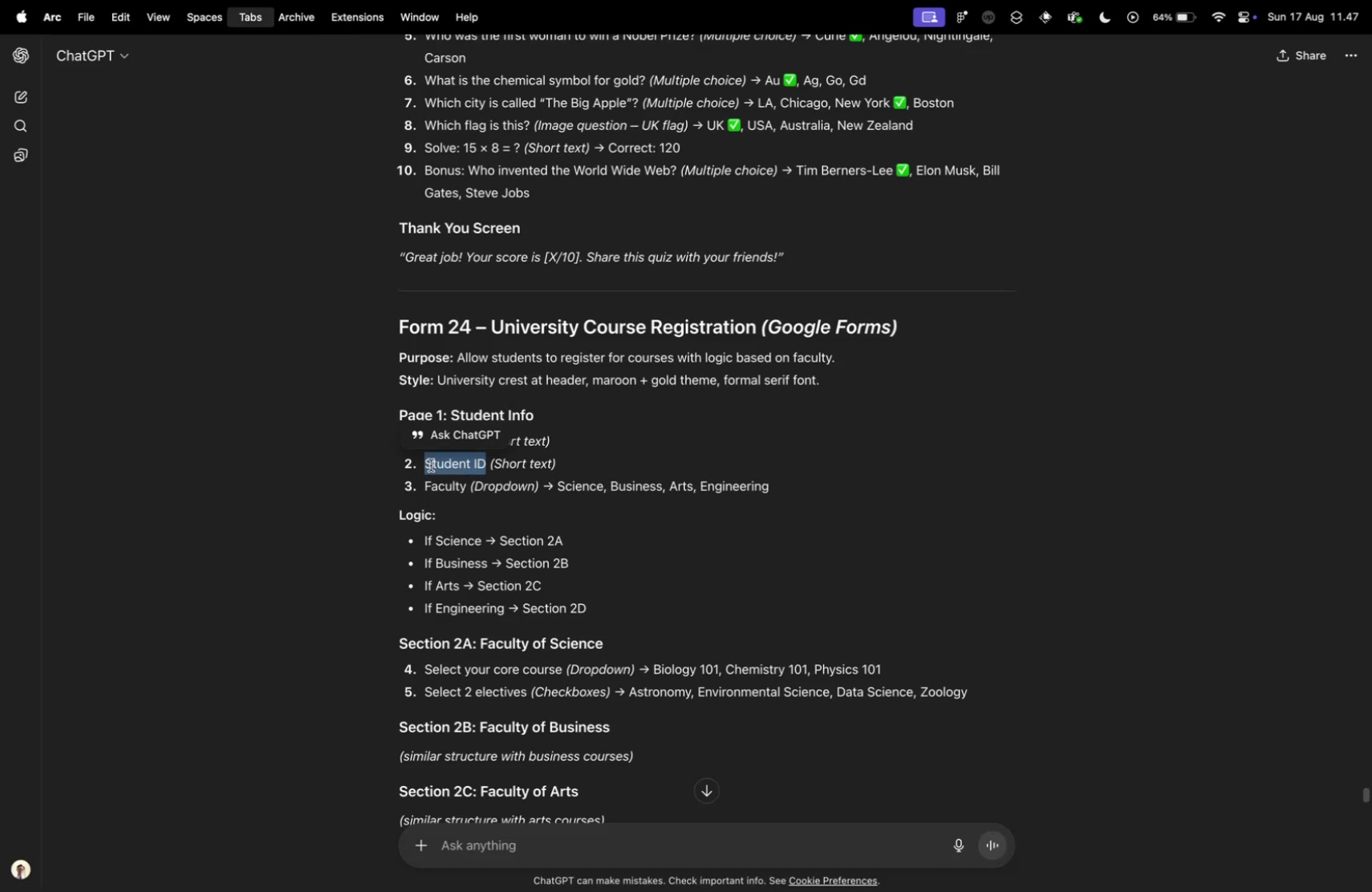 
key(Control+Tab)
 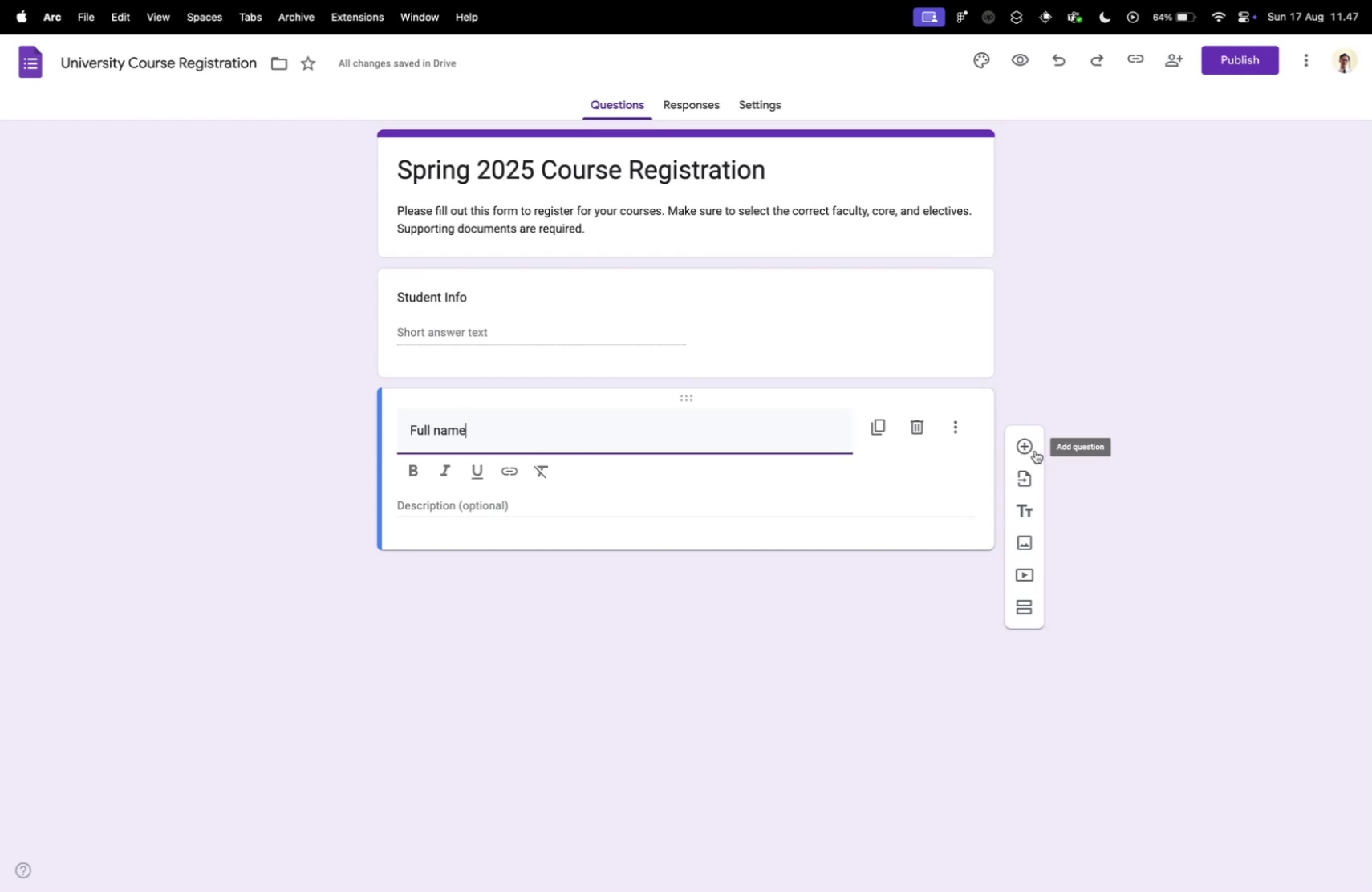 
left_click([1026, 455])
 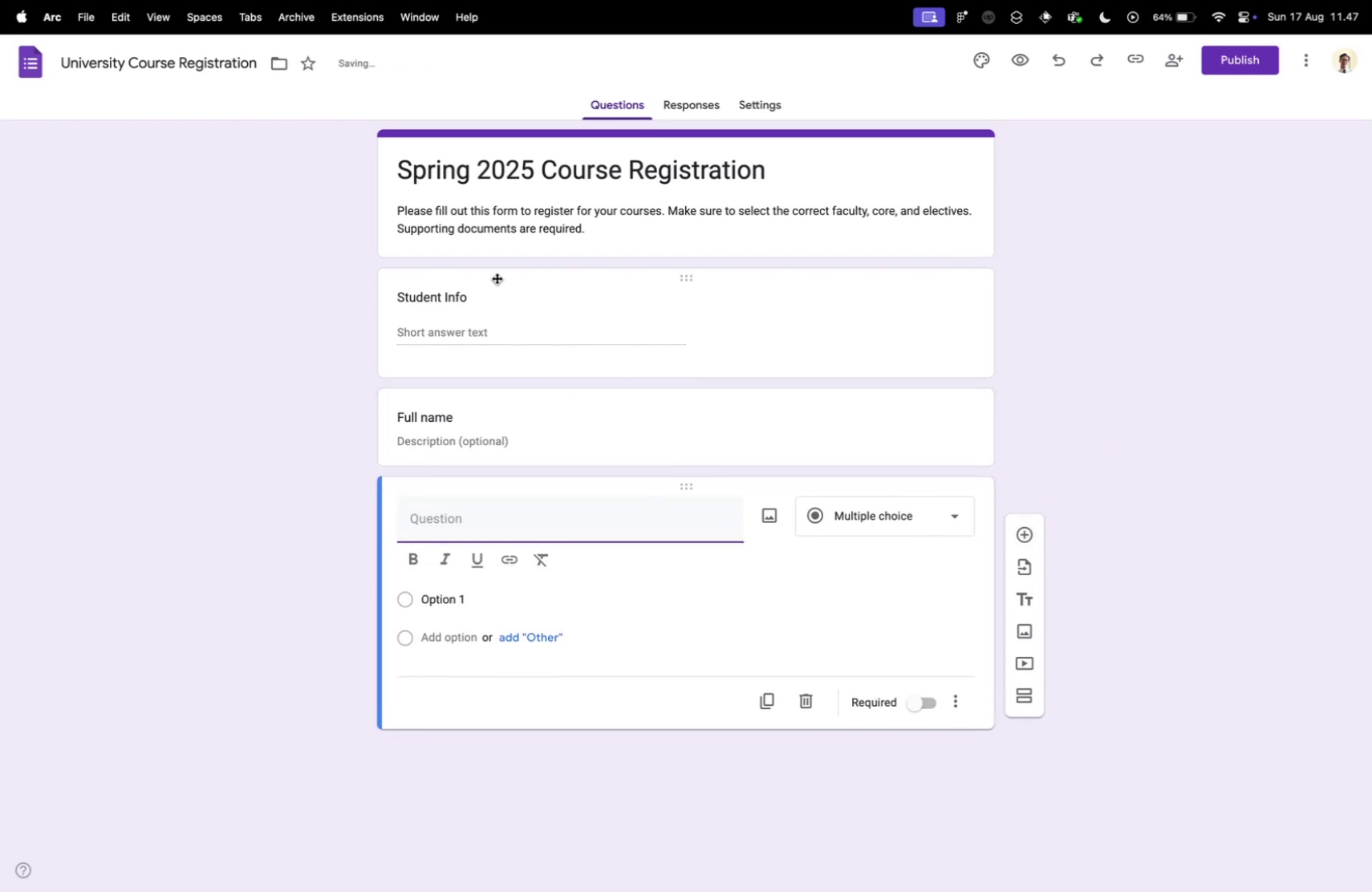 
left_click([475, 300])
 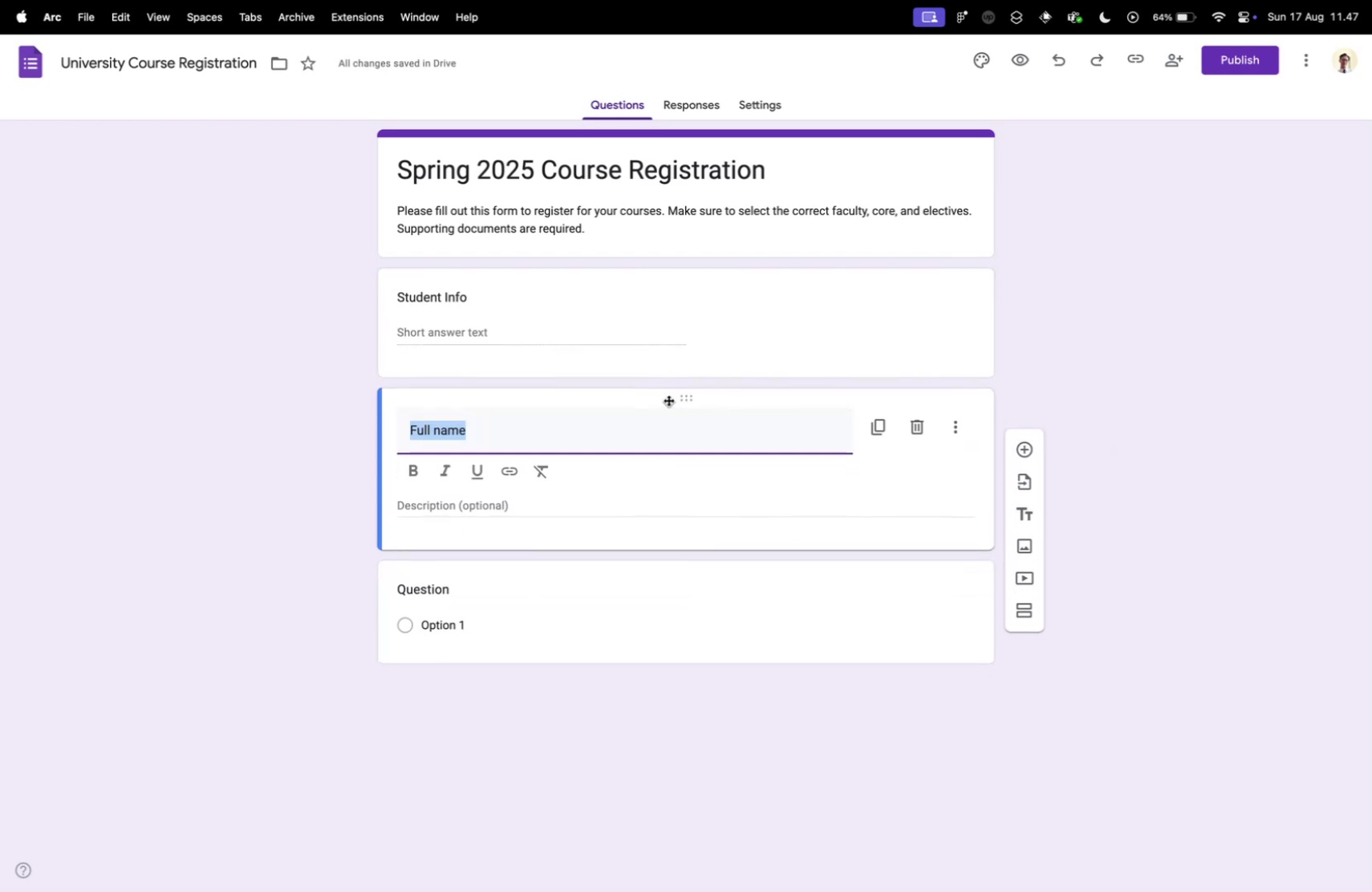 
left_click_drag(start_coordinate=[684, 398], to_coordinate=[690, 256])
 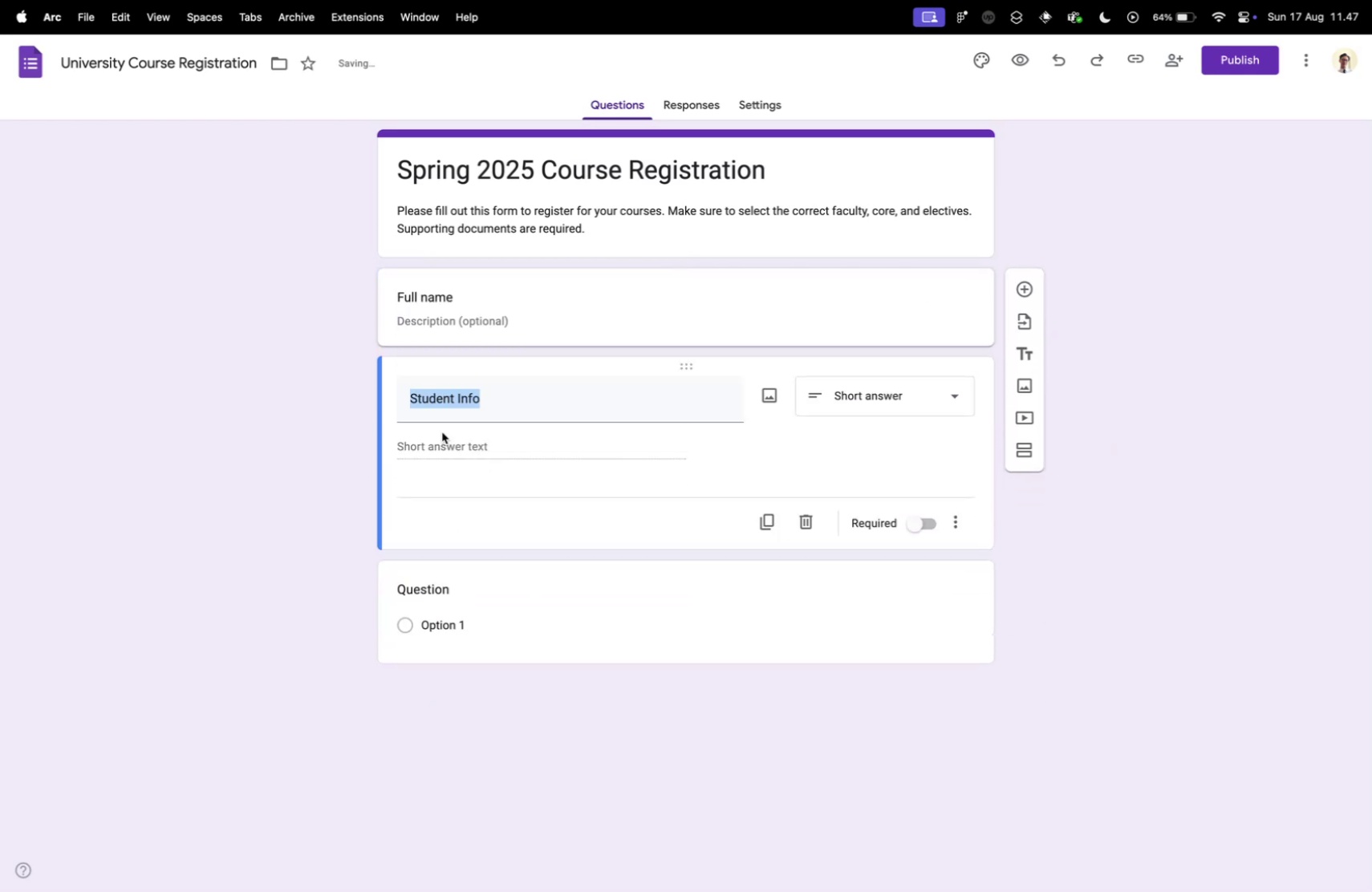 
double_click([441, 432])
 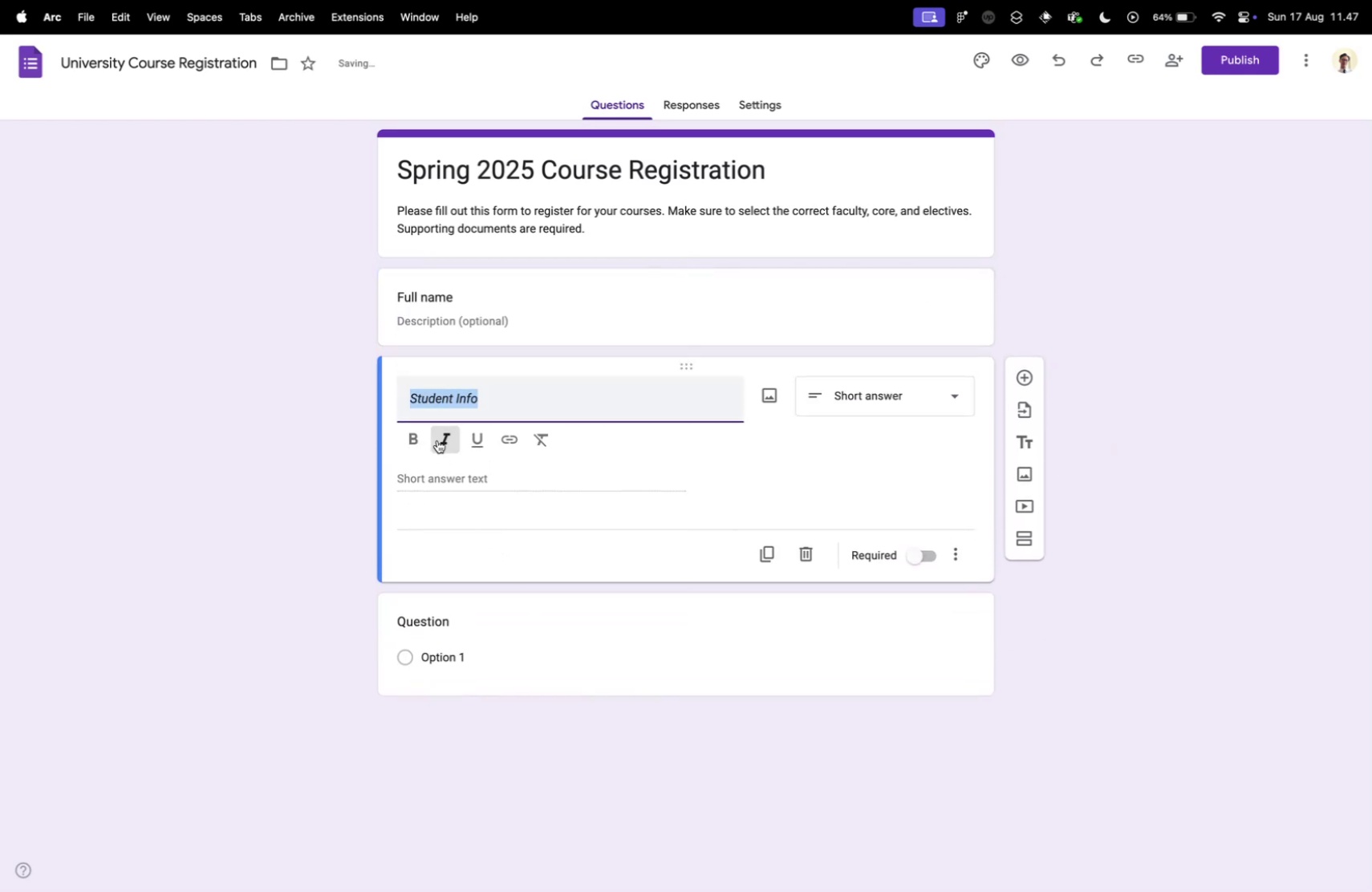 
left_click([442, 442])
 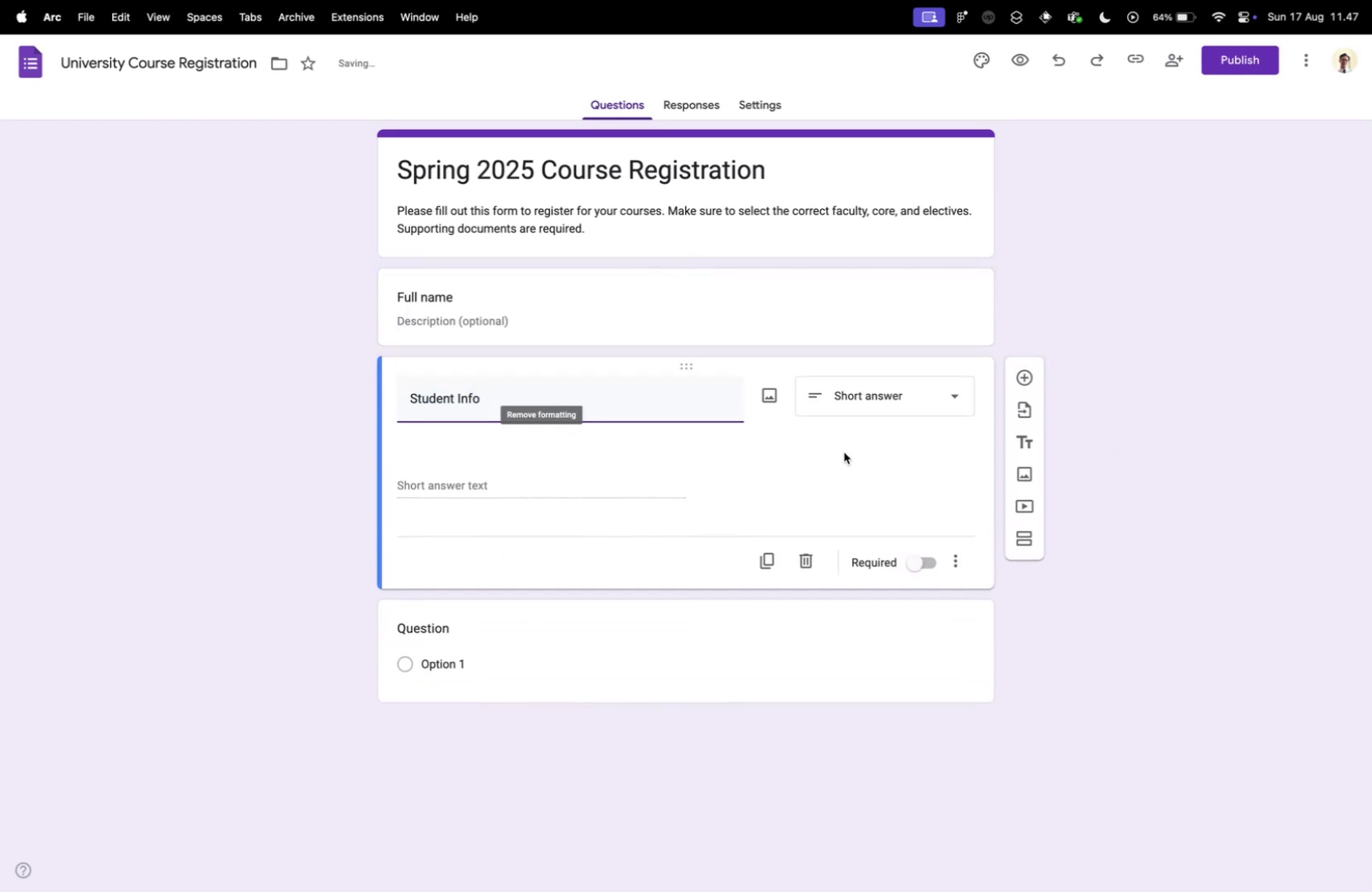 
left_click([844, 452])
 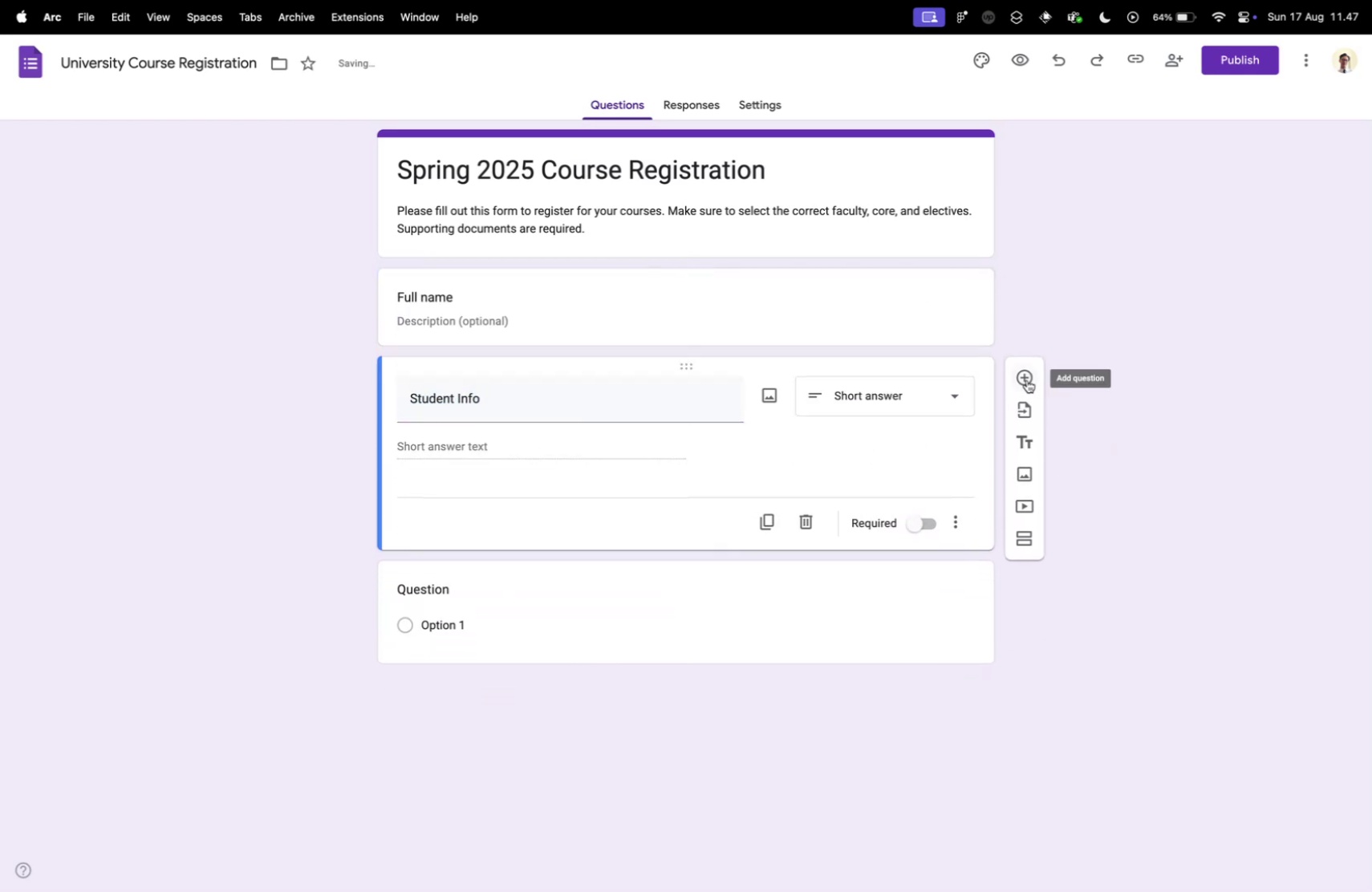 
left_click([1027, 379])
 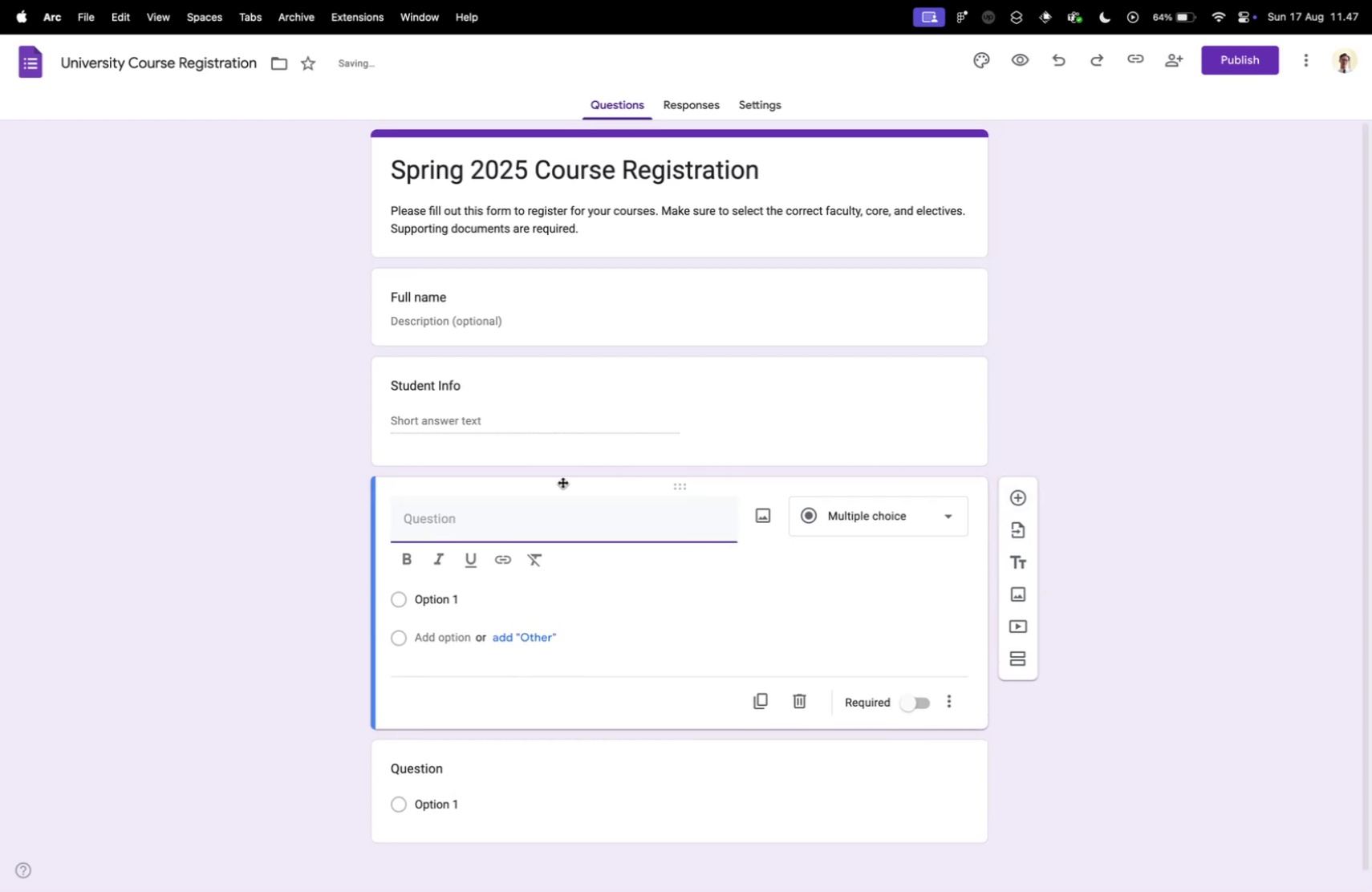 
key(Meta+V)
 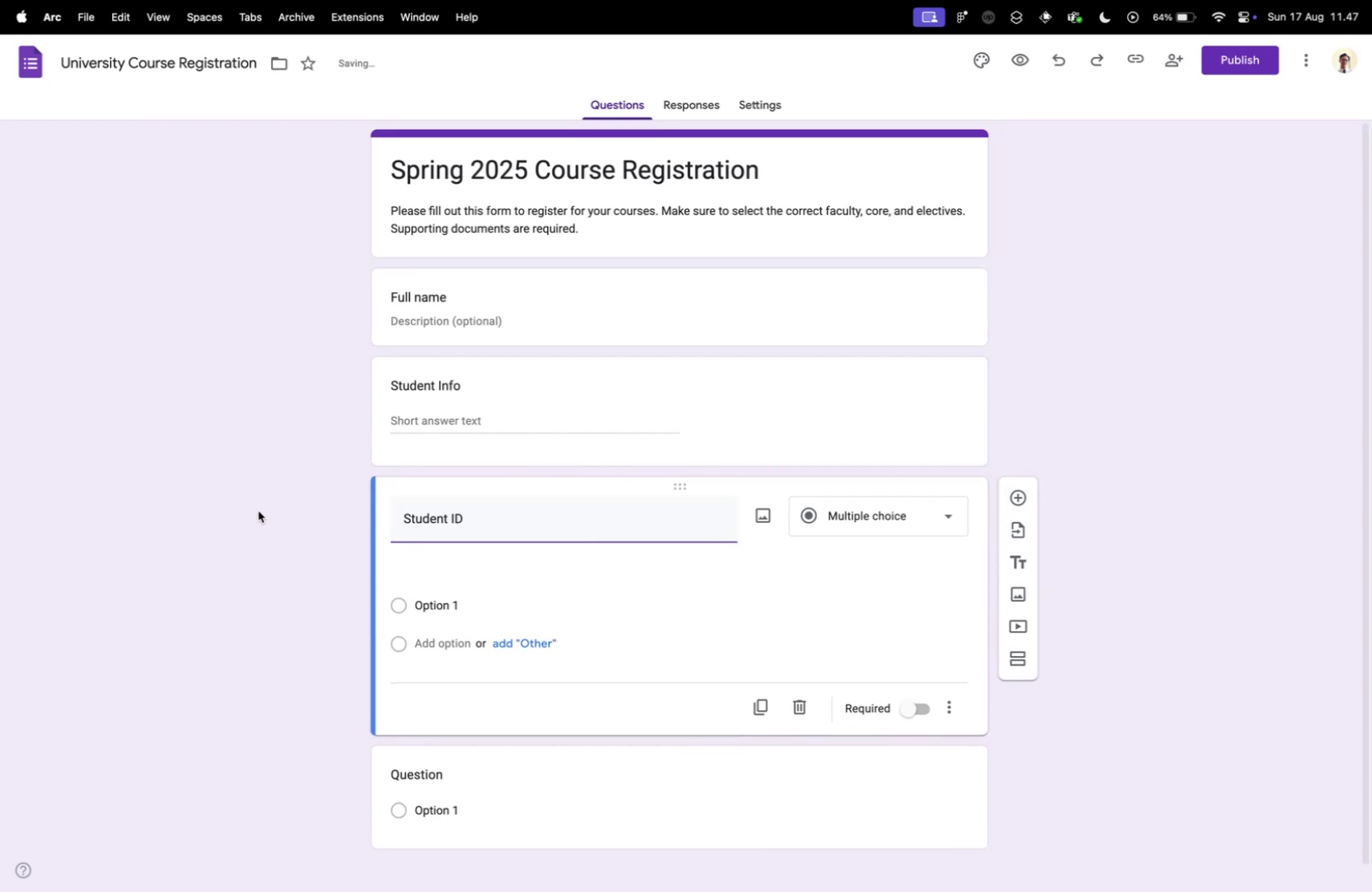 
left_click([258, 510])
 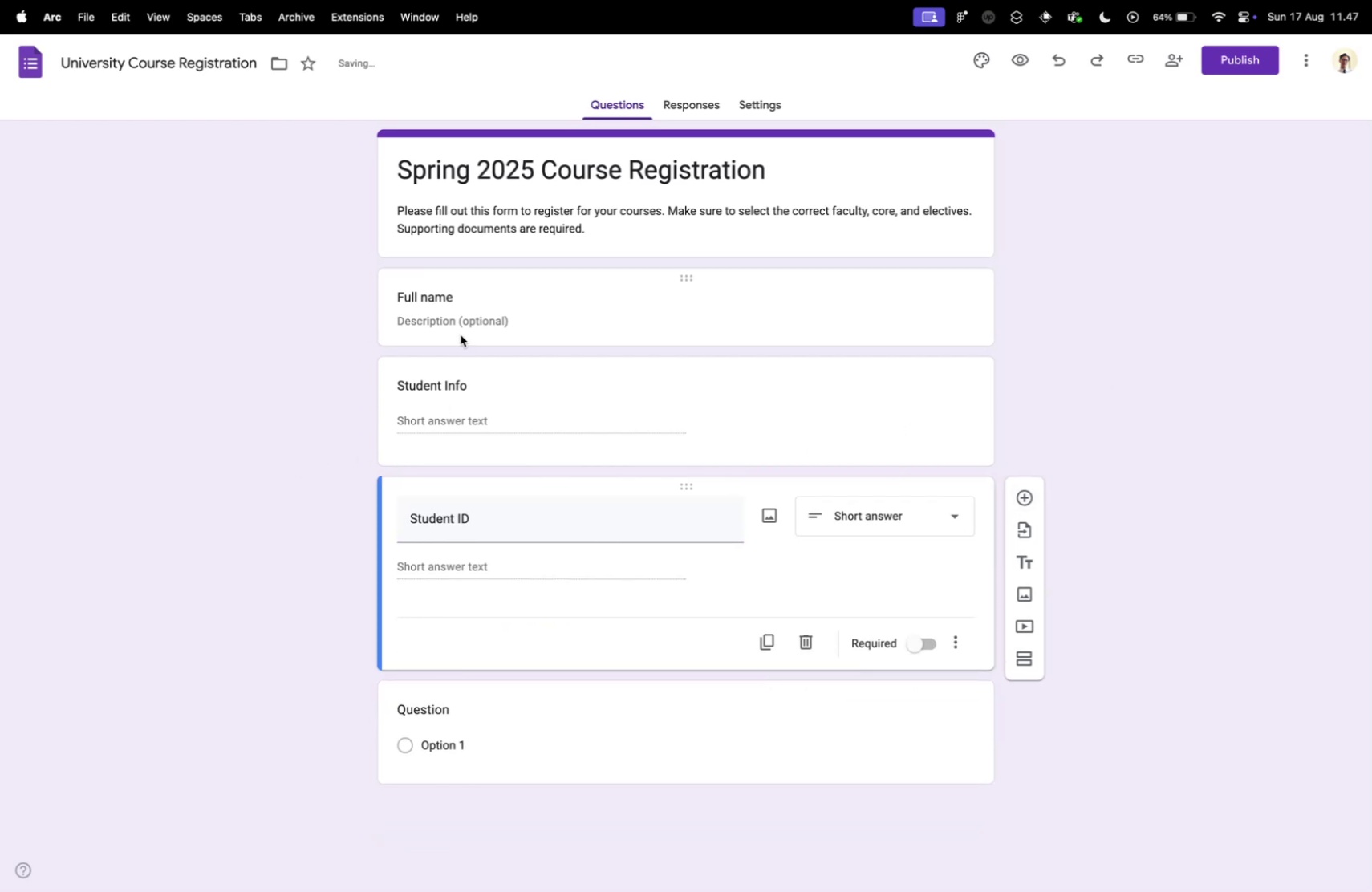 
left_click([448, 304])
 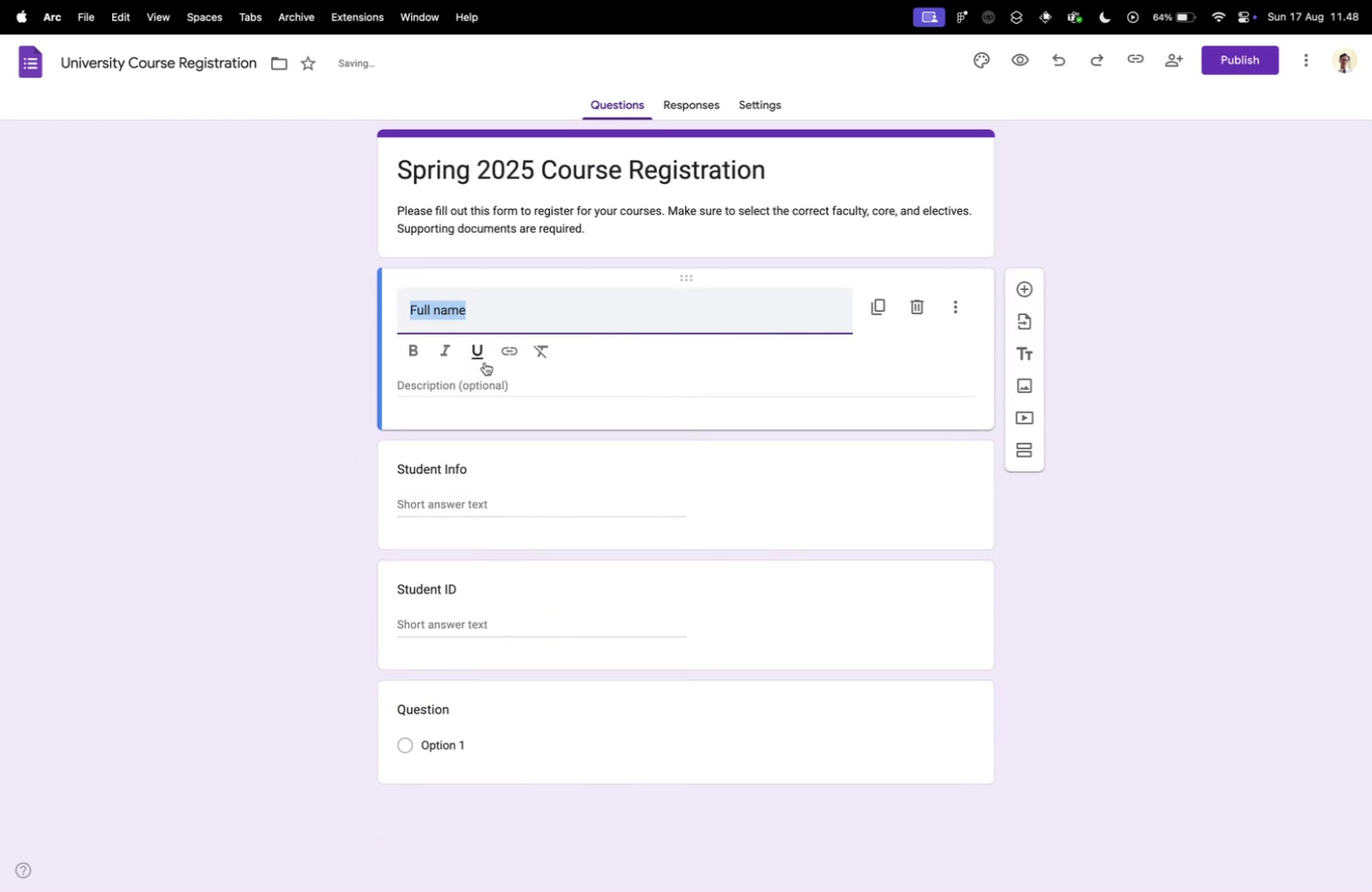 
key(Meta+C)
 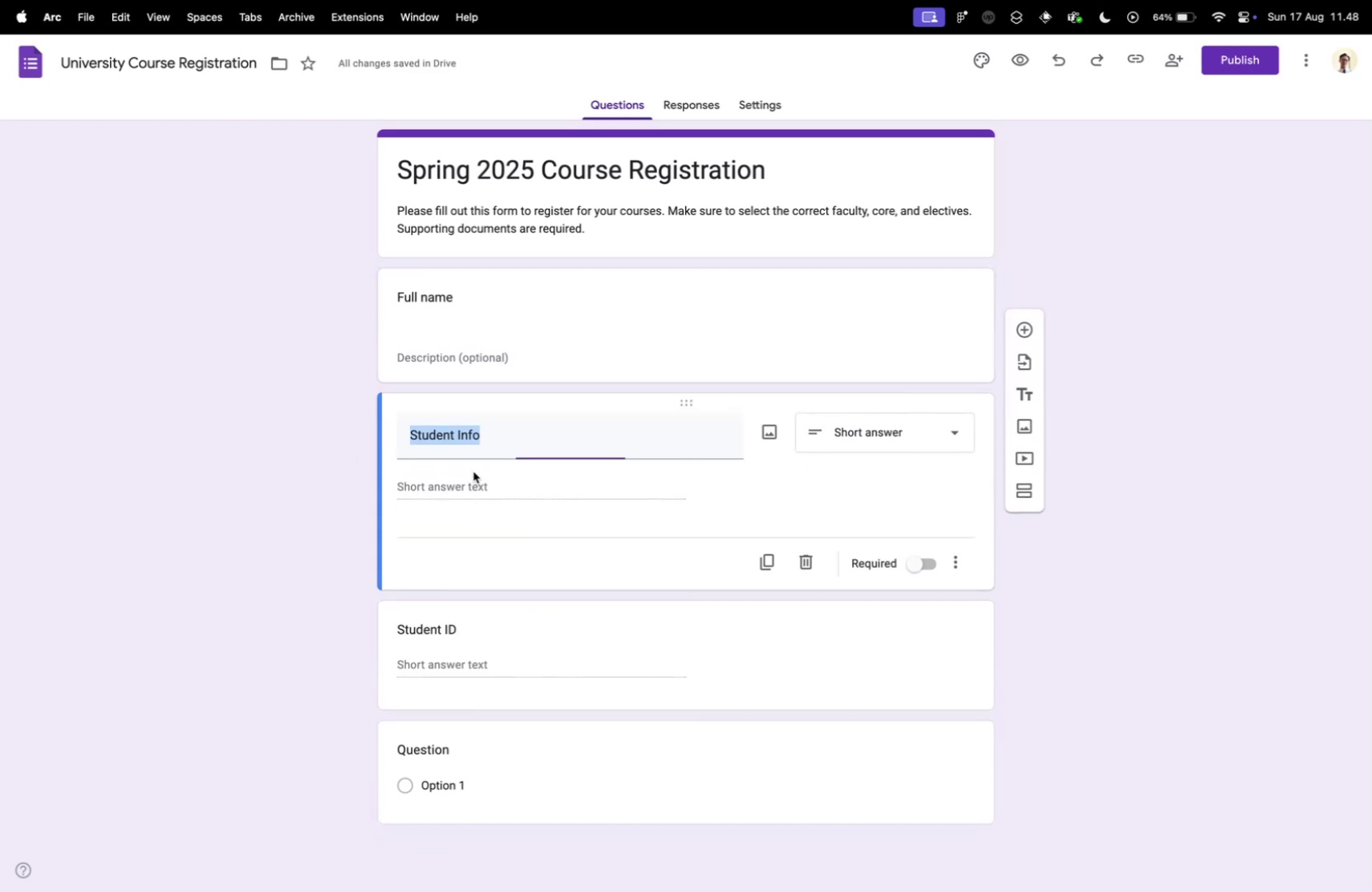 
left_click([473, 471])
 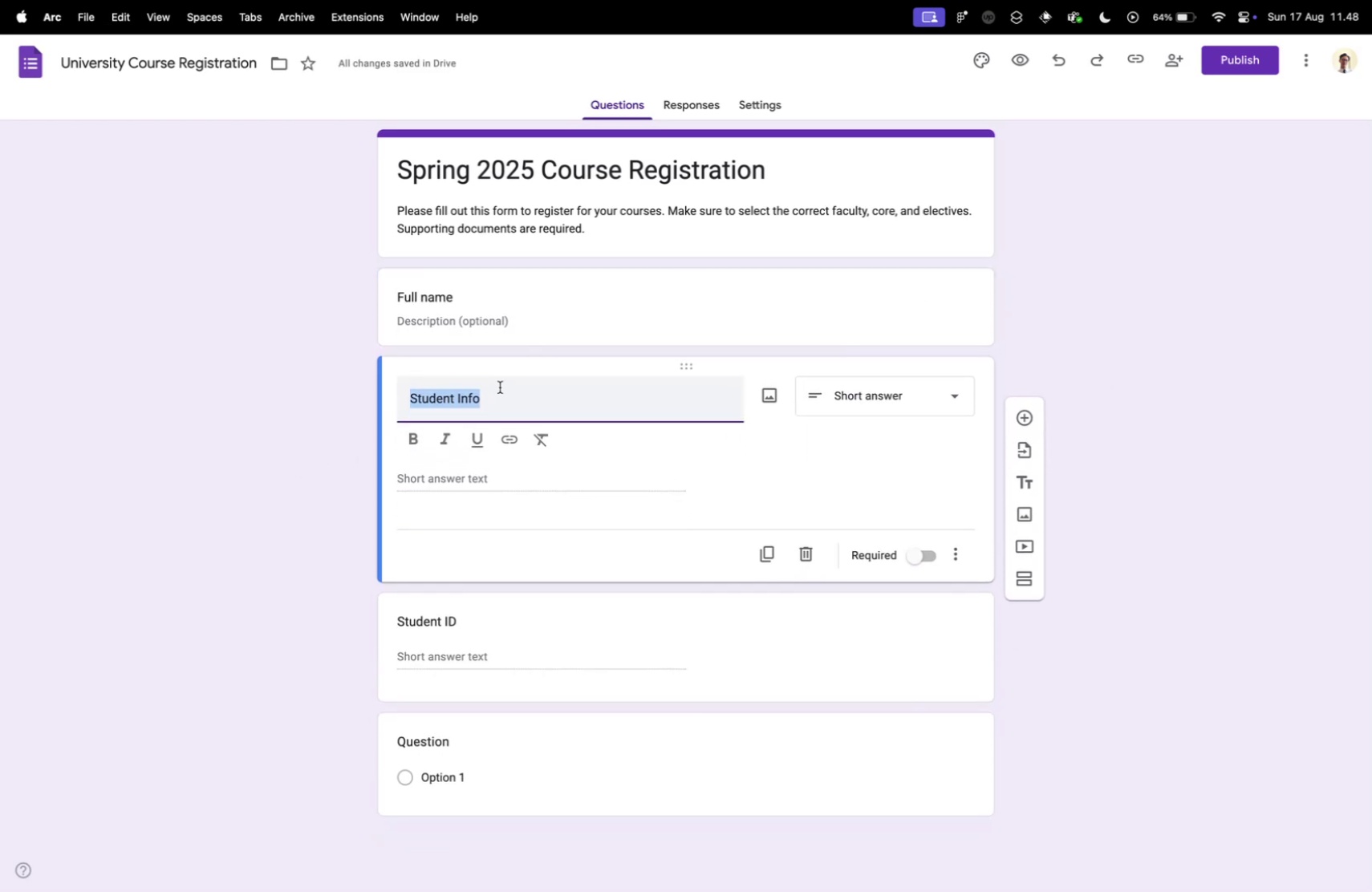 
left_click([500, 387])
 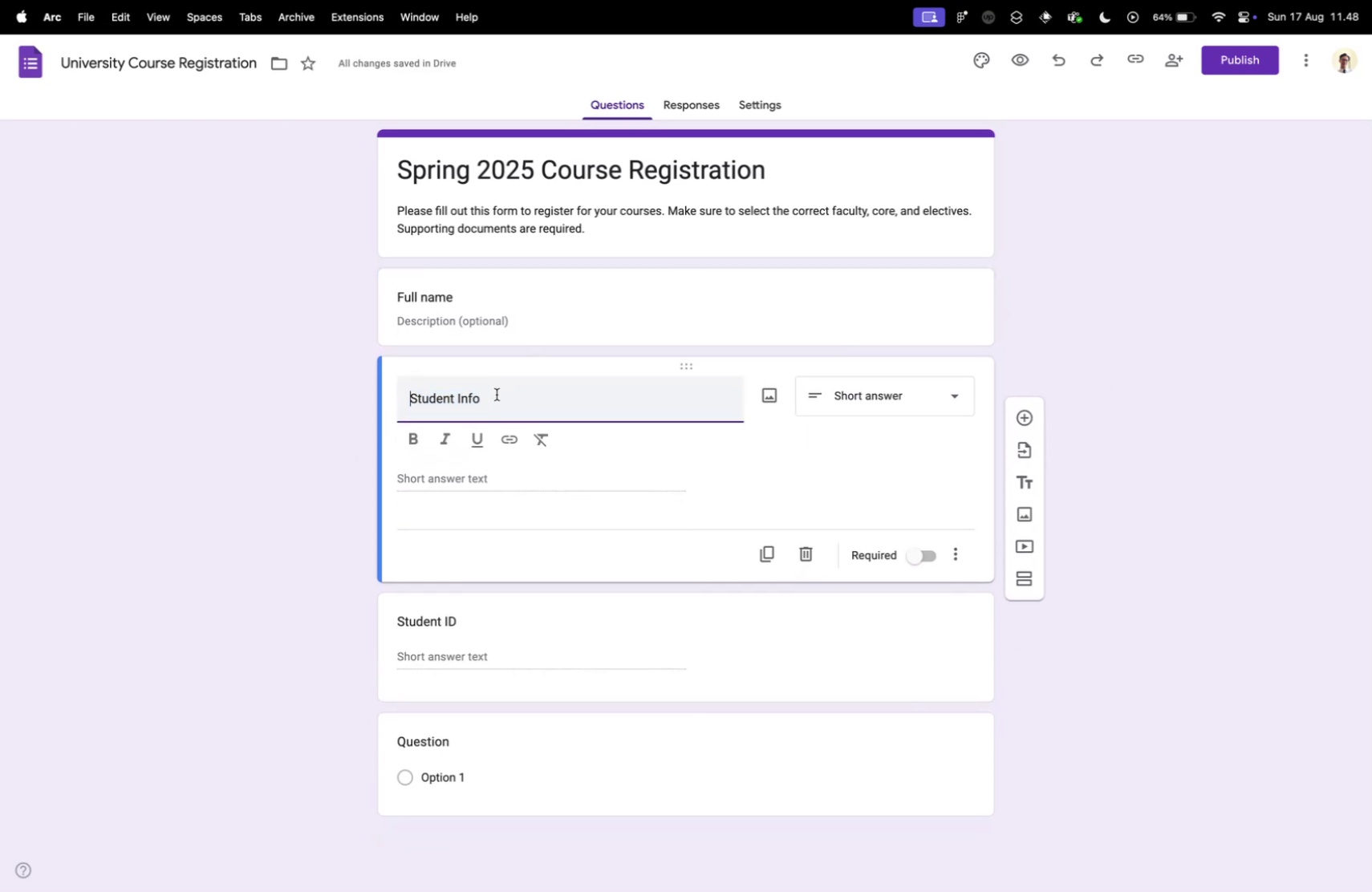 
key(Meta+V)
 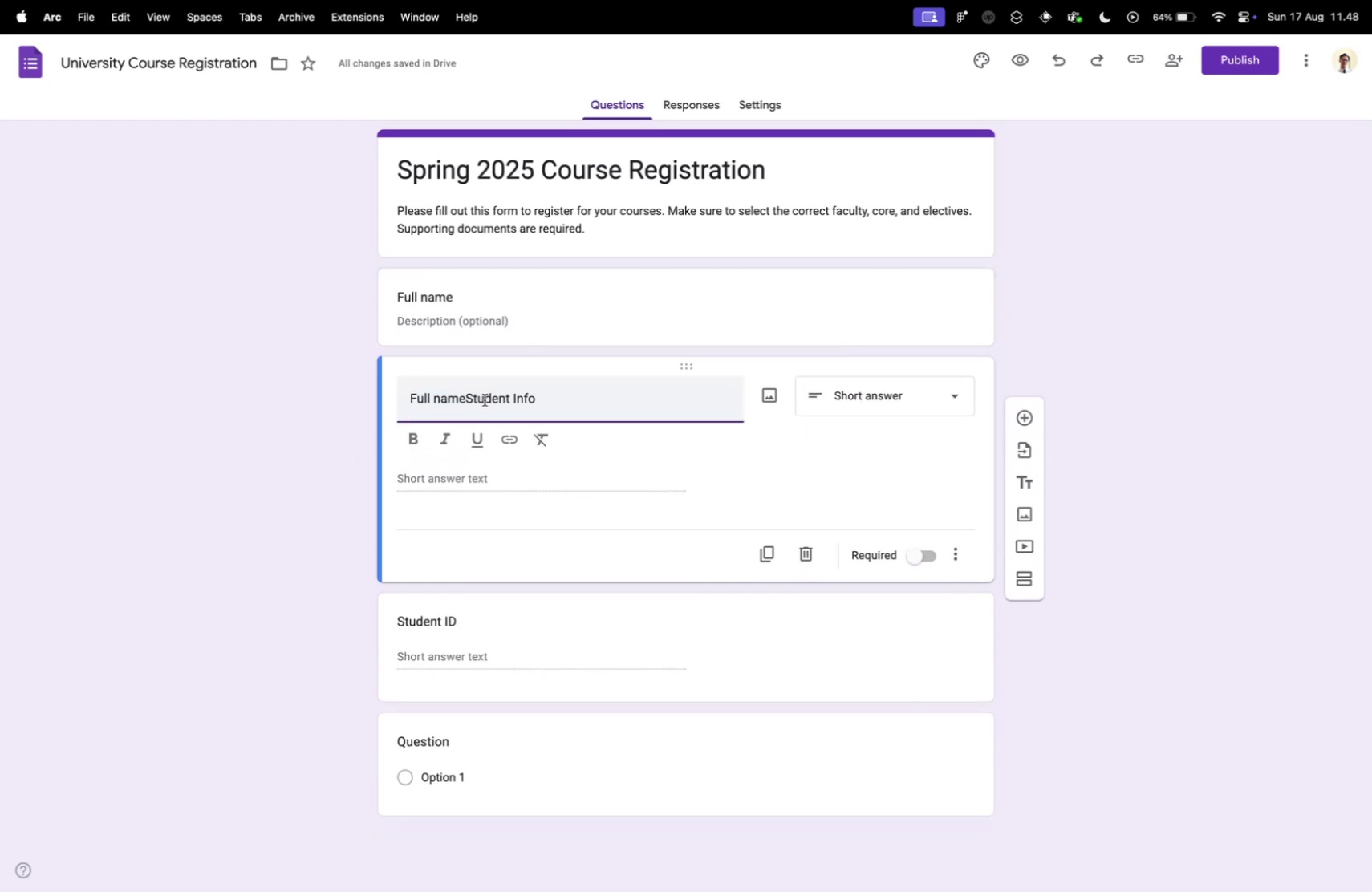 
hold_key(key=ShiftLeft, duration=0.59)
left_click([572, 403])
 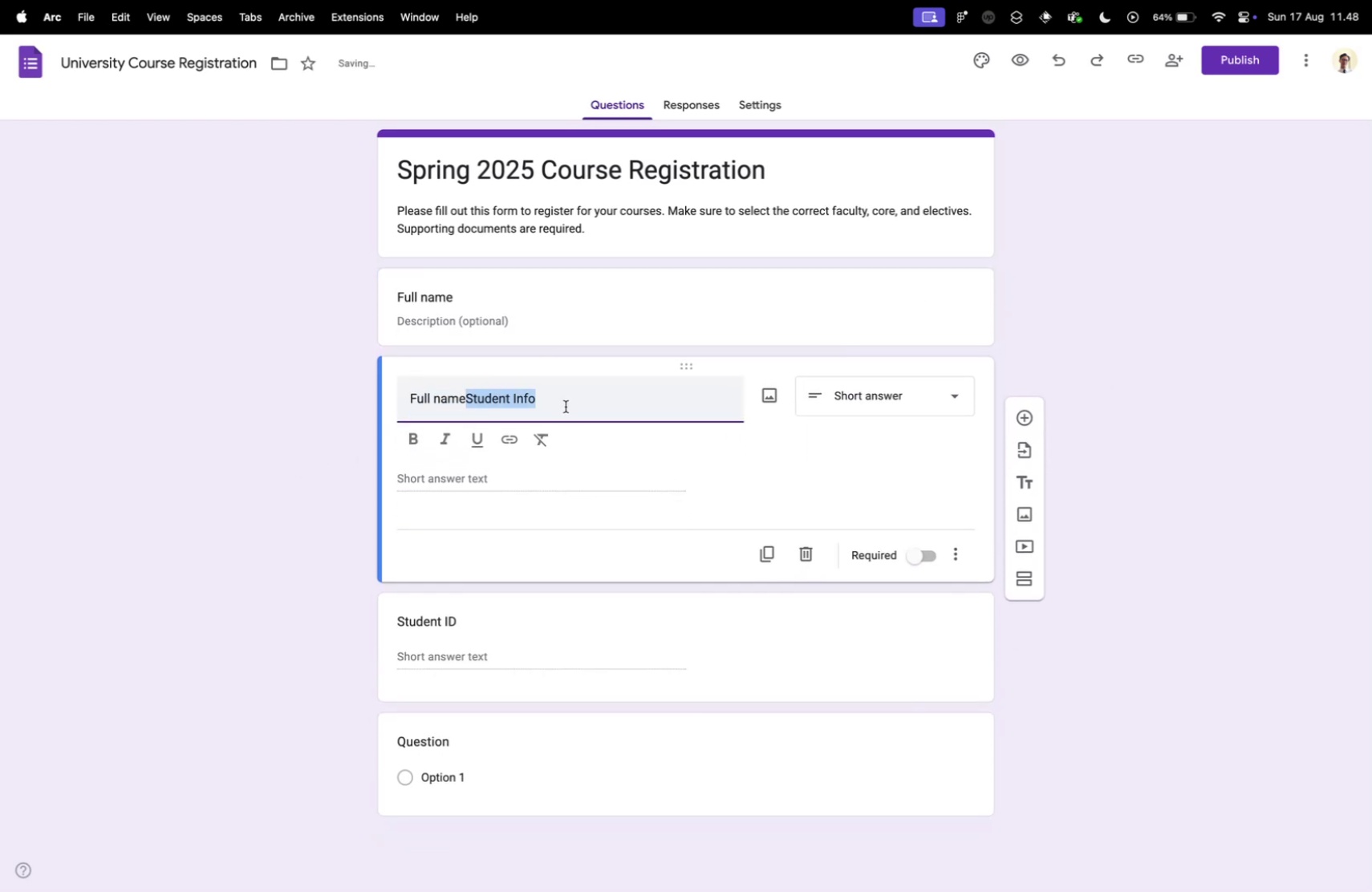 
key(Meta+X)
 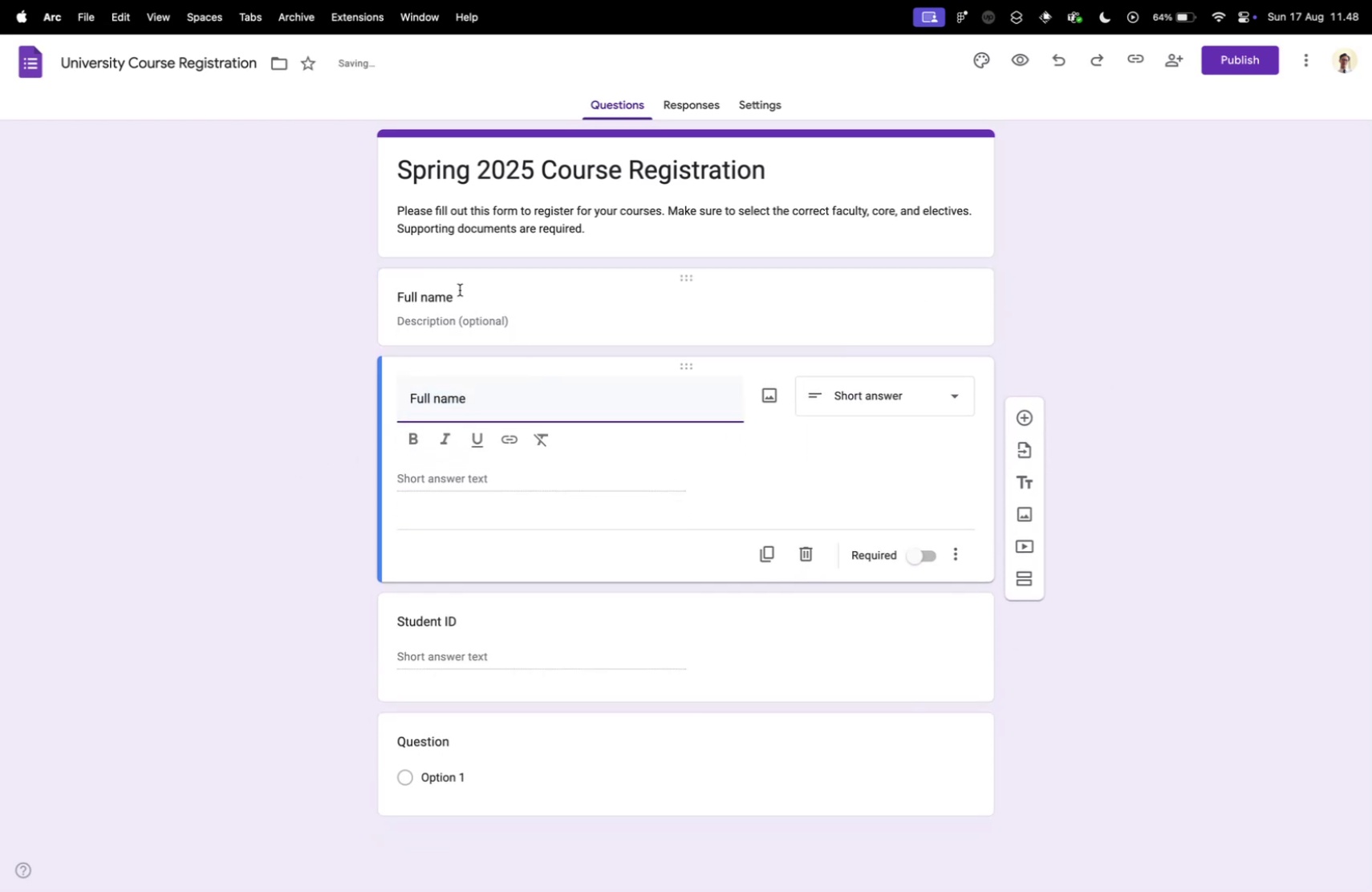 
left_click([460, 290])
 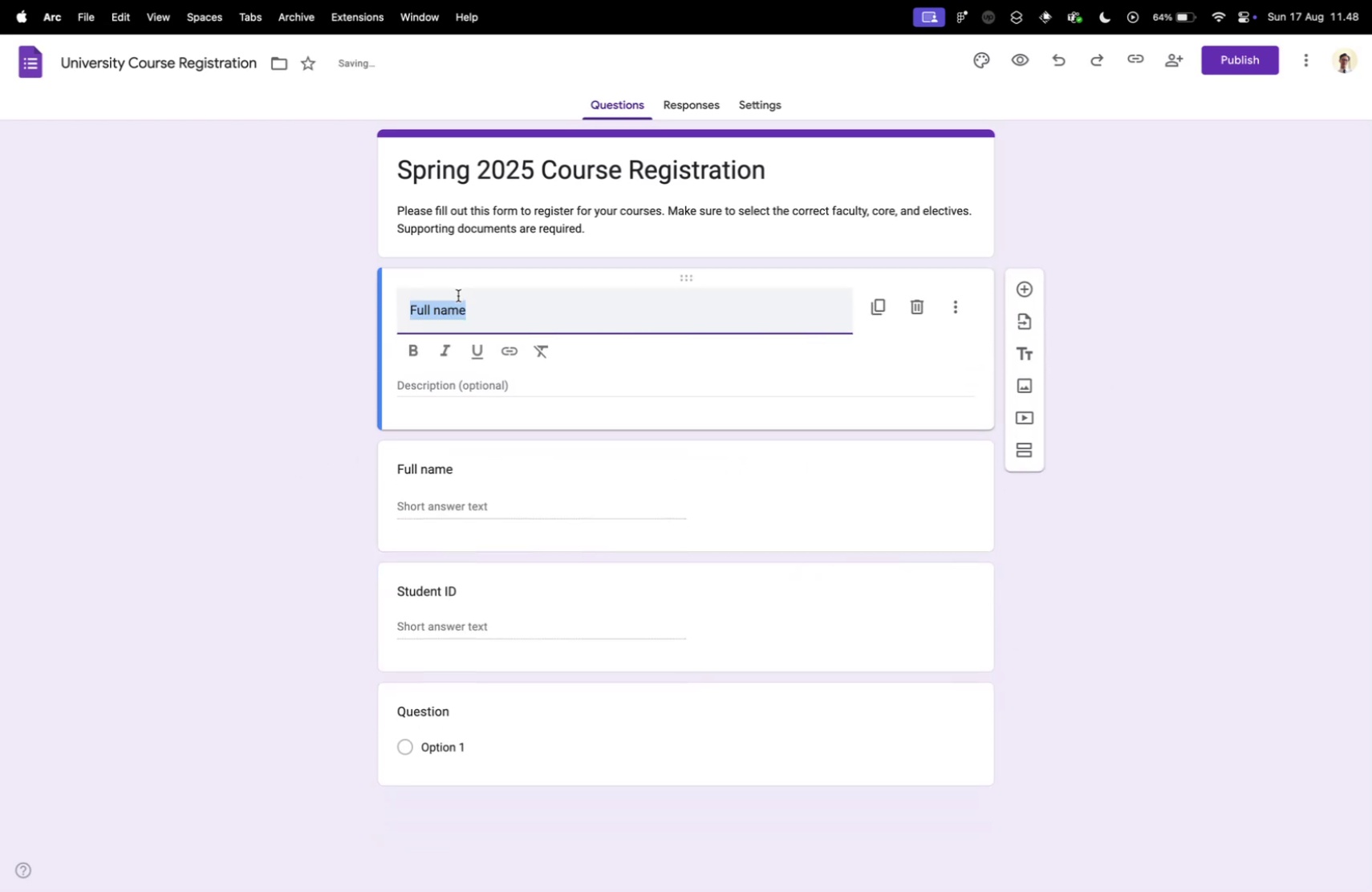 
key(Meta+V)
 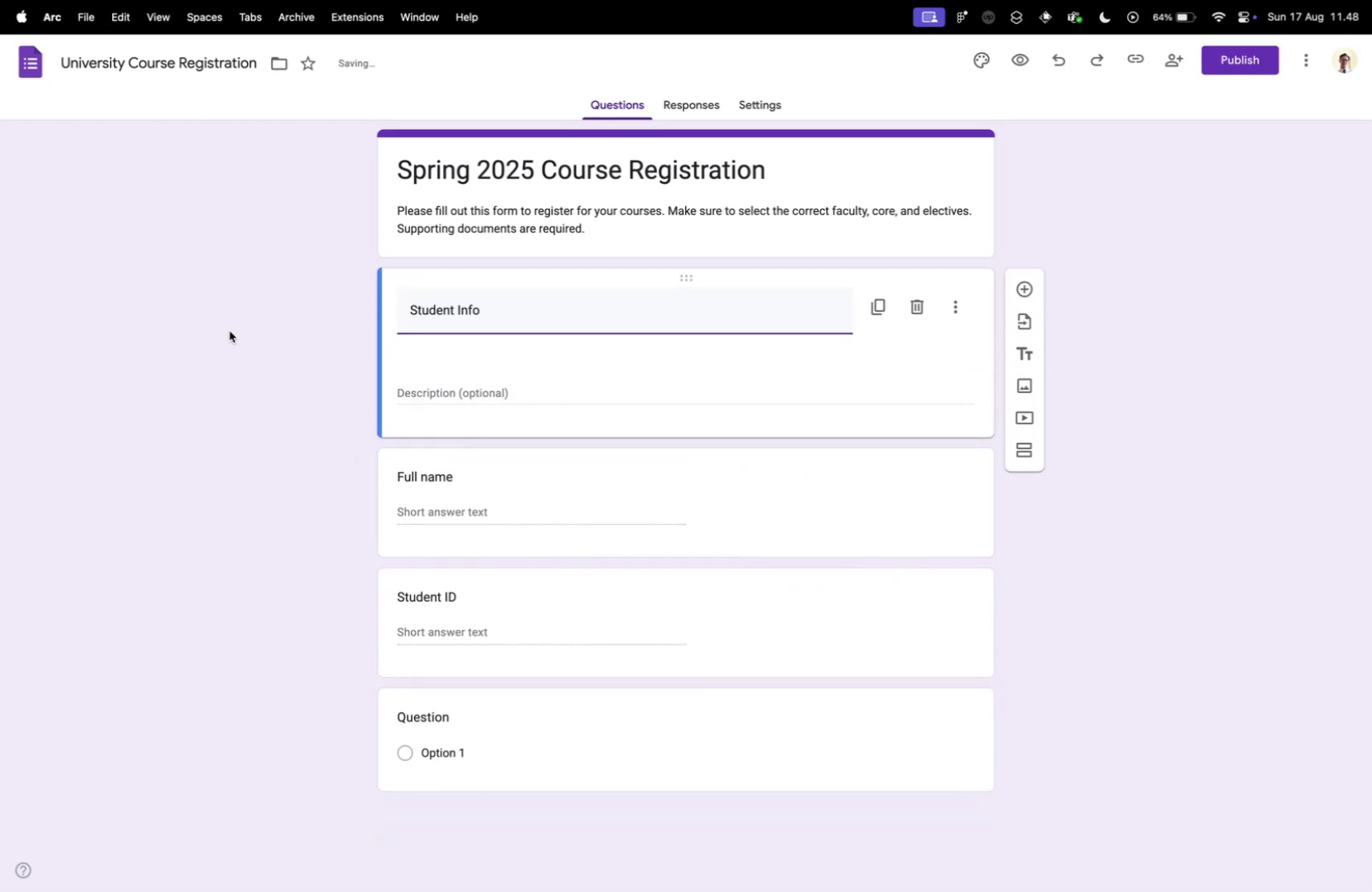 
left_click([229, 330])
 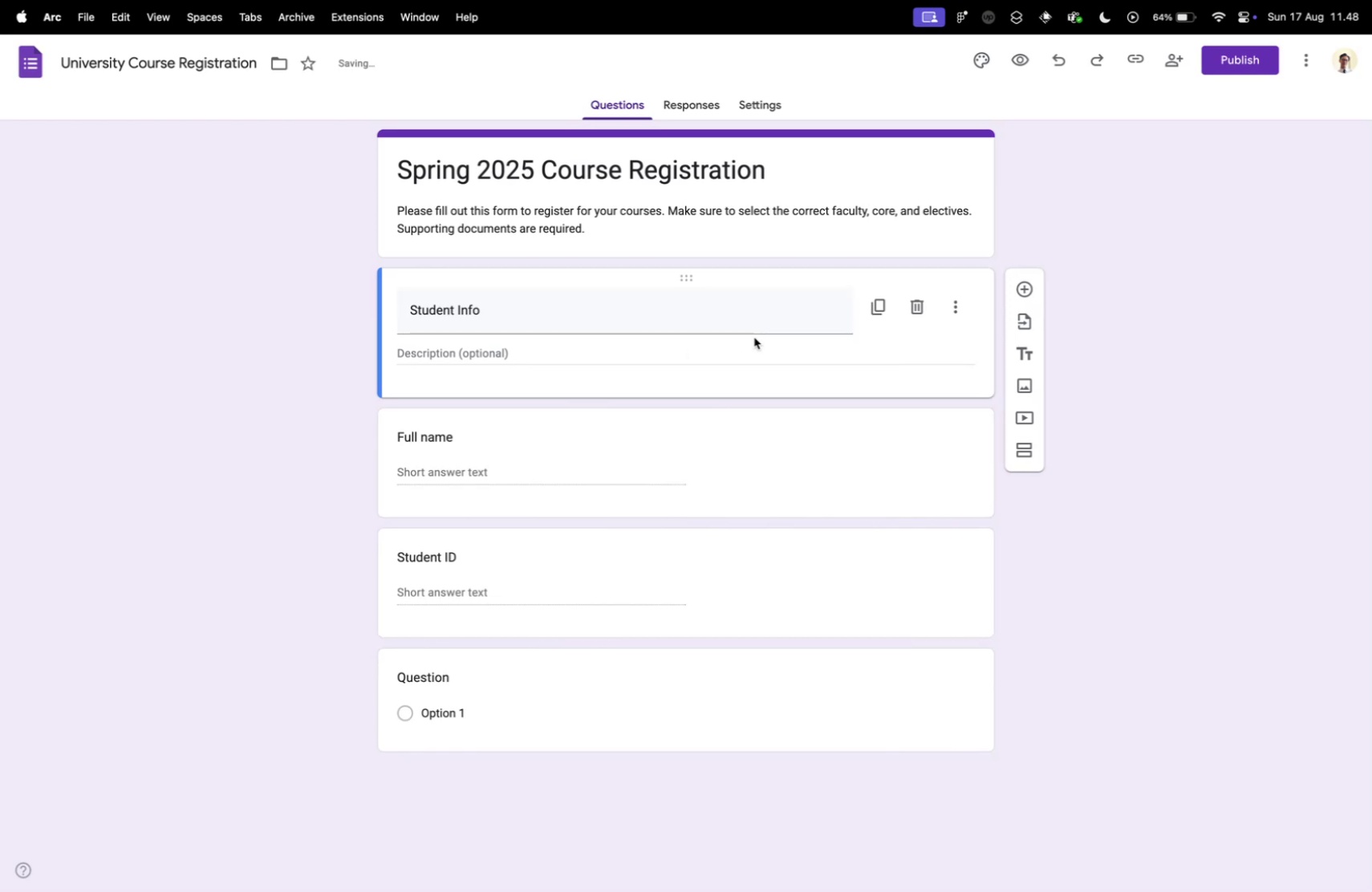 
left_click([754, 337])
 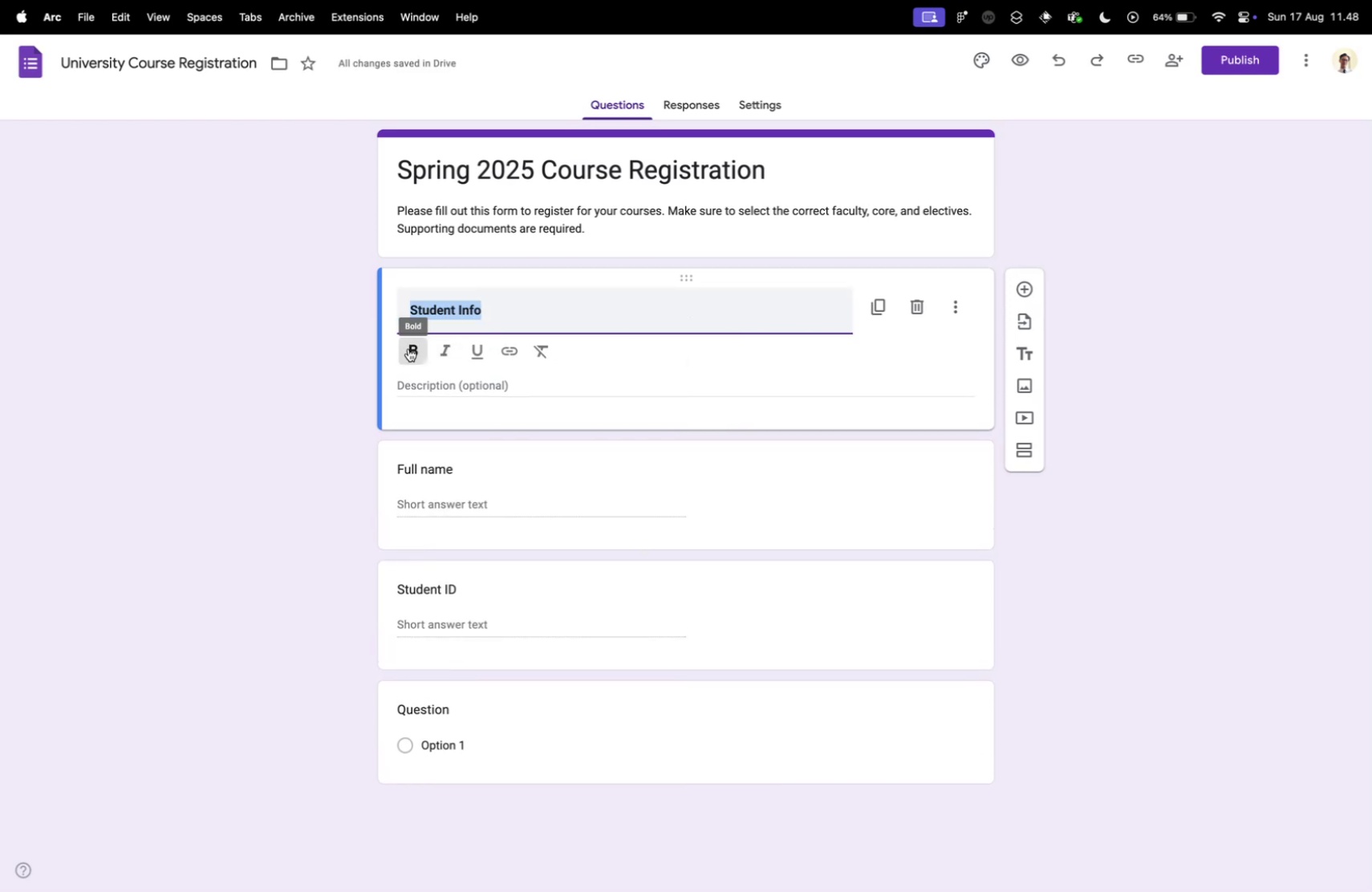 
double_click([278, 362])
 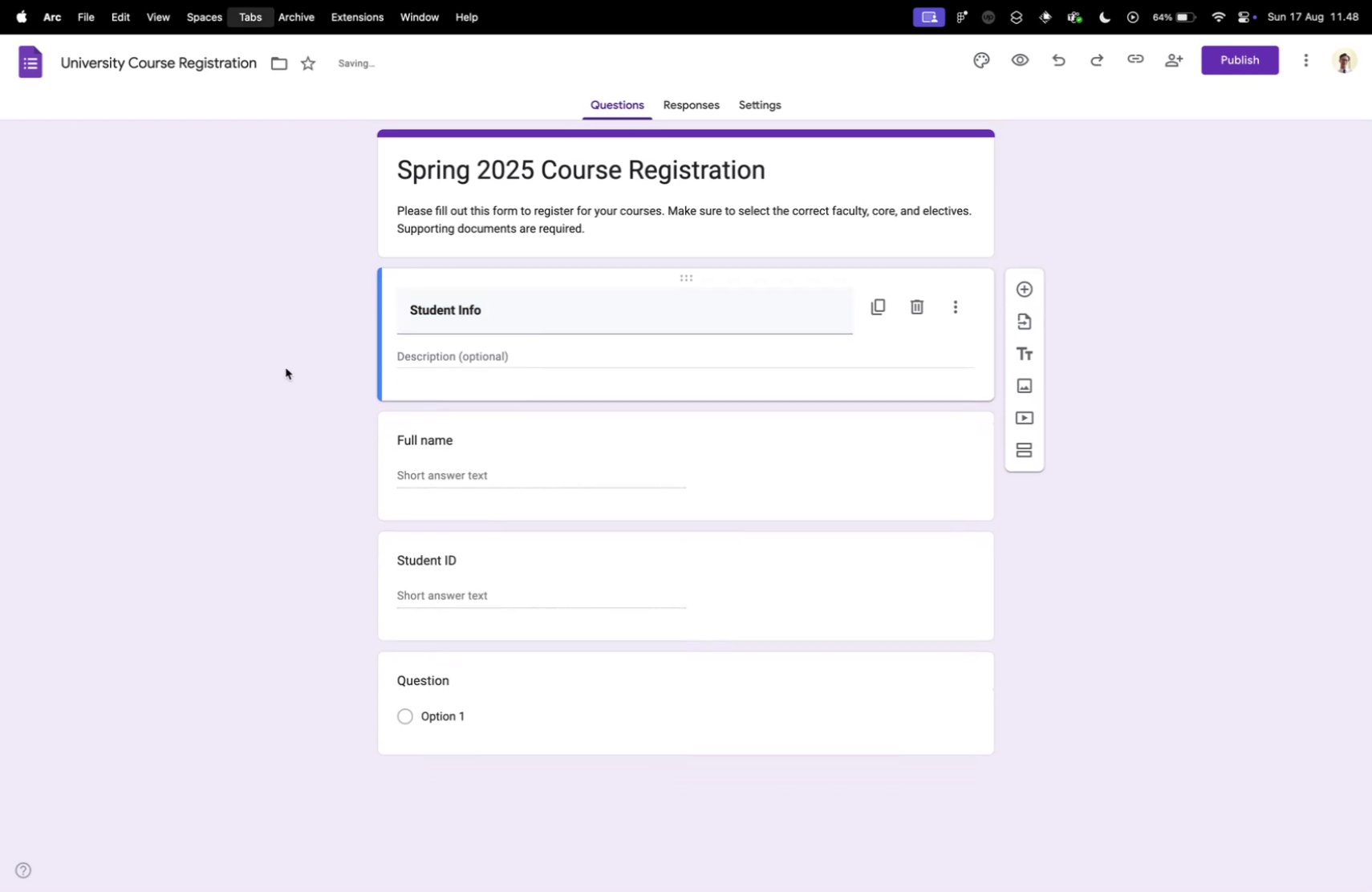 
key(Control+ControlLeft)
 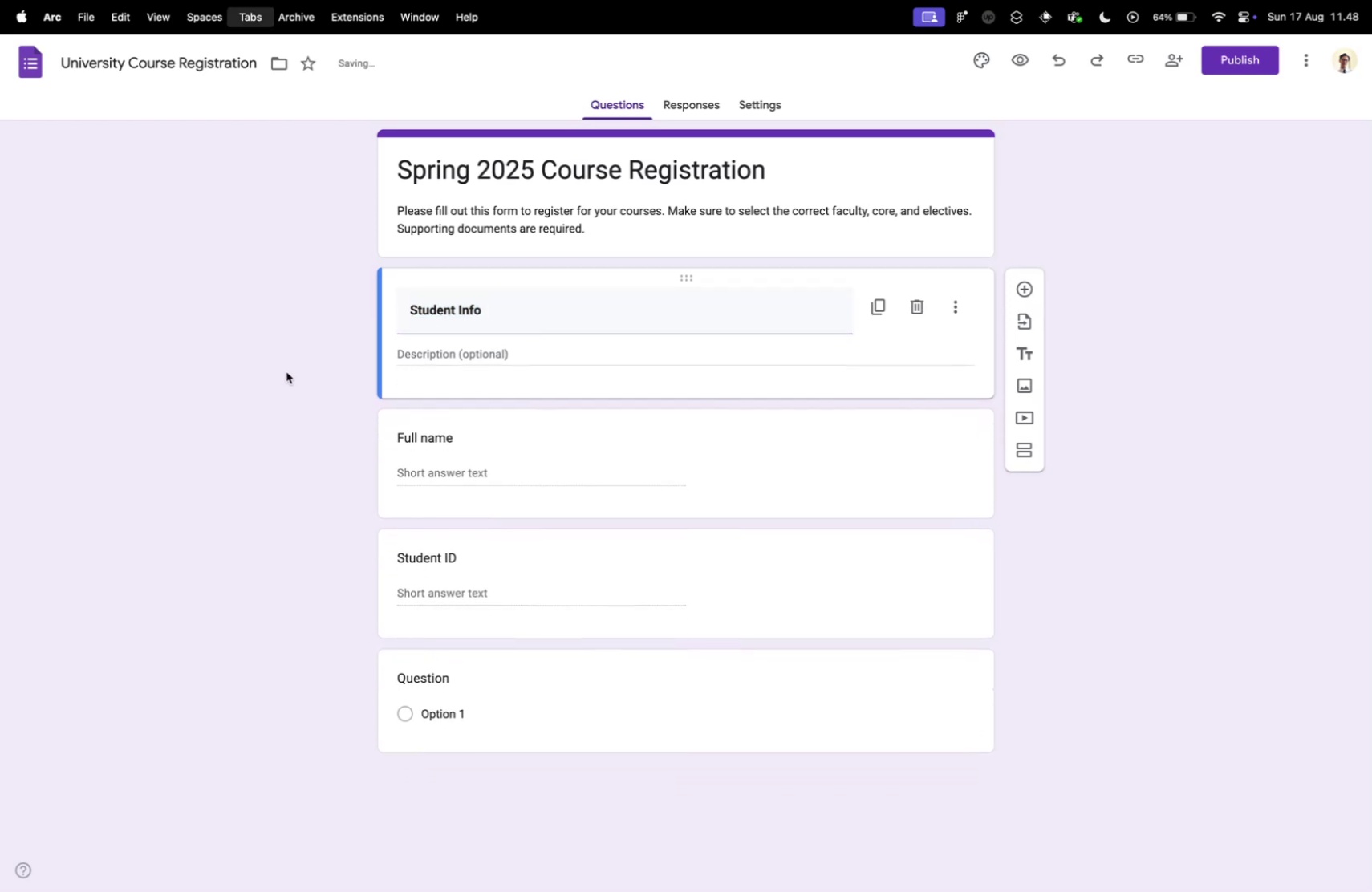 
key(Control+Tab)
 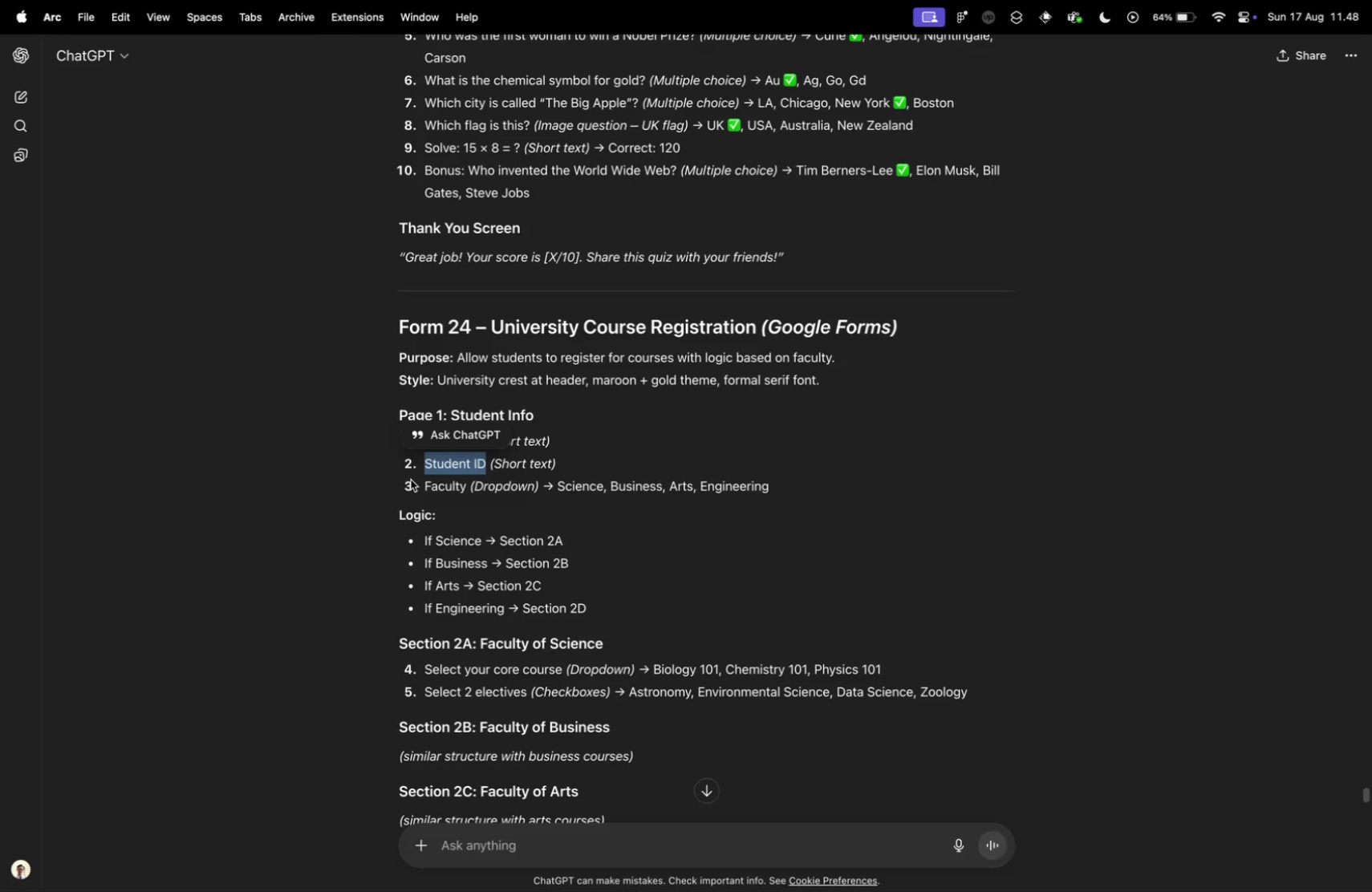 
left_click_drag(start_coordinate=[419, 484], to_coordinate=[464, 493])
 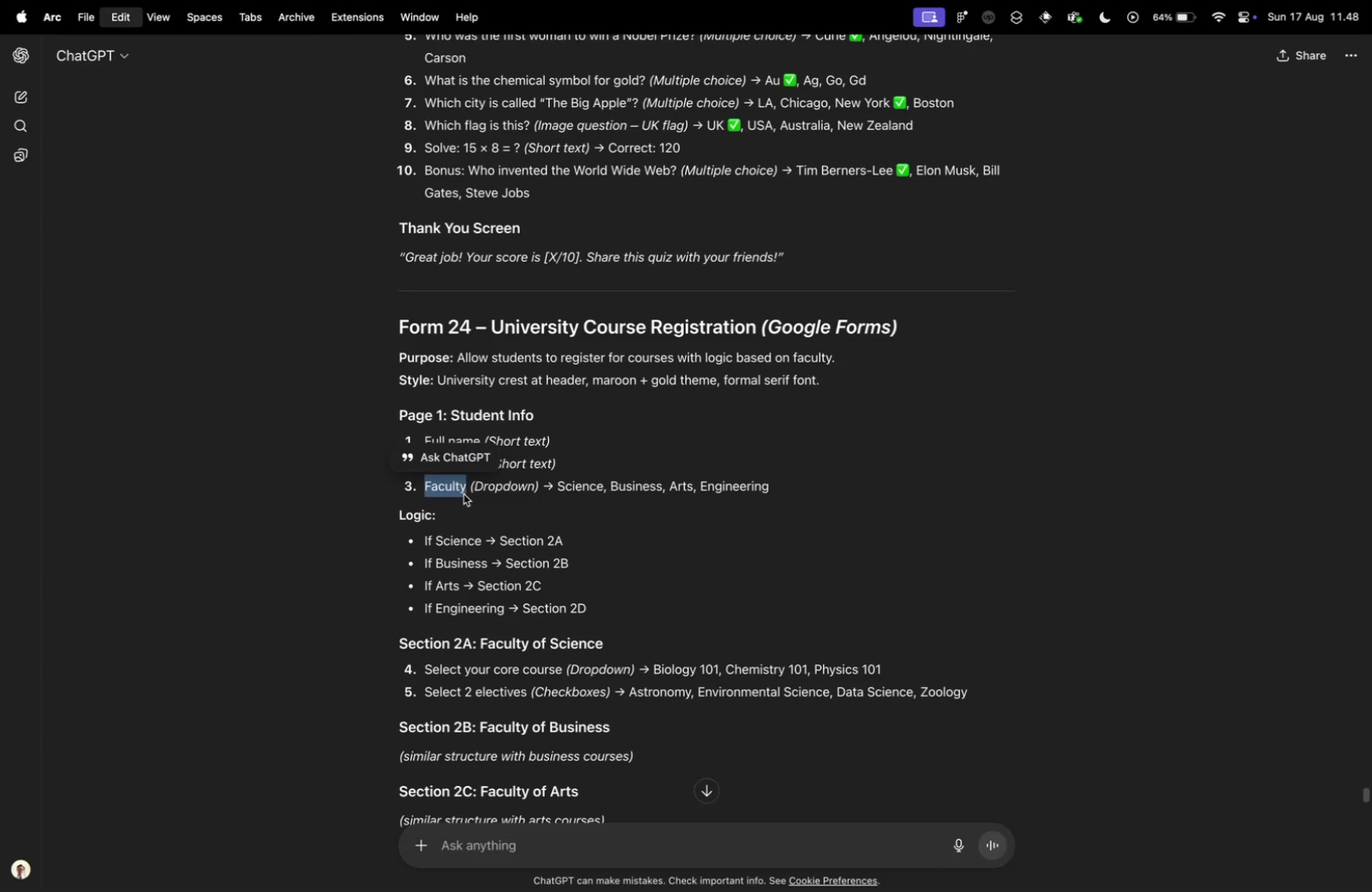 
key(Meta+CommandLeft)
 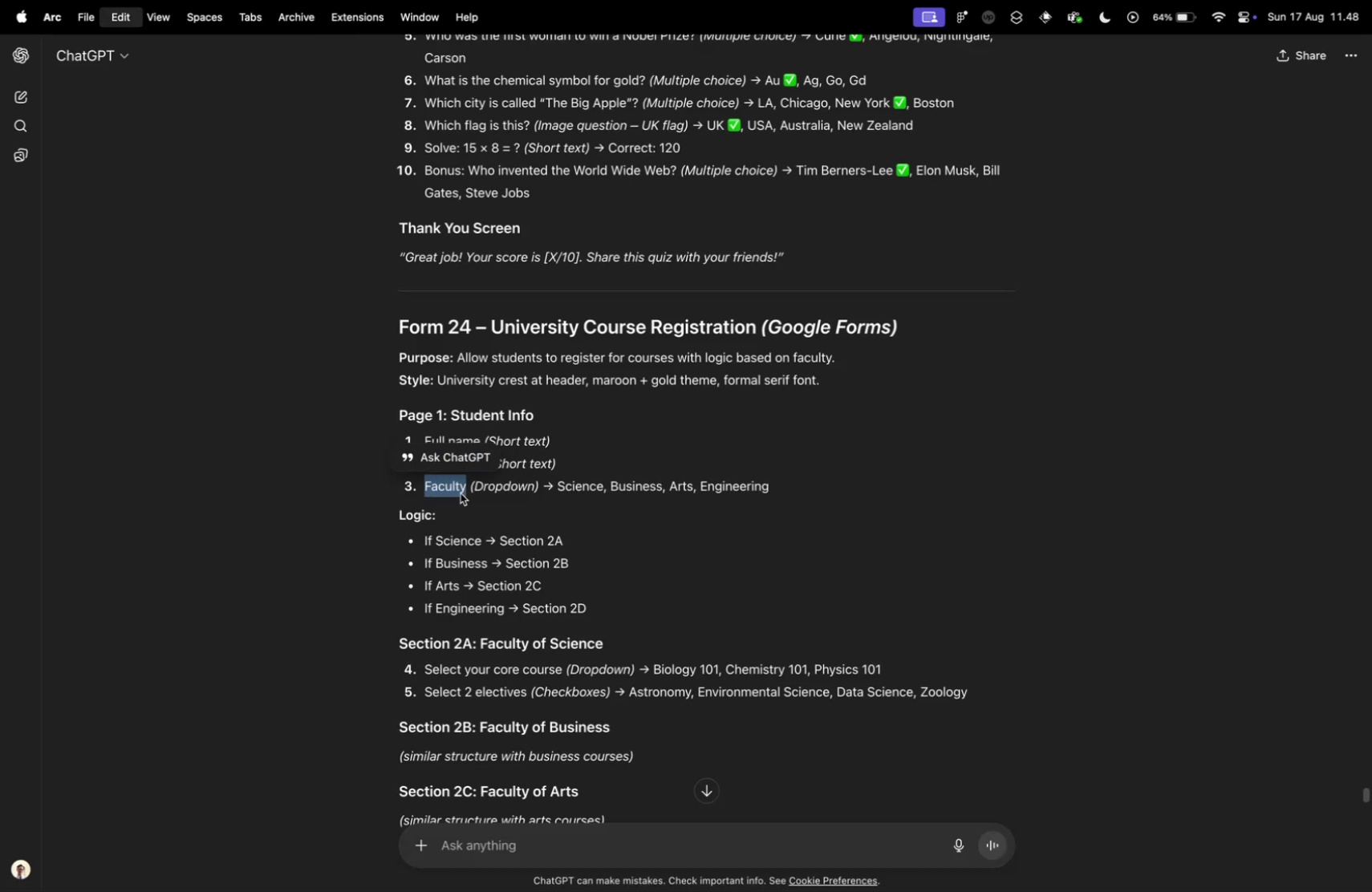 
key(Meta+C)
 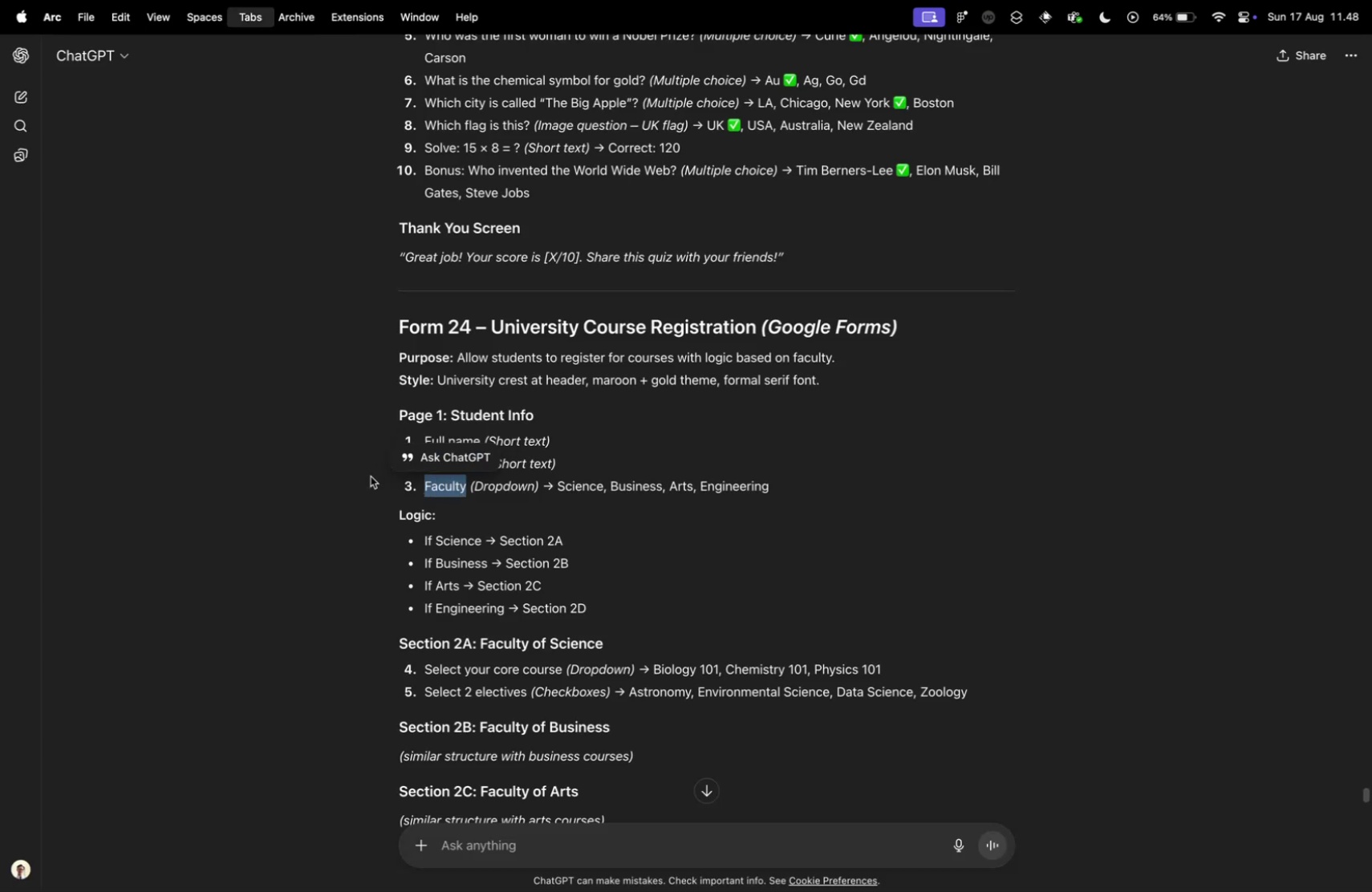 
key(Control+ControlLeft)
 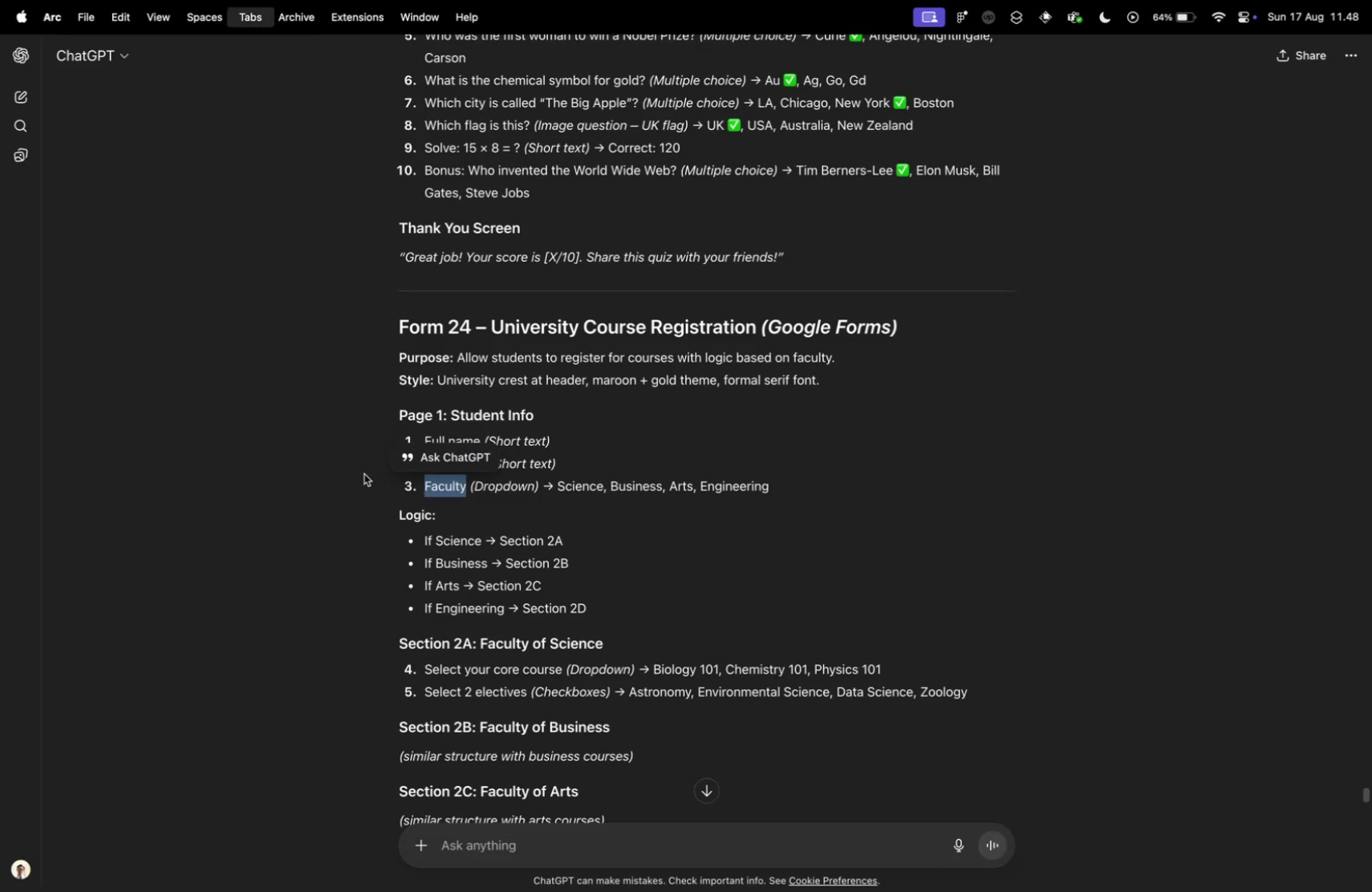 
key(Control+Tab)
 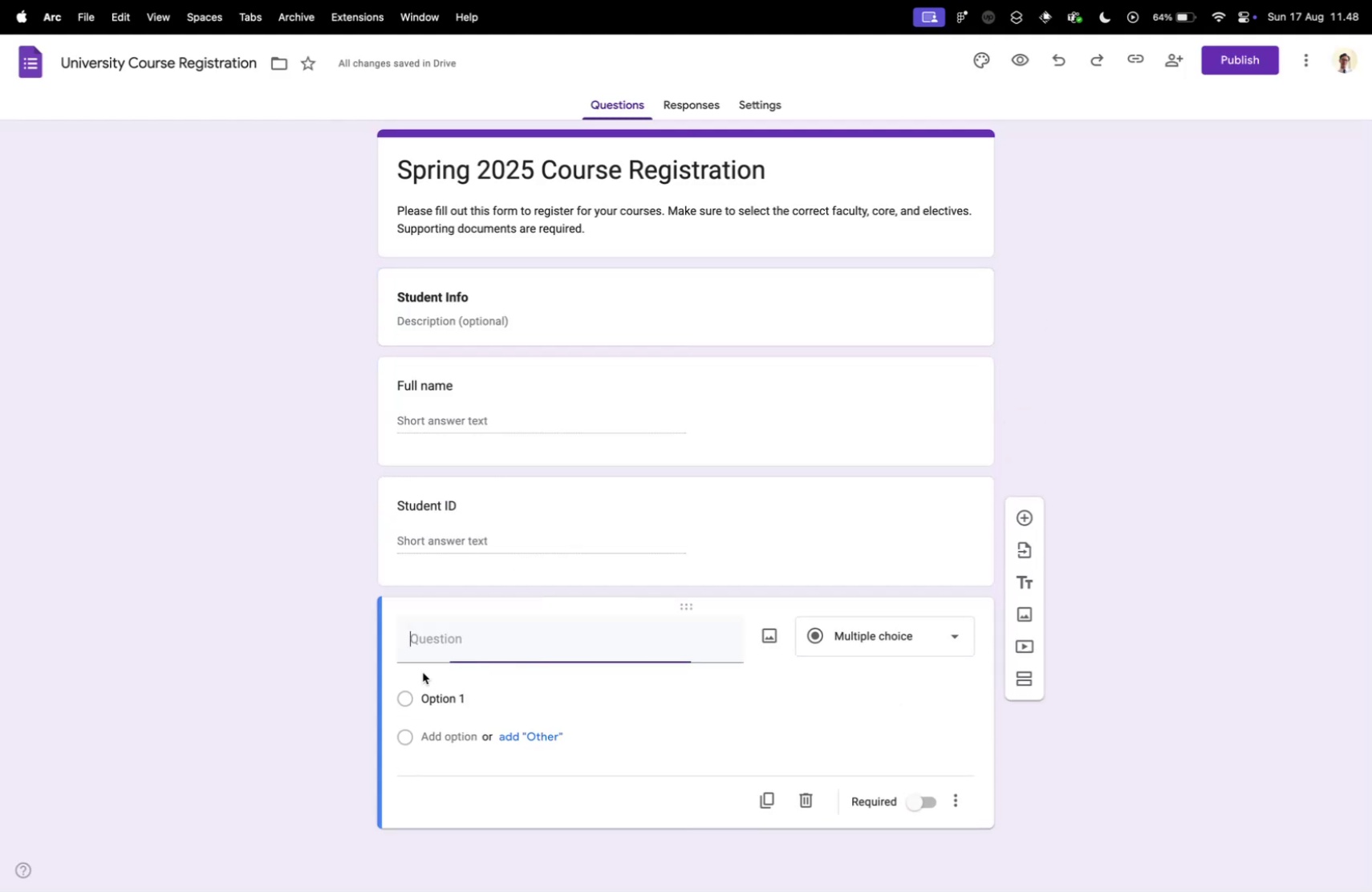 
key(Meta+V)
 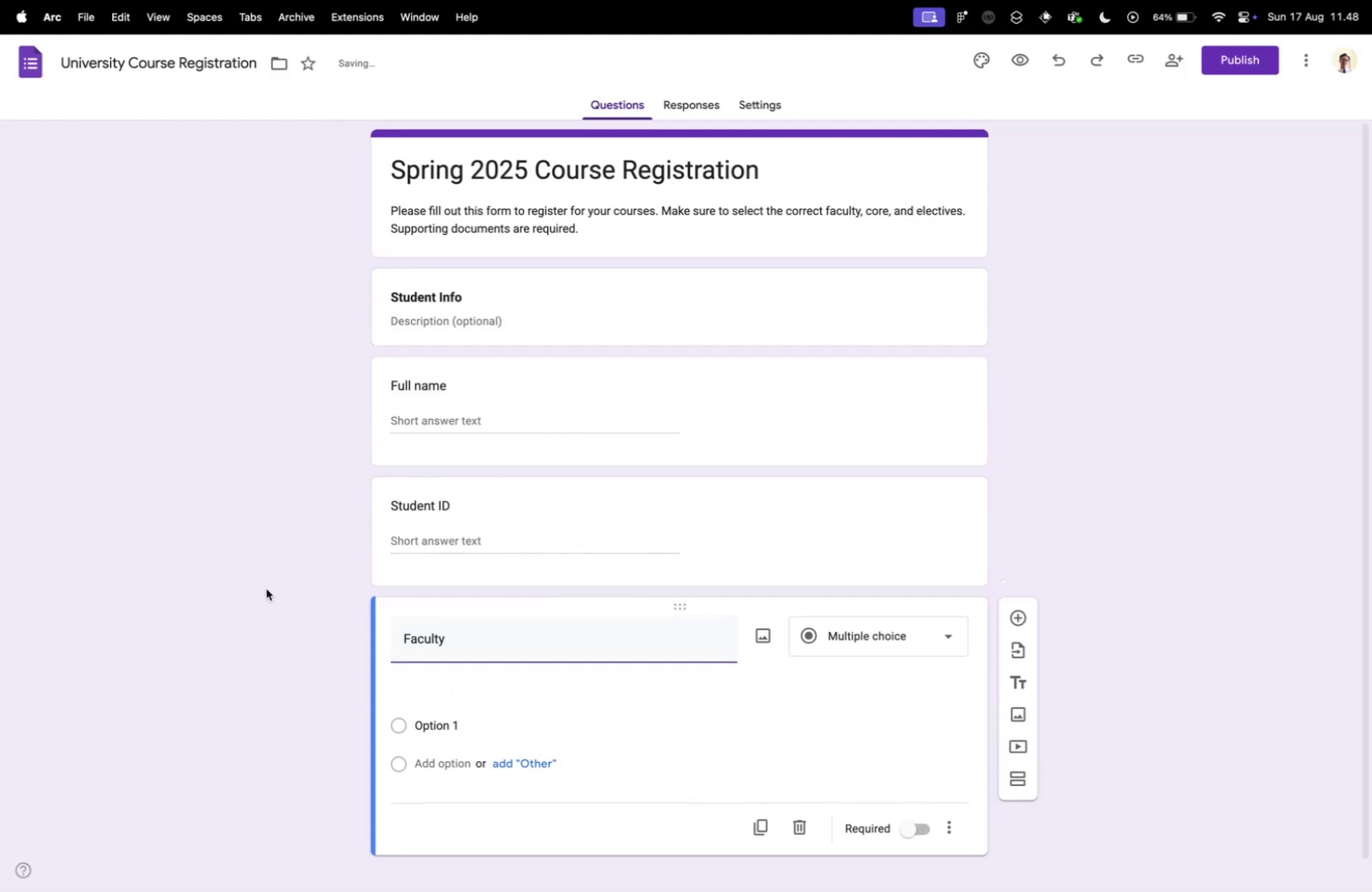 
left_click([266, 588])
 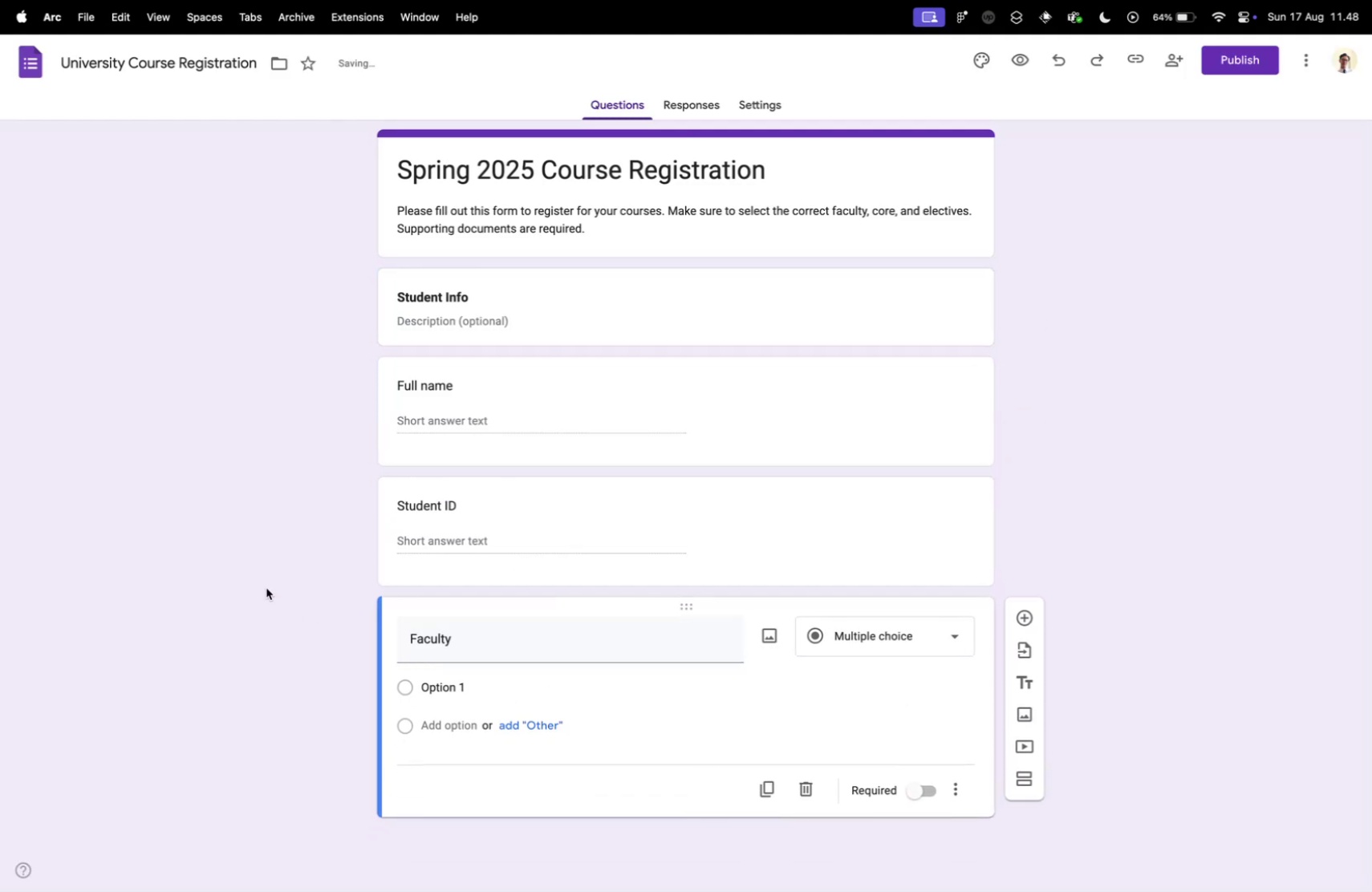 
key(Control+ControlLeft)
 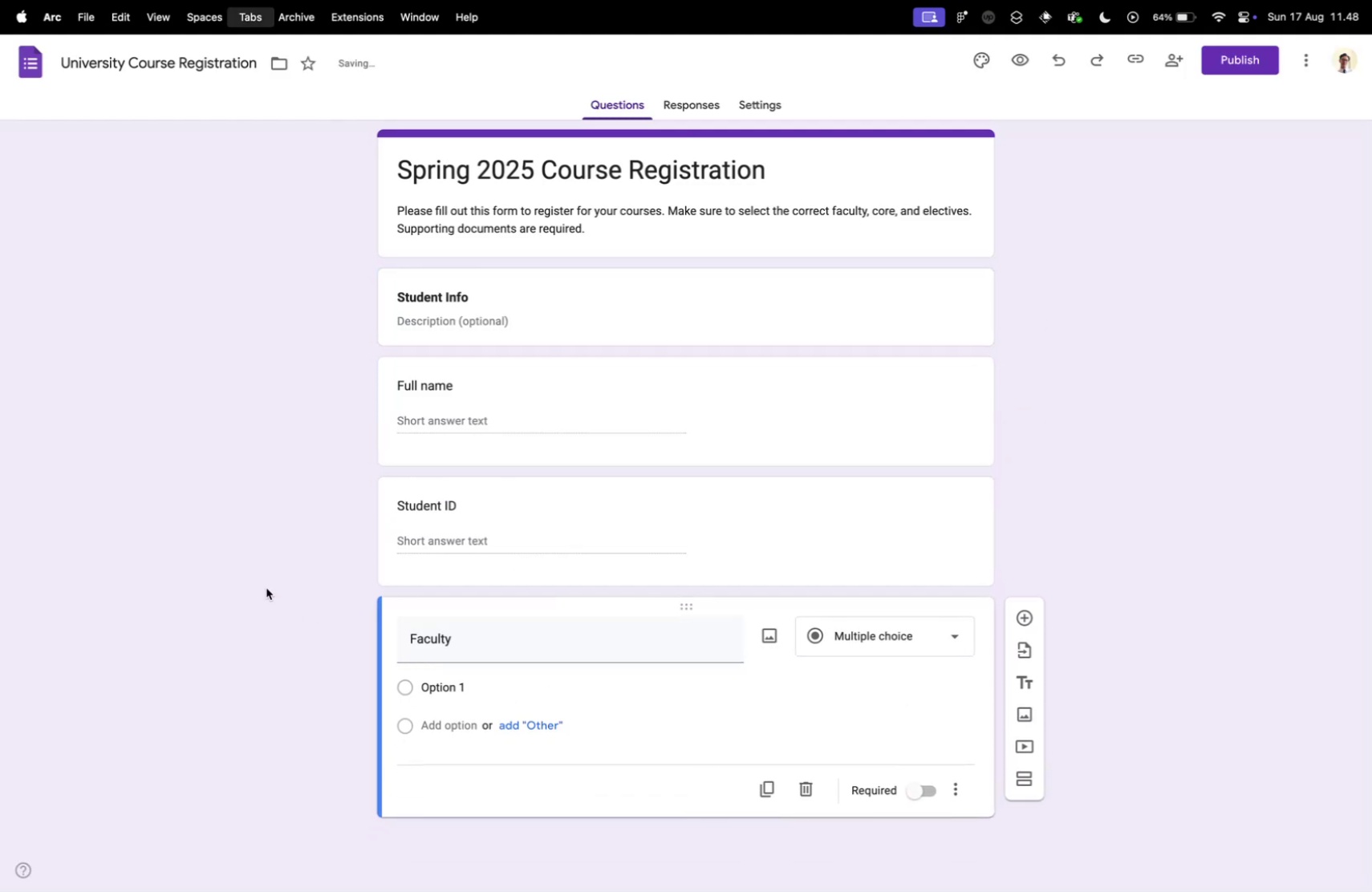 
key(Control+Tab)
 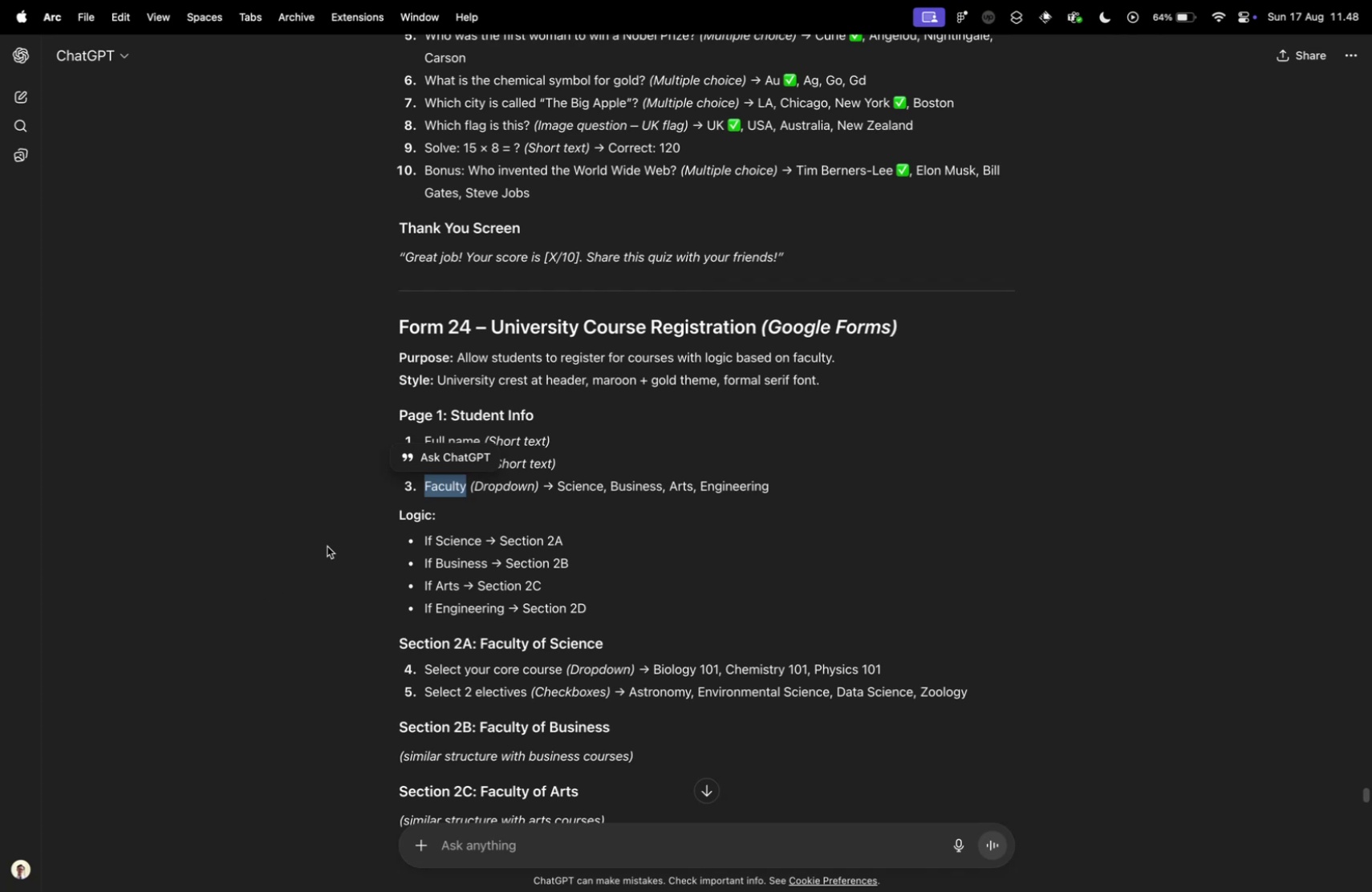 
key(Control+ControlLeft)
 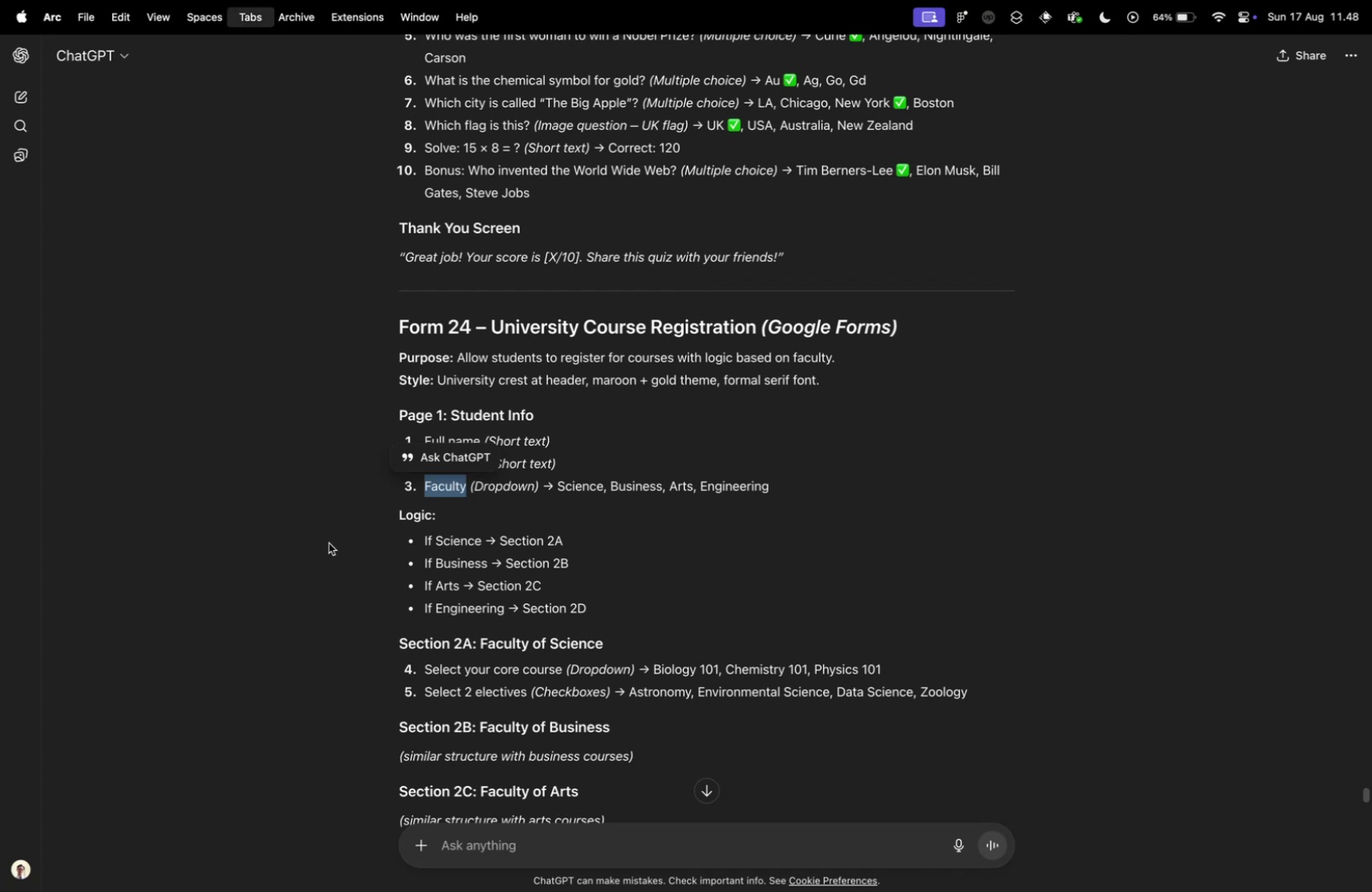 
key(Control+Tab)
 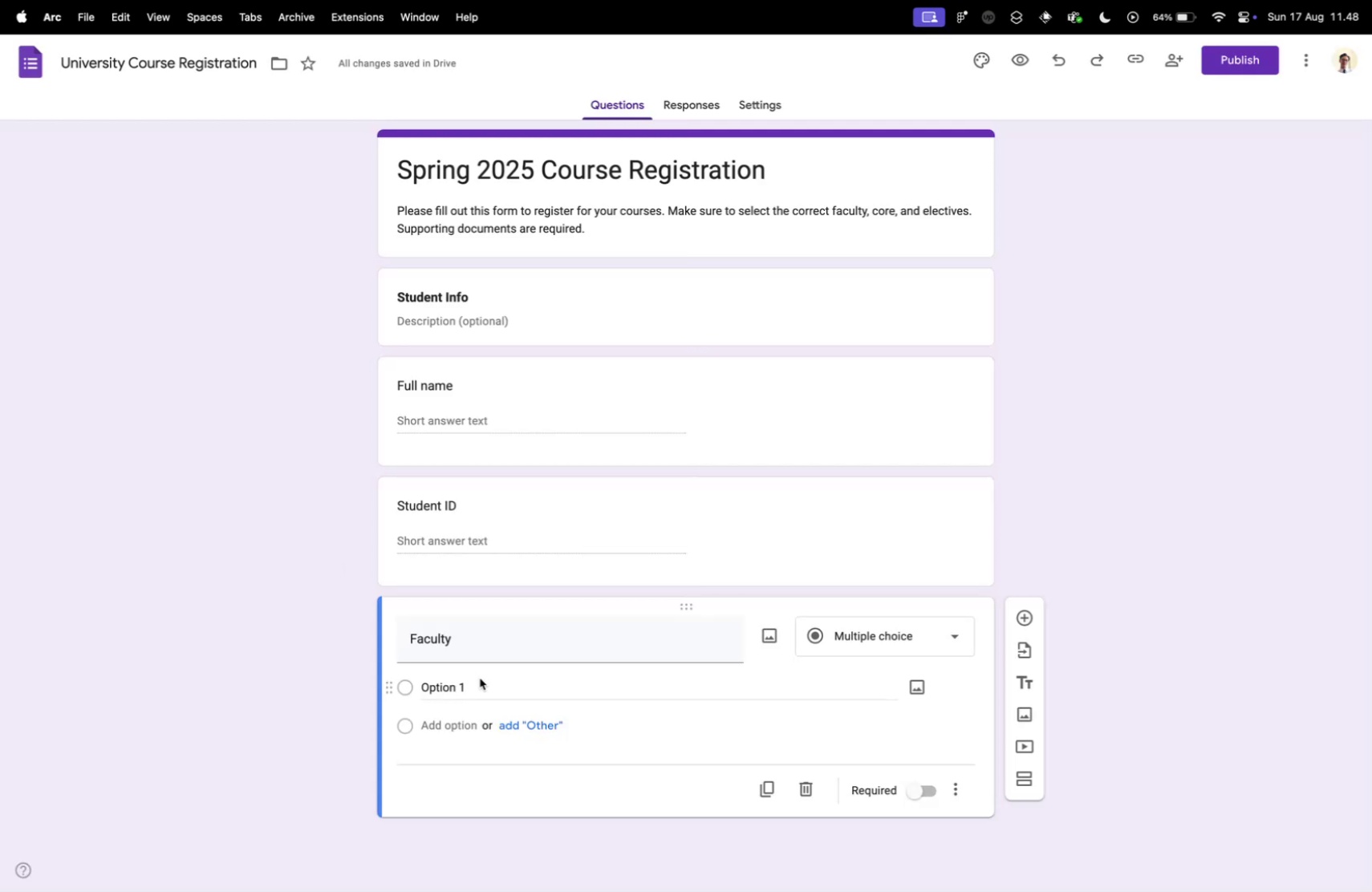 
left_click([481, 683])
 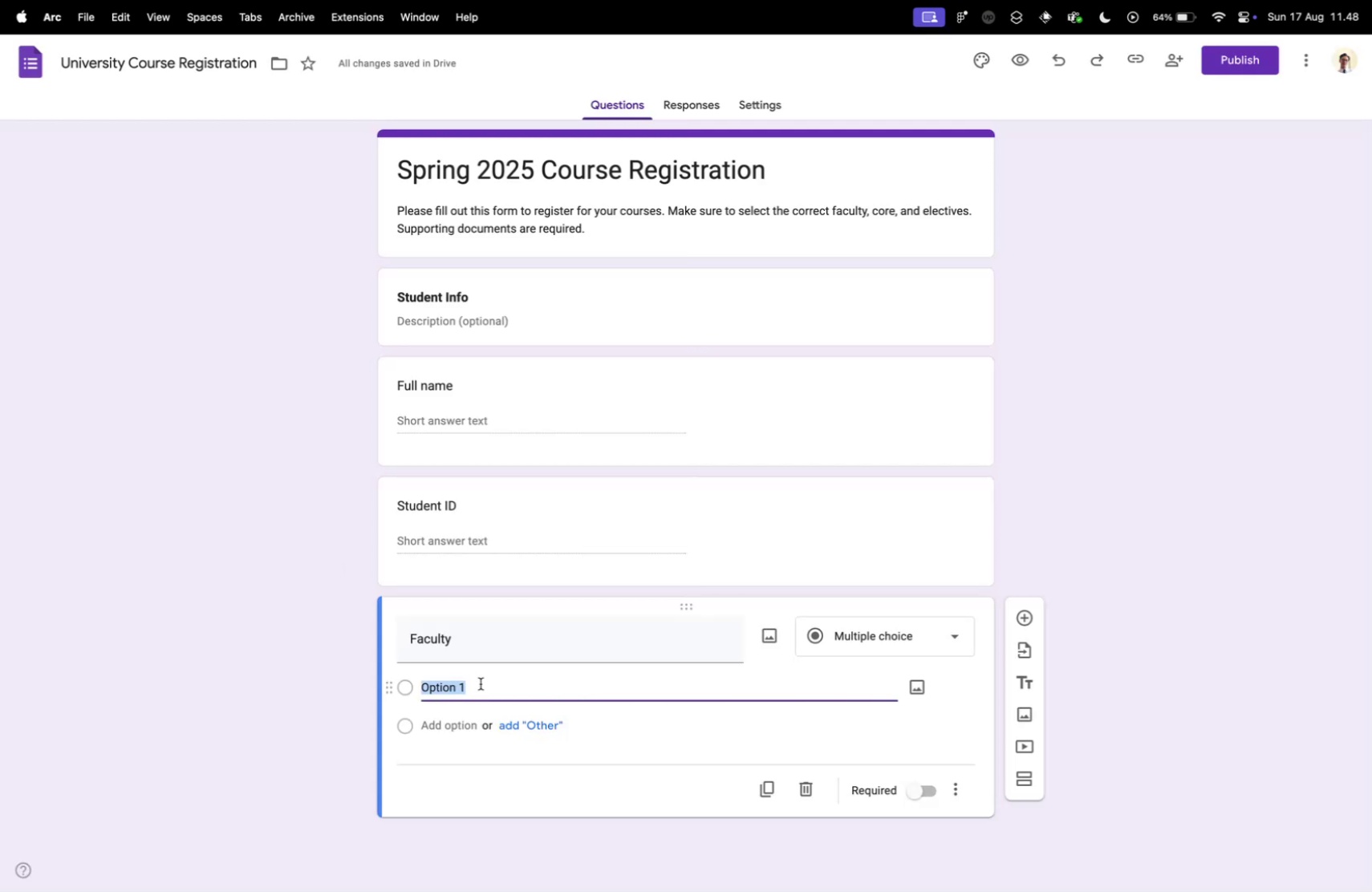 
type(Science)
 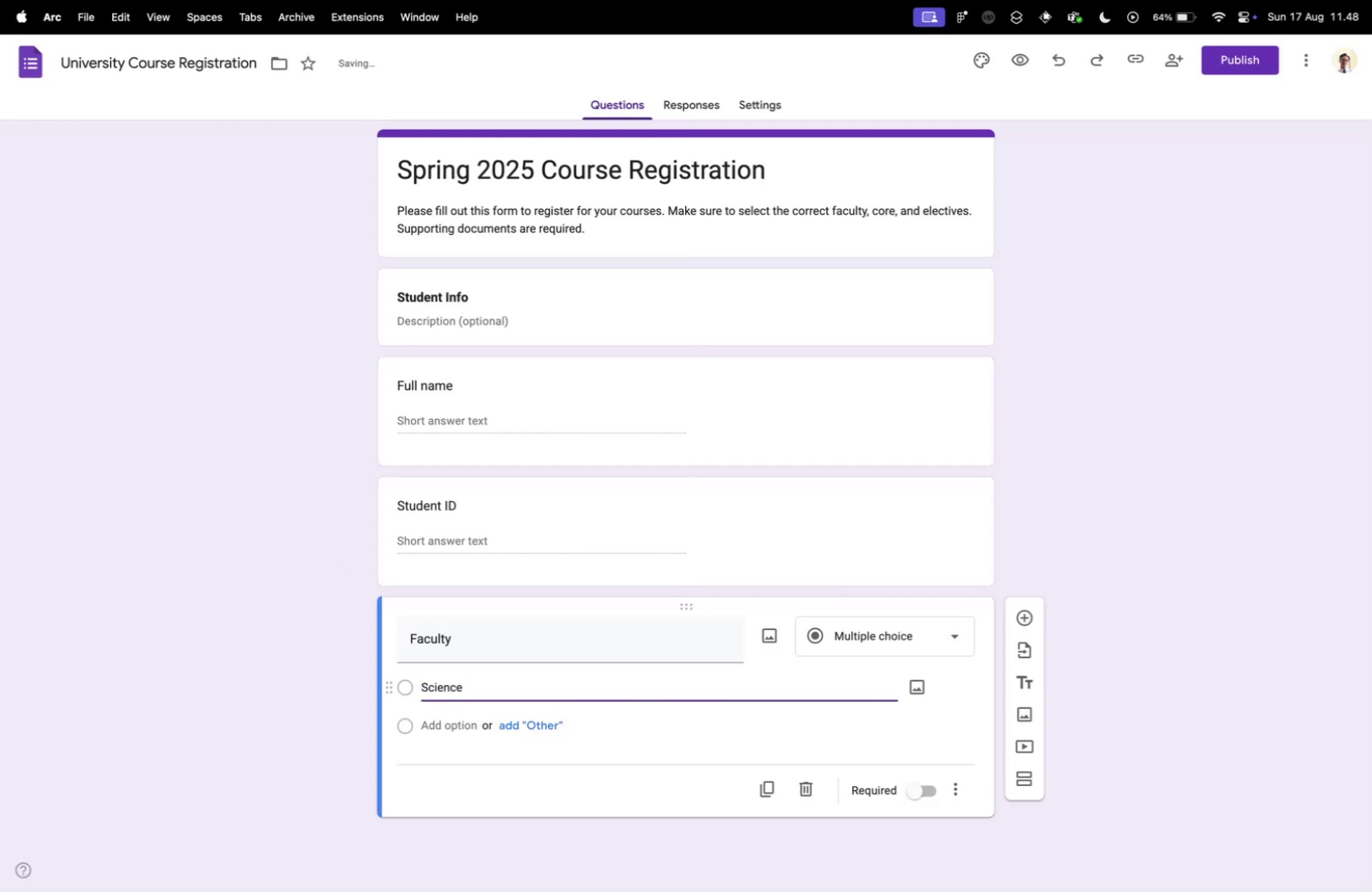 
key(Enter)
 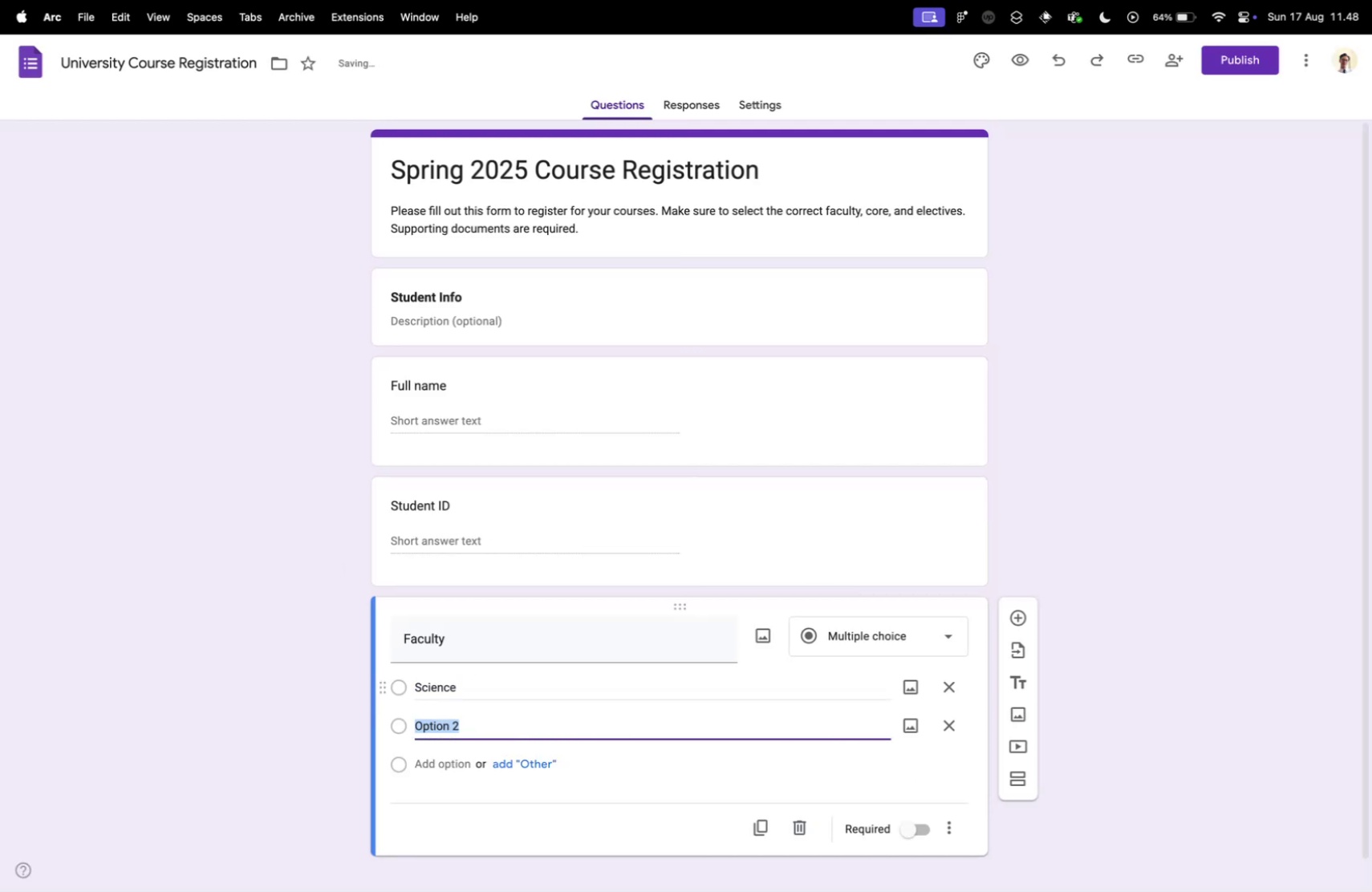 
type(Busnis)
key(Backspace)
key(Backspace)
key(Backspace)
type(io)
key(Backspace)
type(ness)
 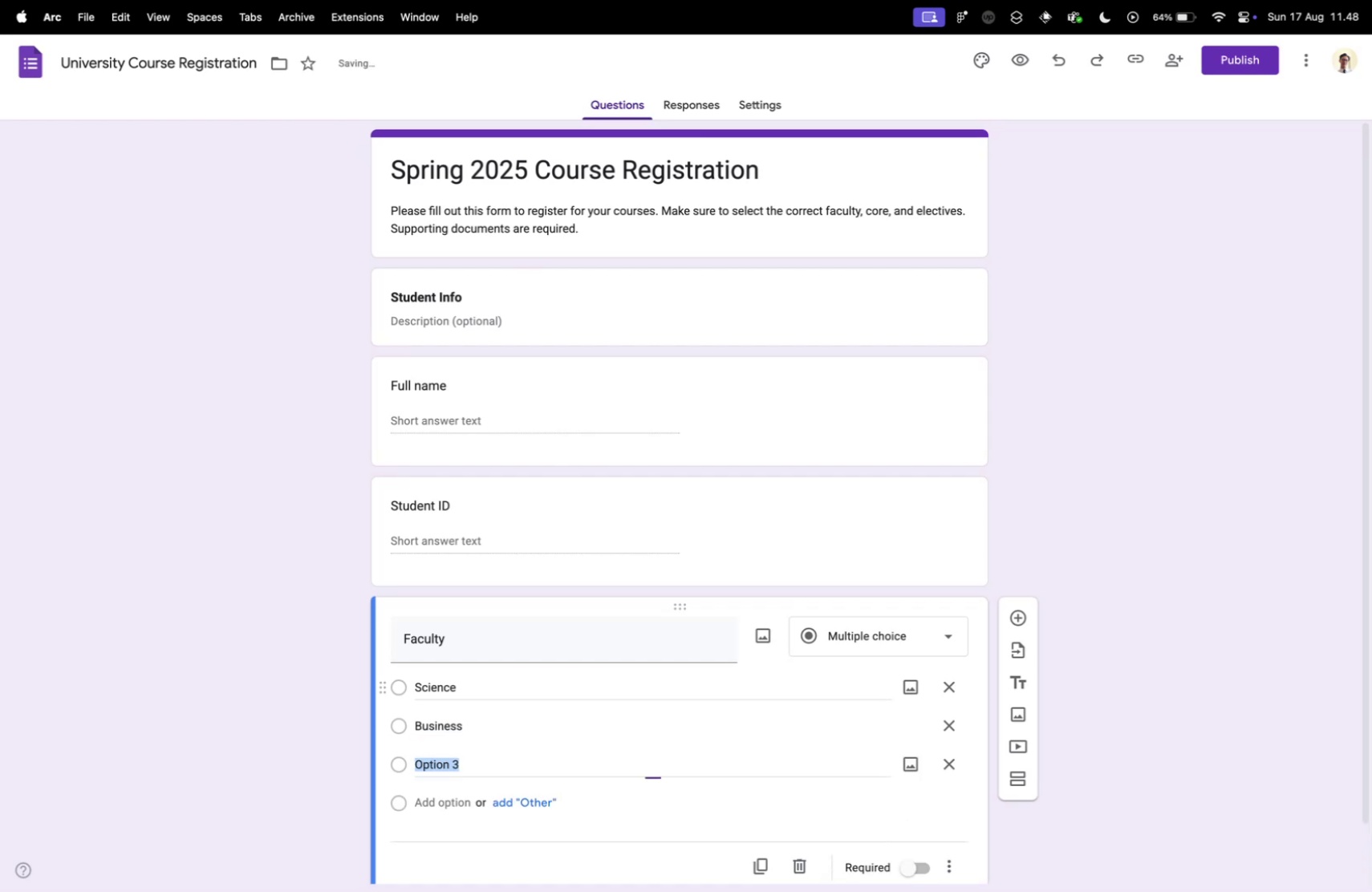 
key(Enter)
 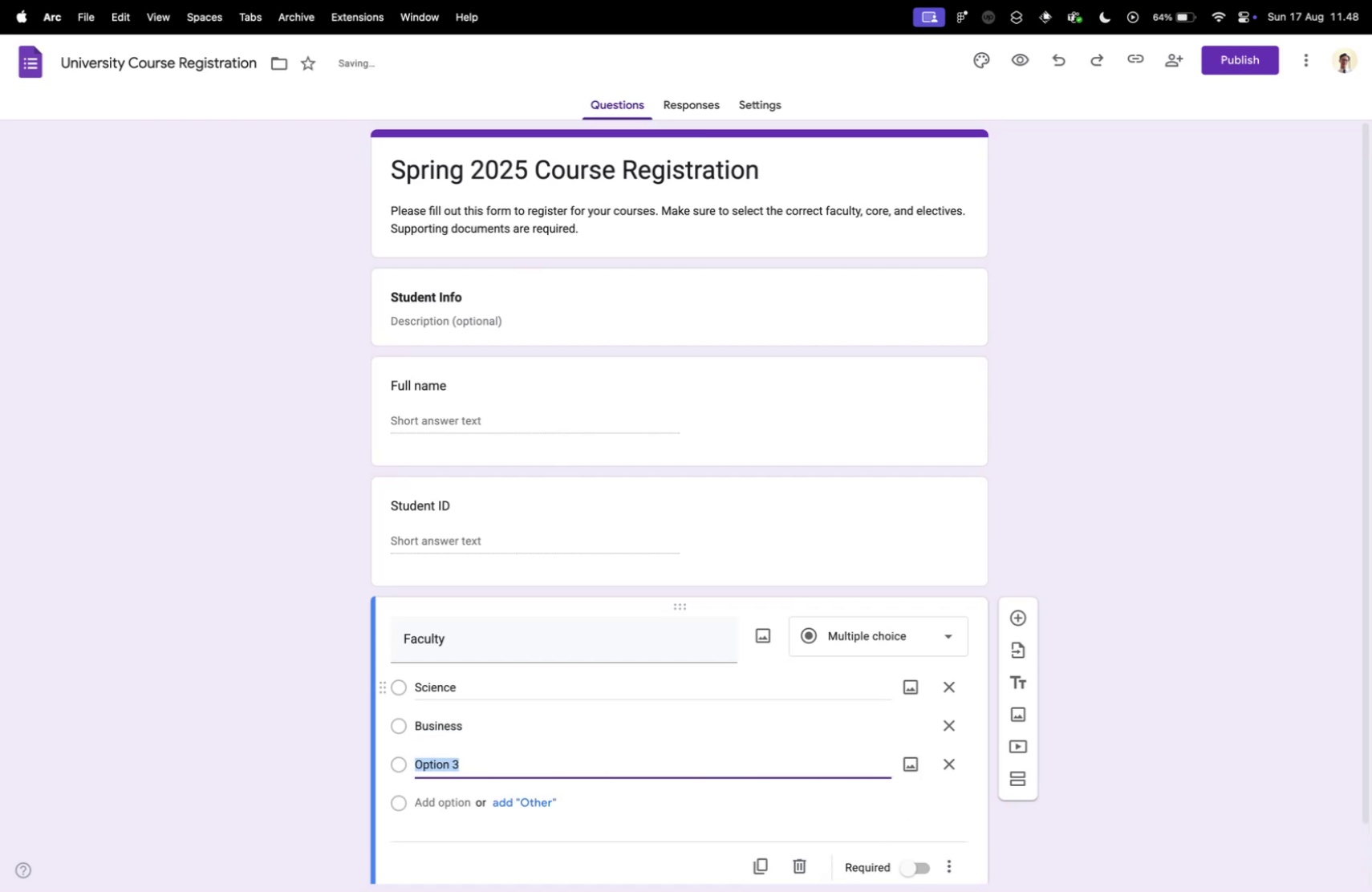 
type(Art)
 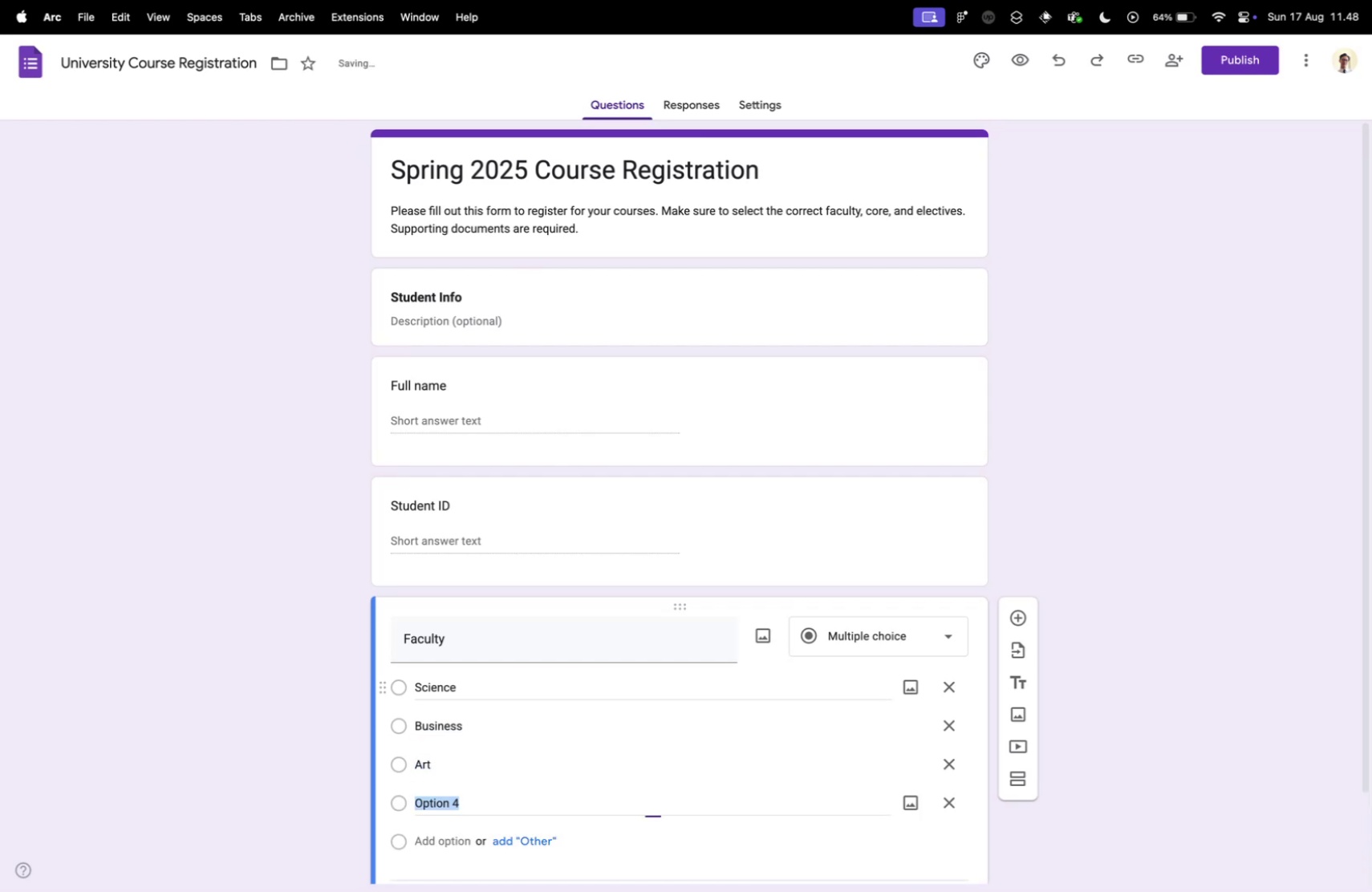 
key(Enter)
 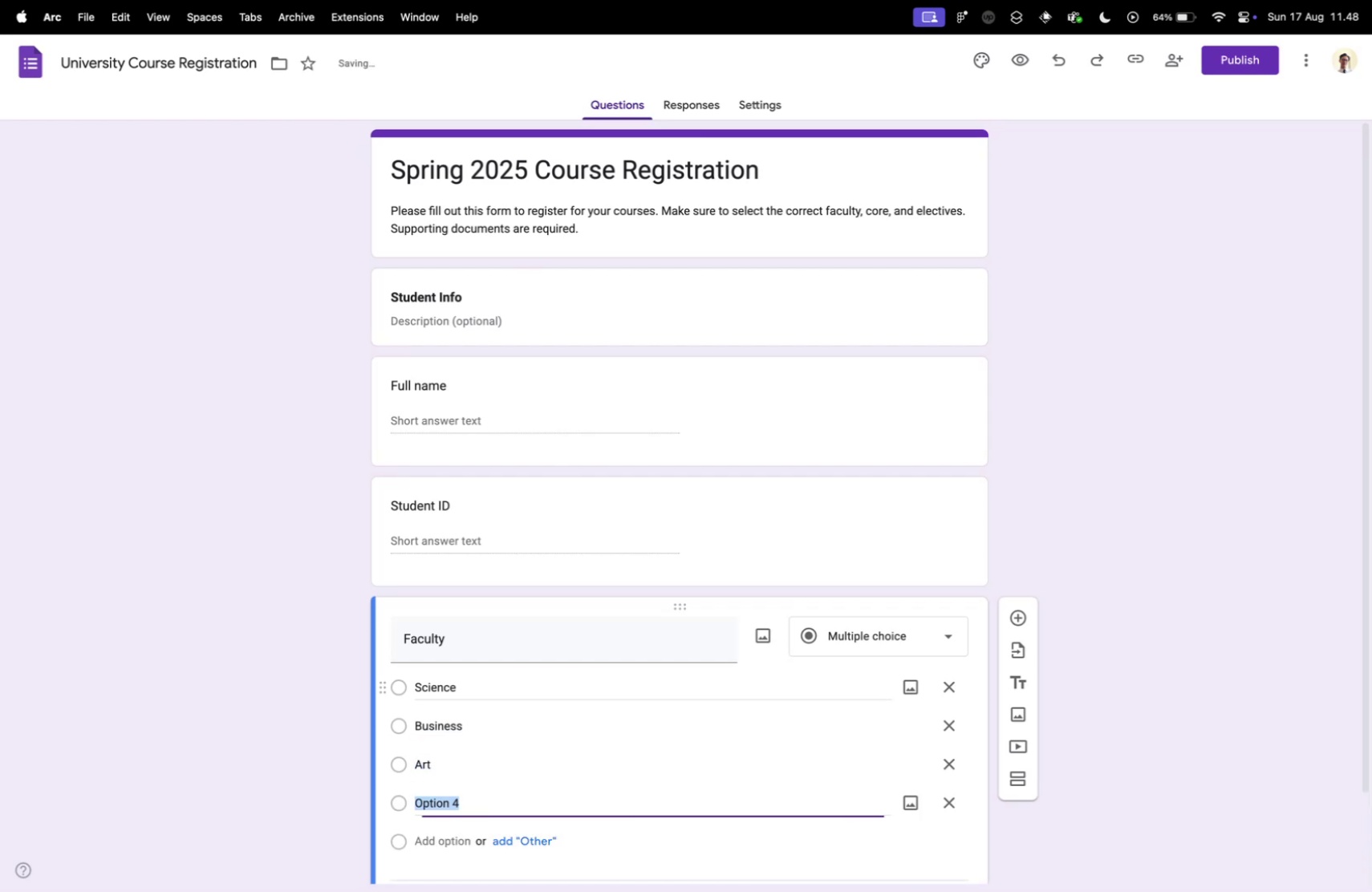 
type(Engione)
key(Backspace)
key(Backspace)
key(Backspace)
type(neer)
 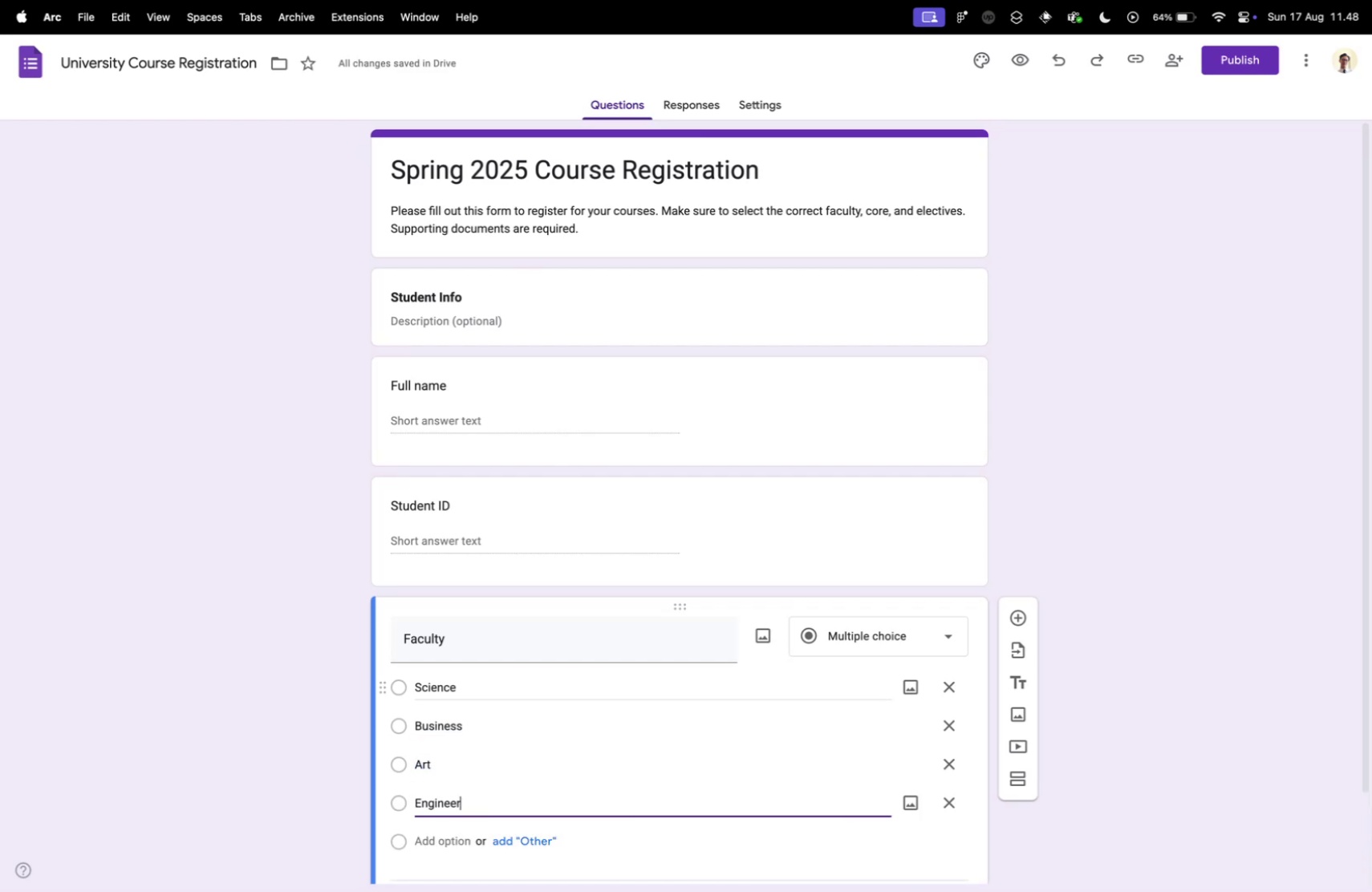 
key(Control+ControlLeft)
 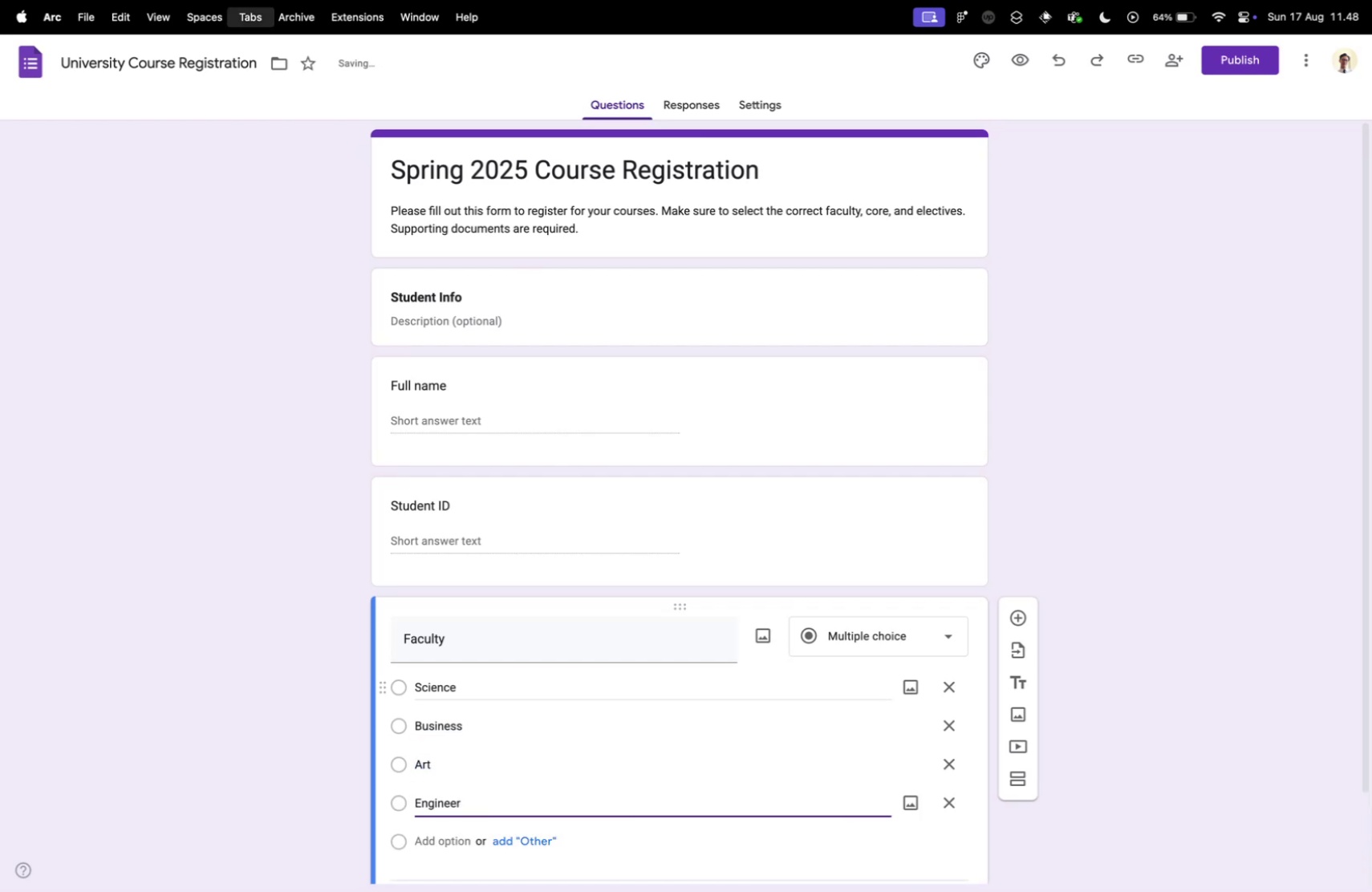 
key(Control+Tab)
 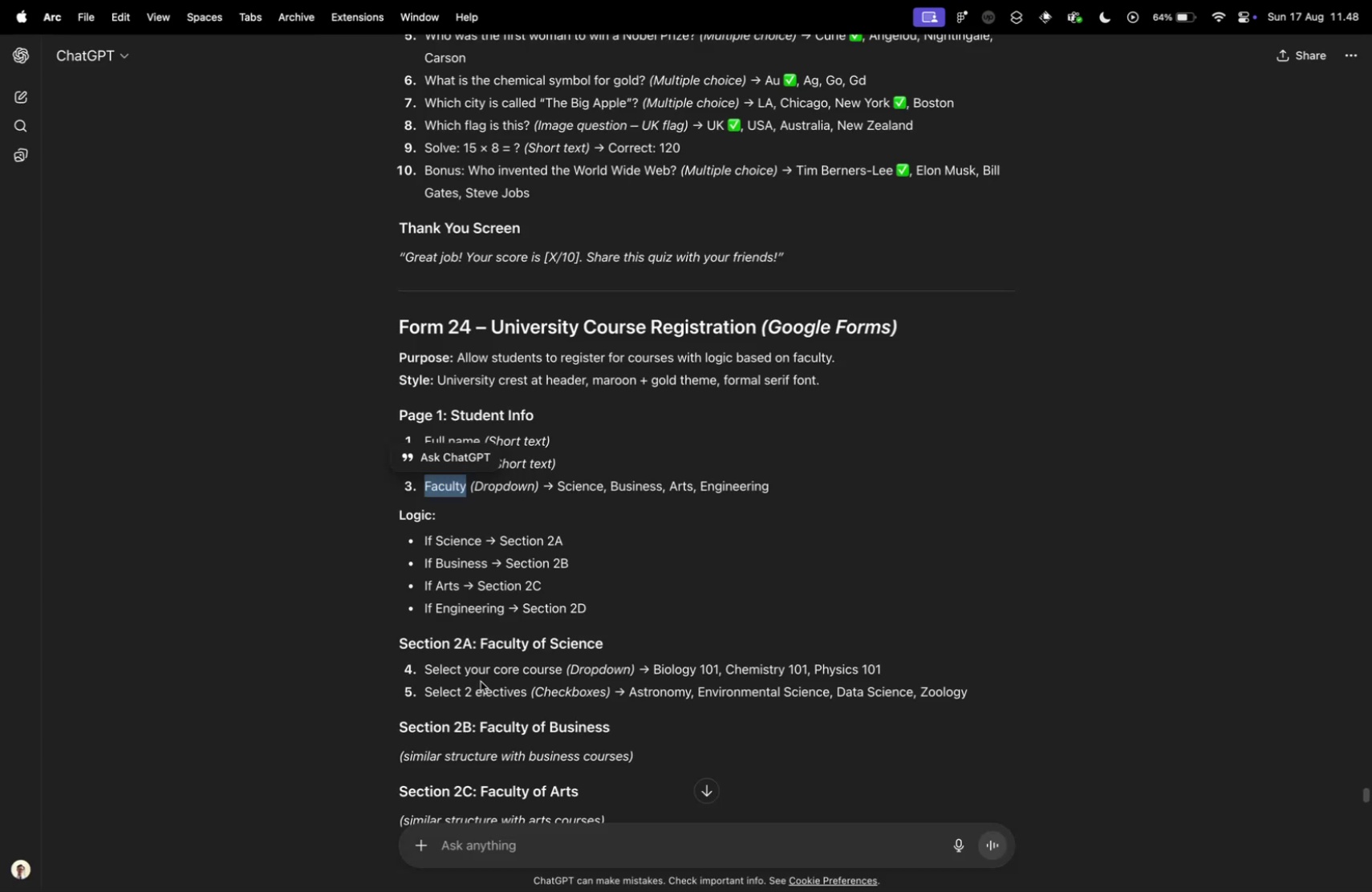 
key(Control+ControlLeft)
 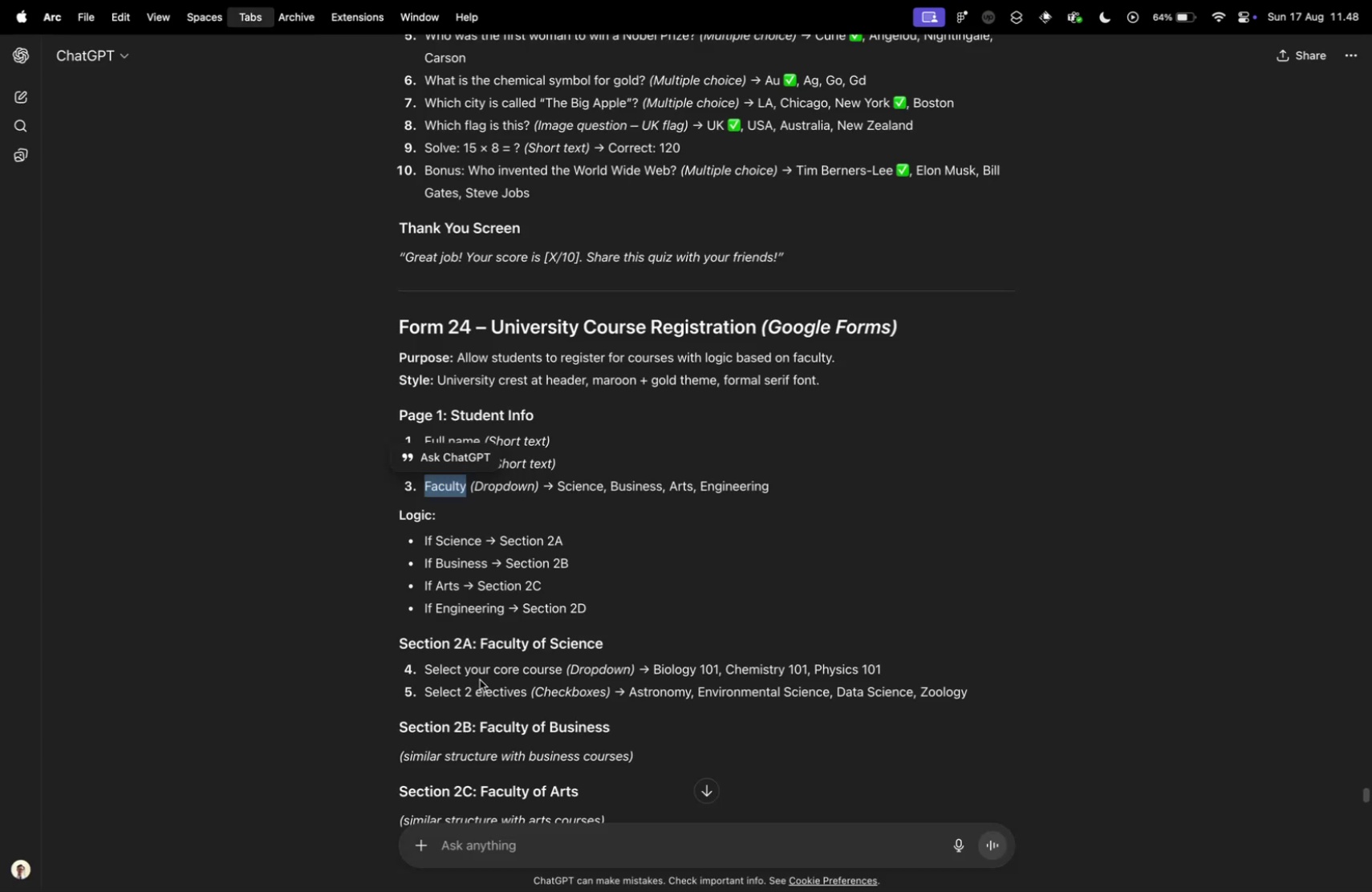 
key(Control+Tab)
 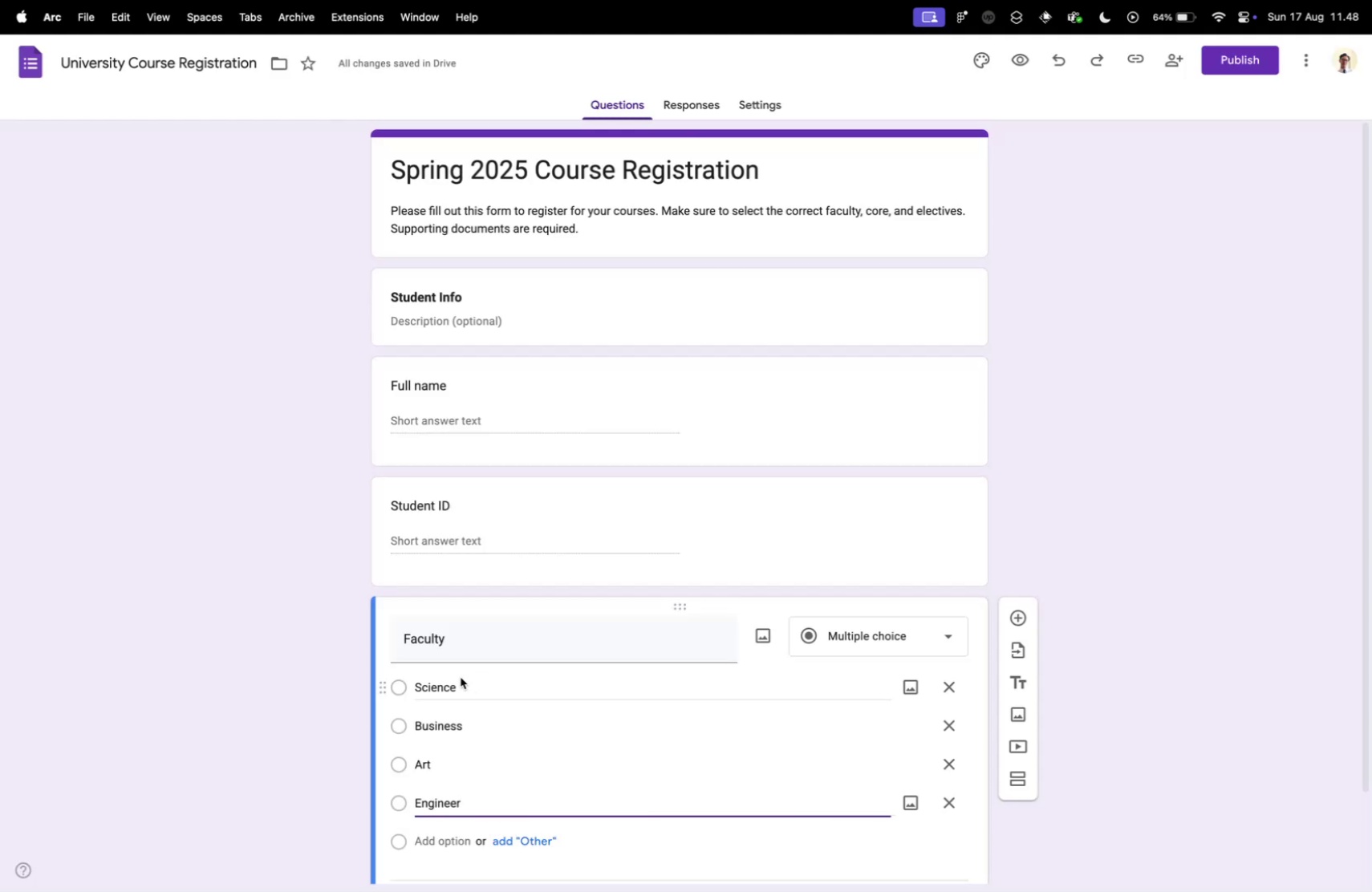 
key(Control+ControlLeft)
 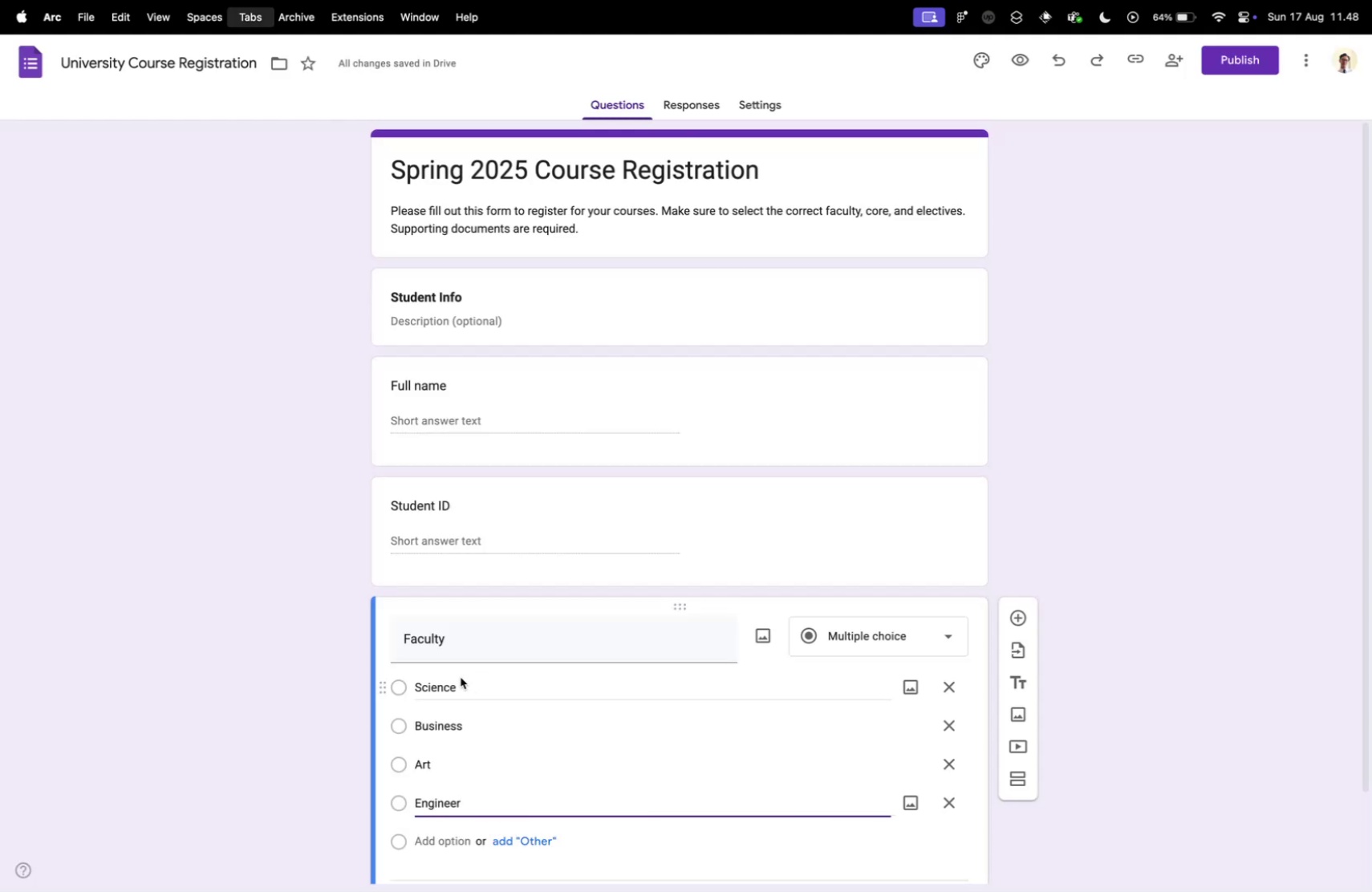 
key(Control+Tab)
 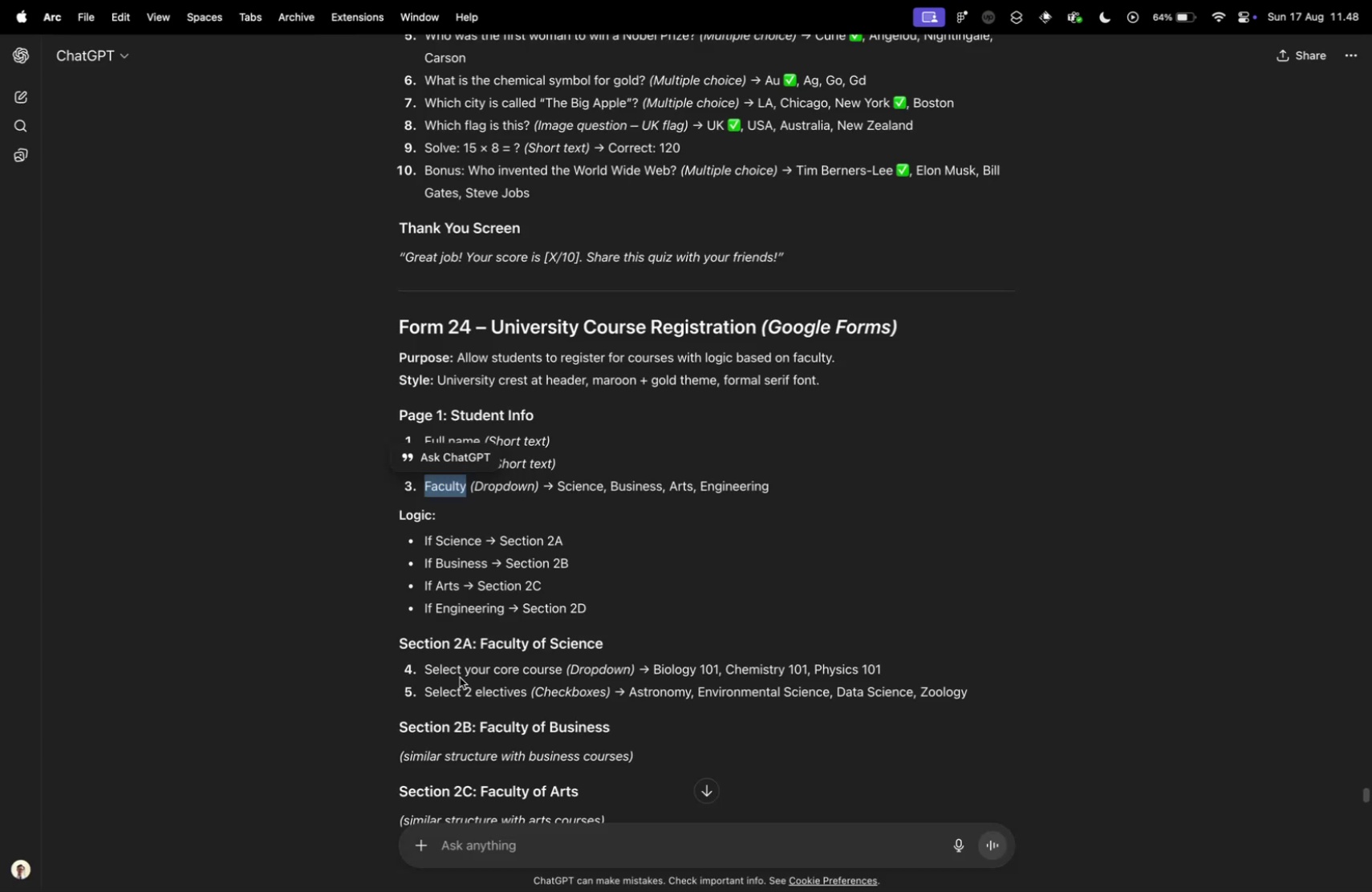 
key(Control+ControlLeft)
 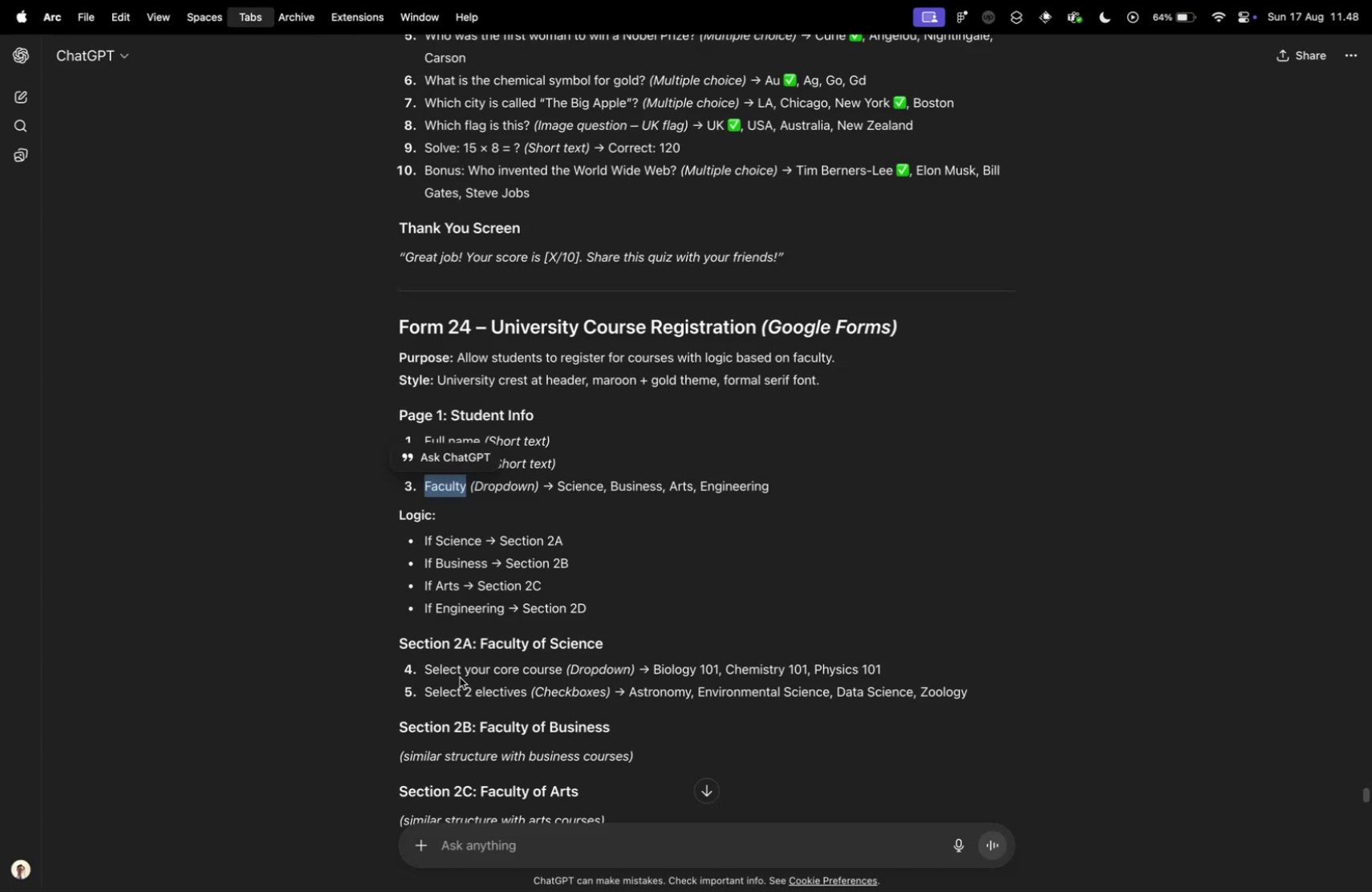 
key(Control+Tab)
 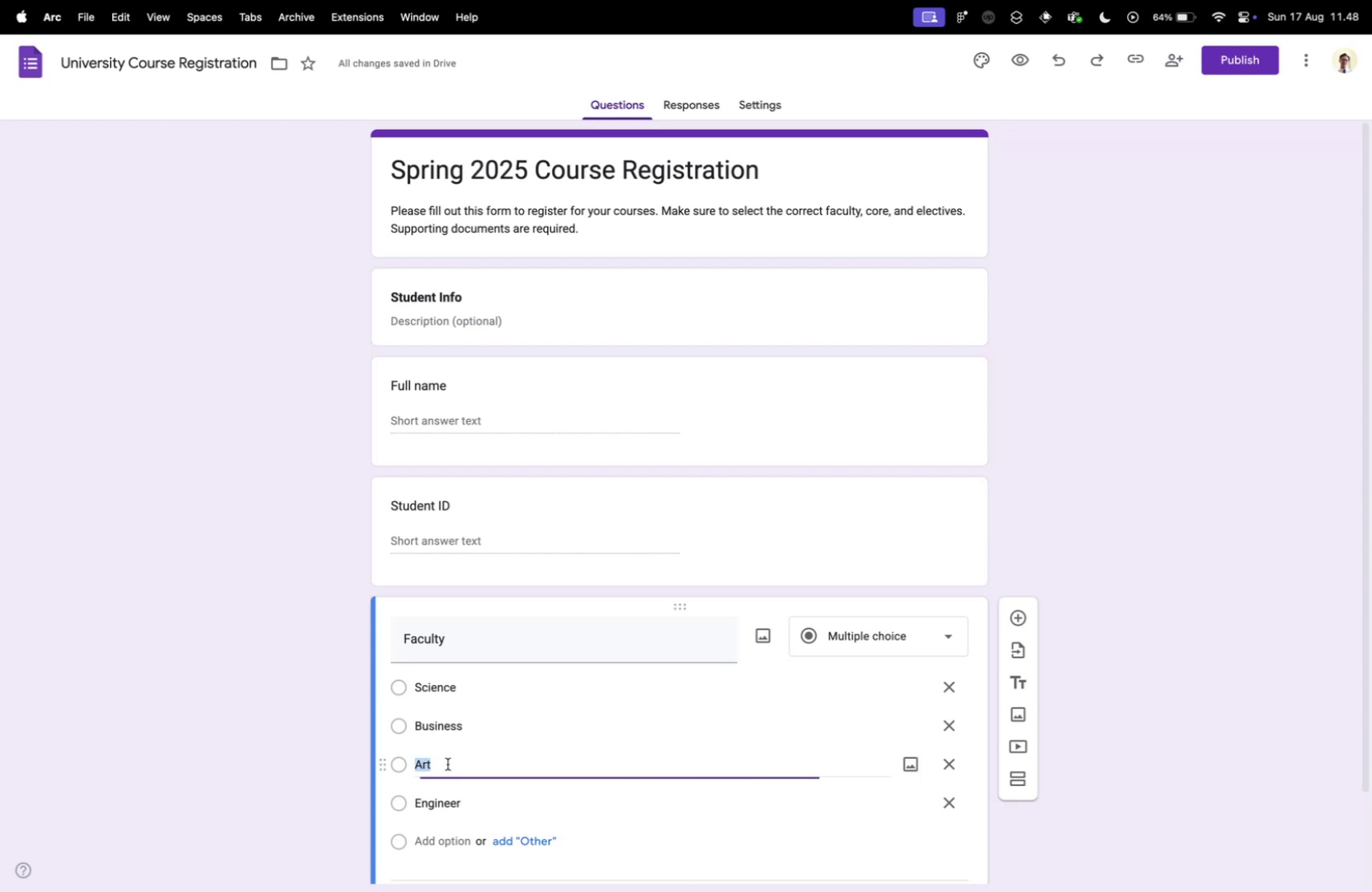 
double_click([444, 763])
 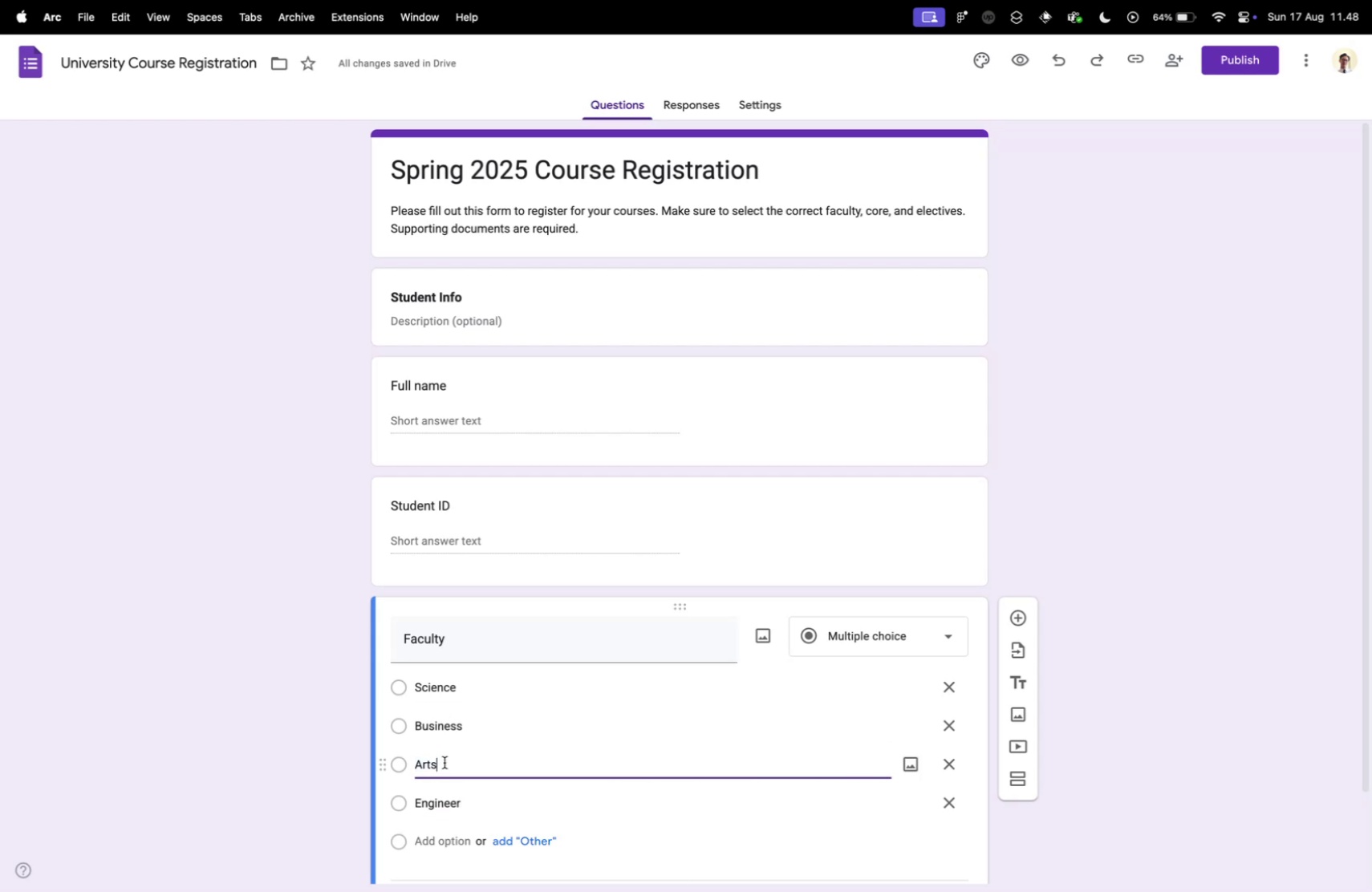 
key(S)
 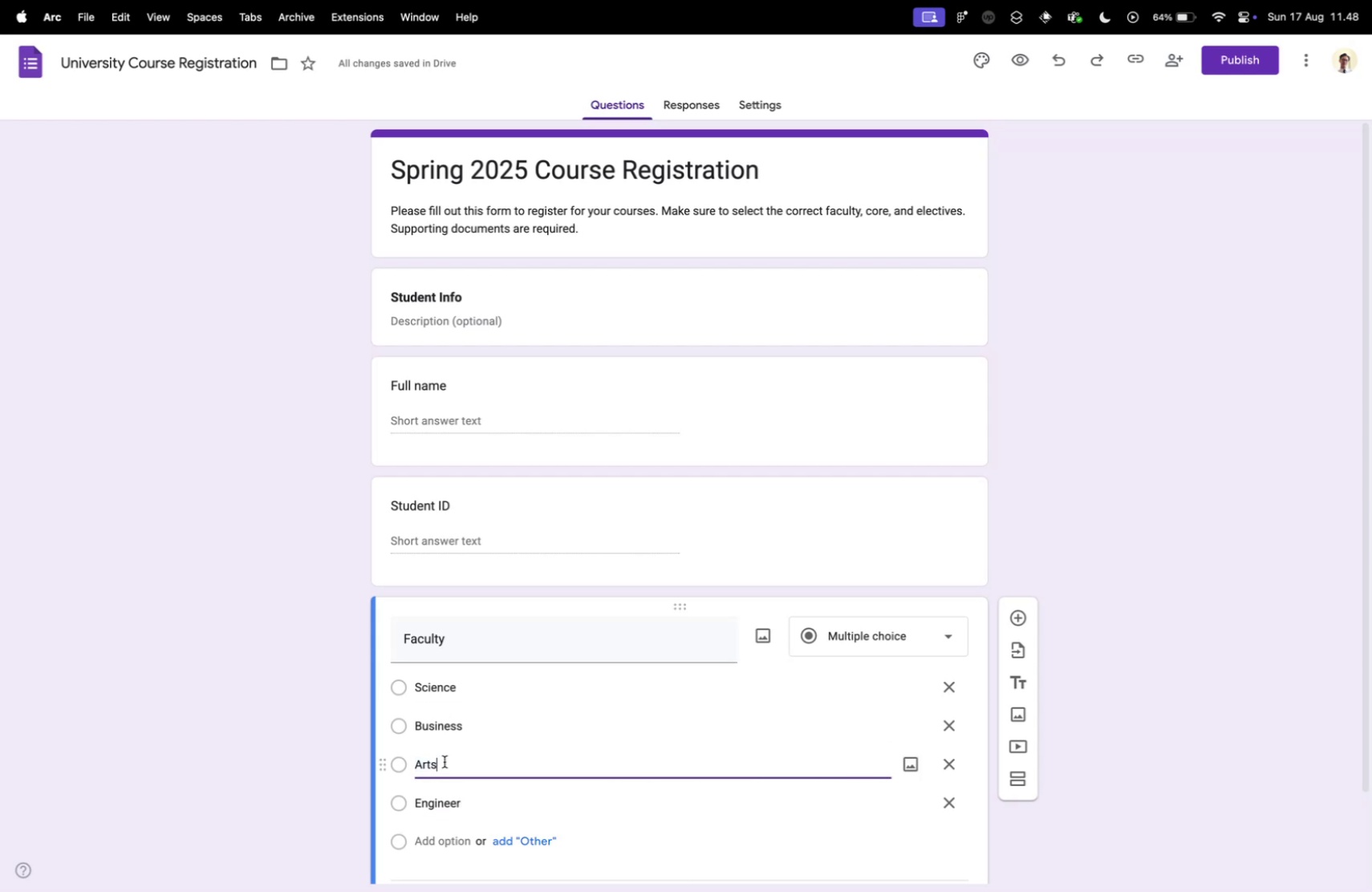 
key(Control+ControlLeft)
 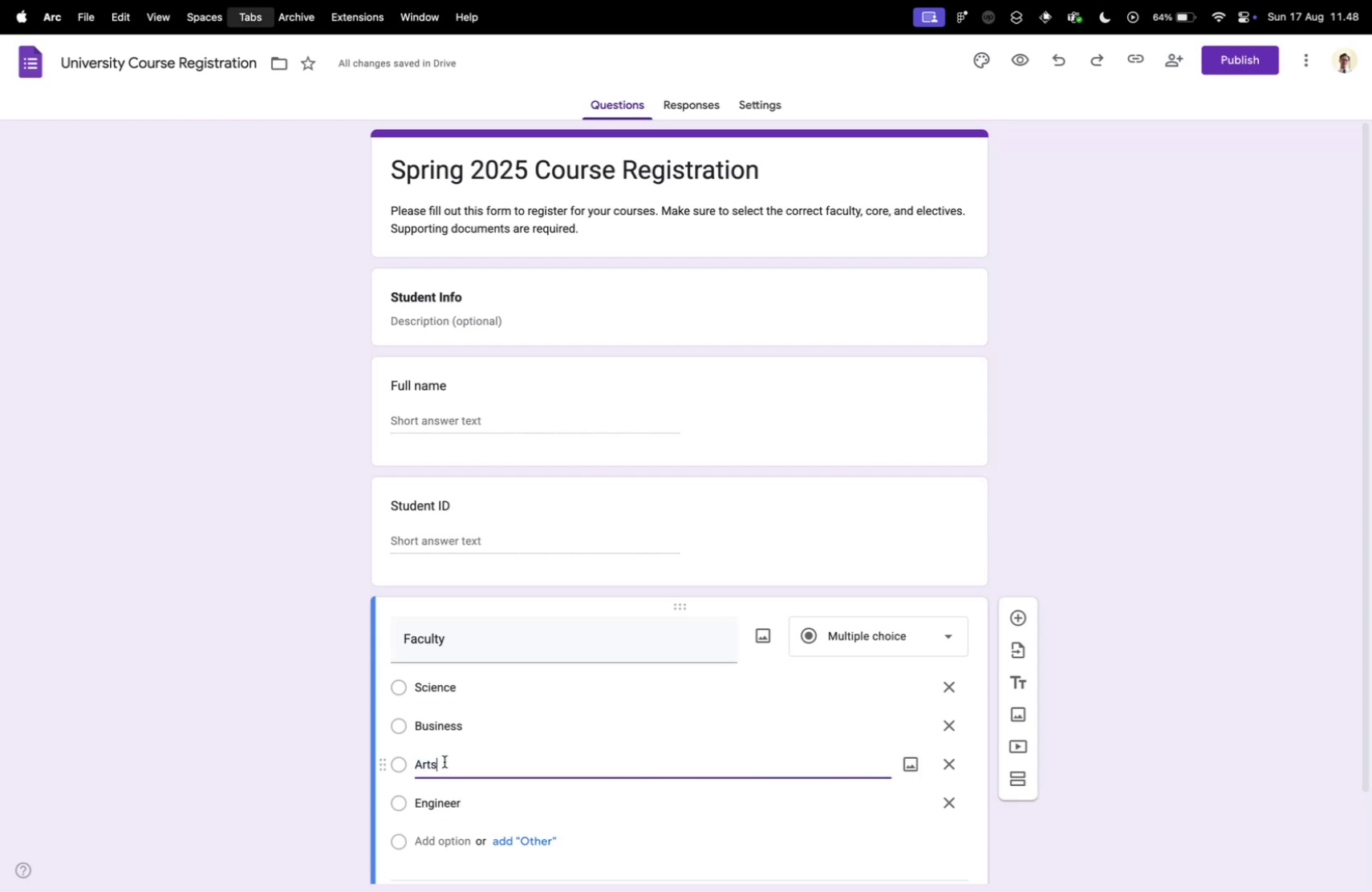 
key(Control+Tab)
 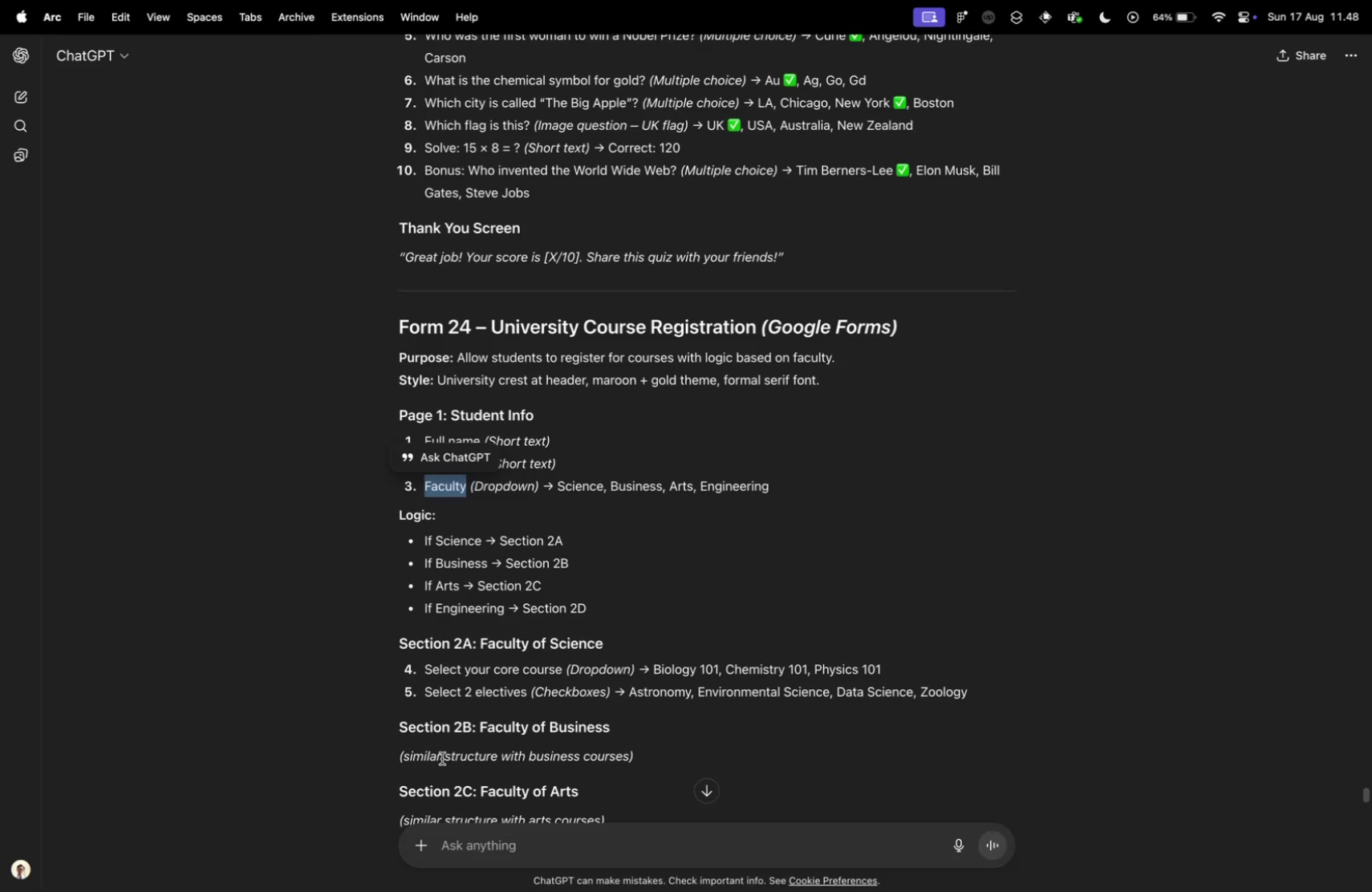 
key(Control+ControlLeft)
 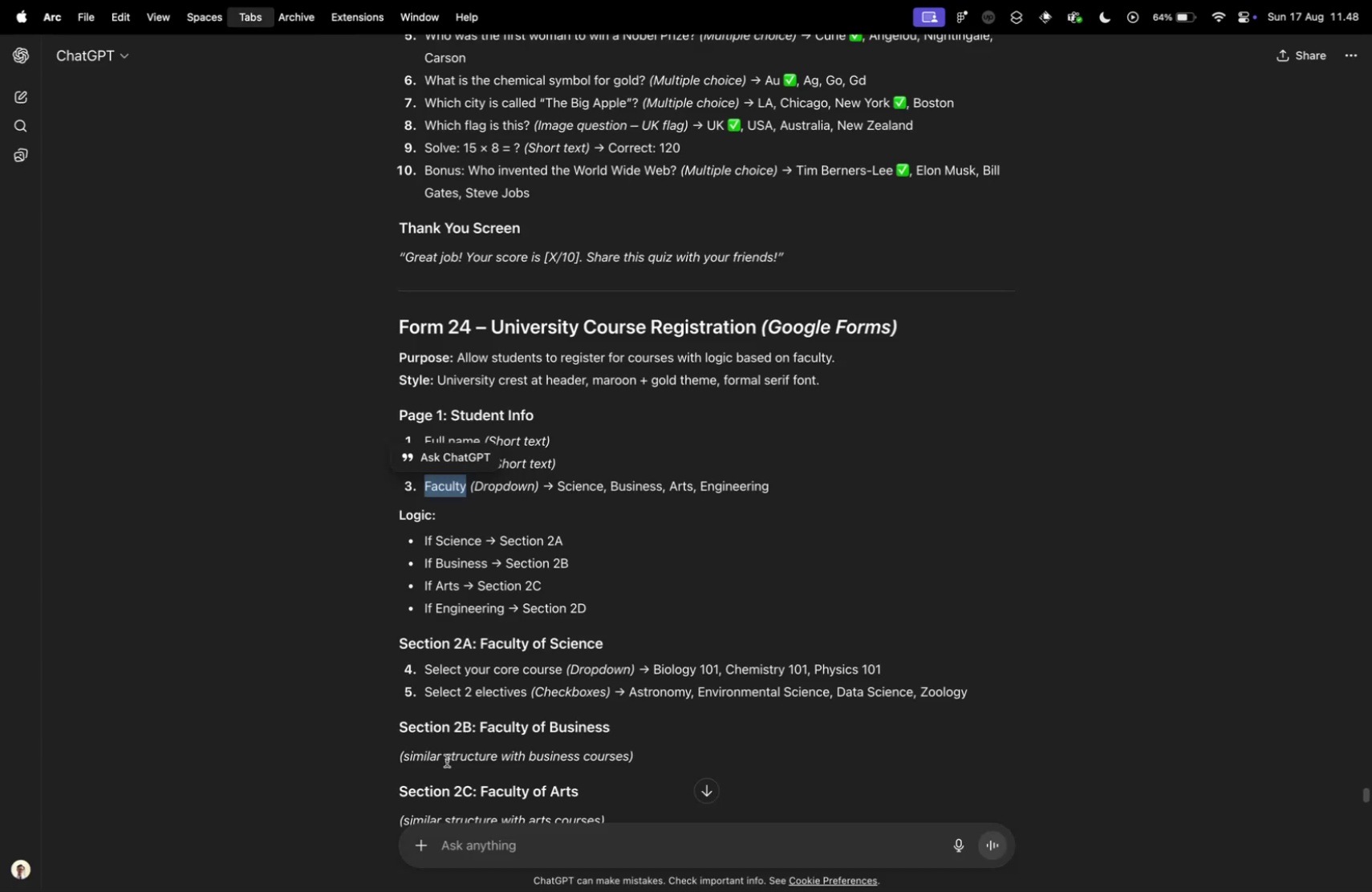 
key(Control+Tab)
 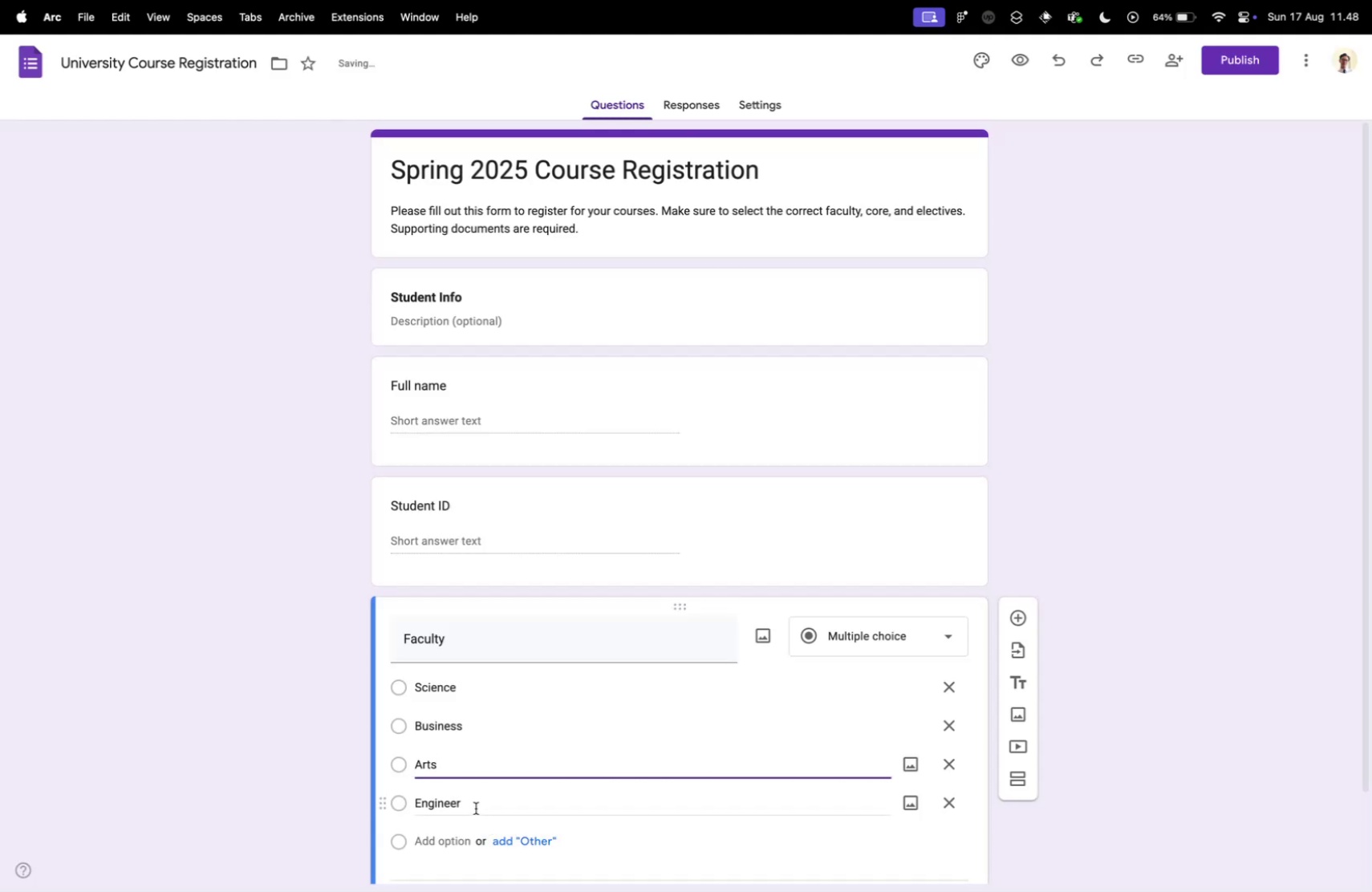 
left_click([476, 807])
 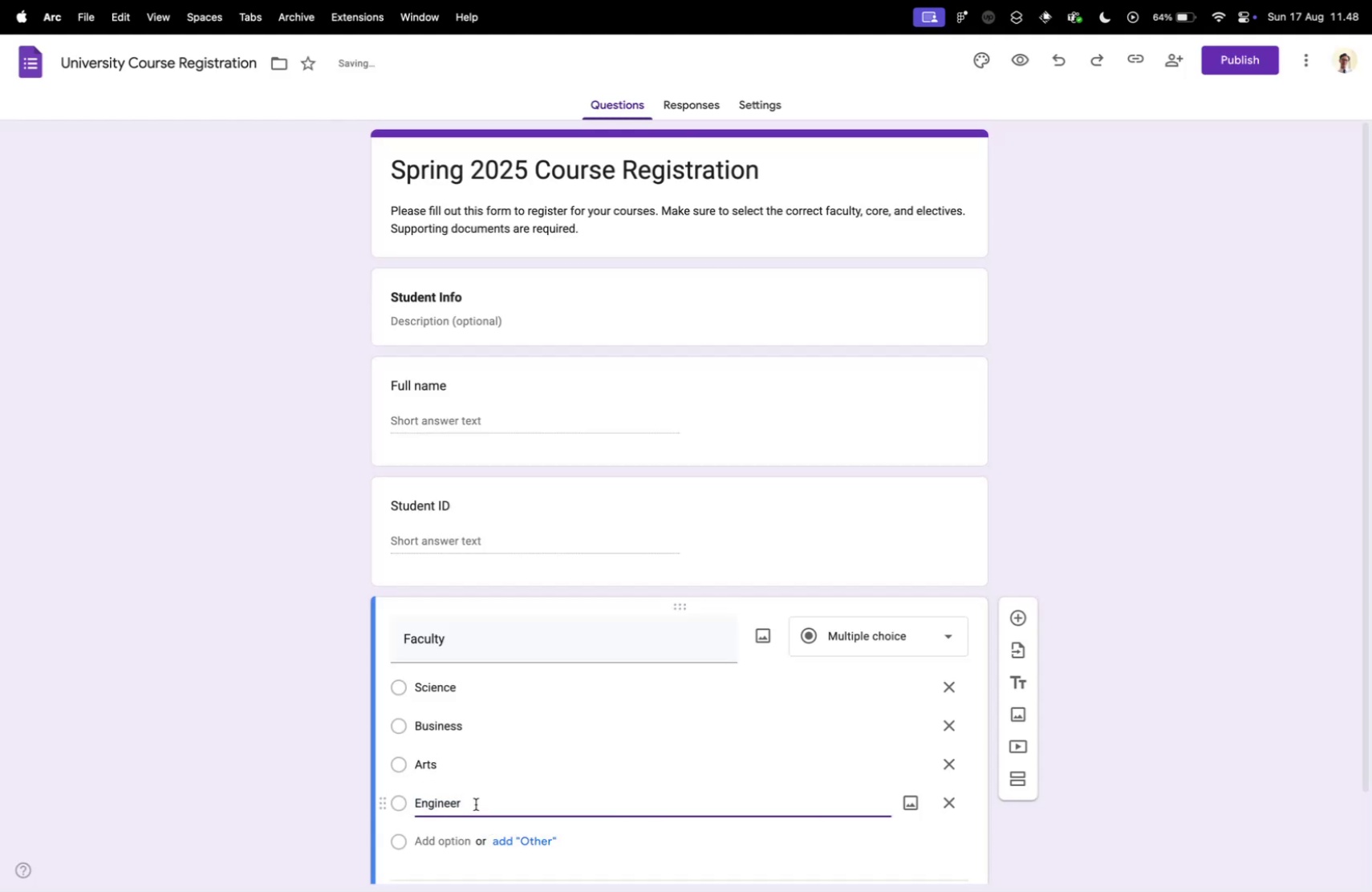 
type(ing)
 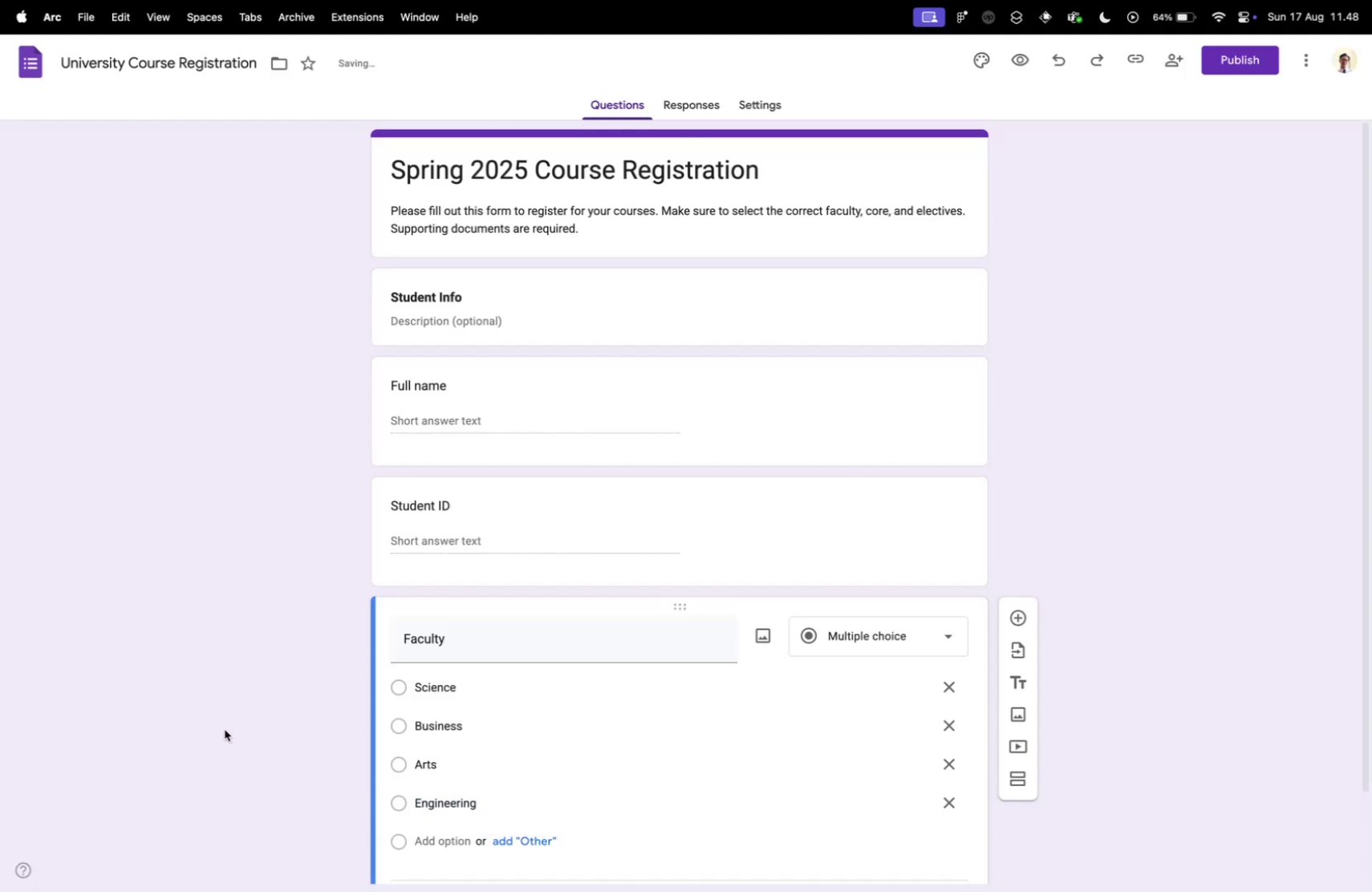 
key(Control+ControlLeft)
 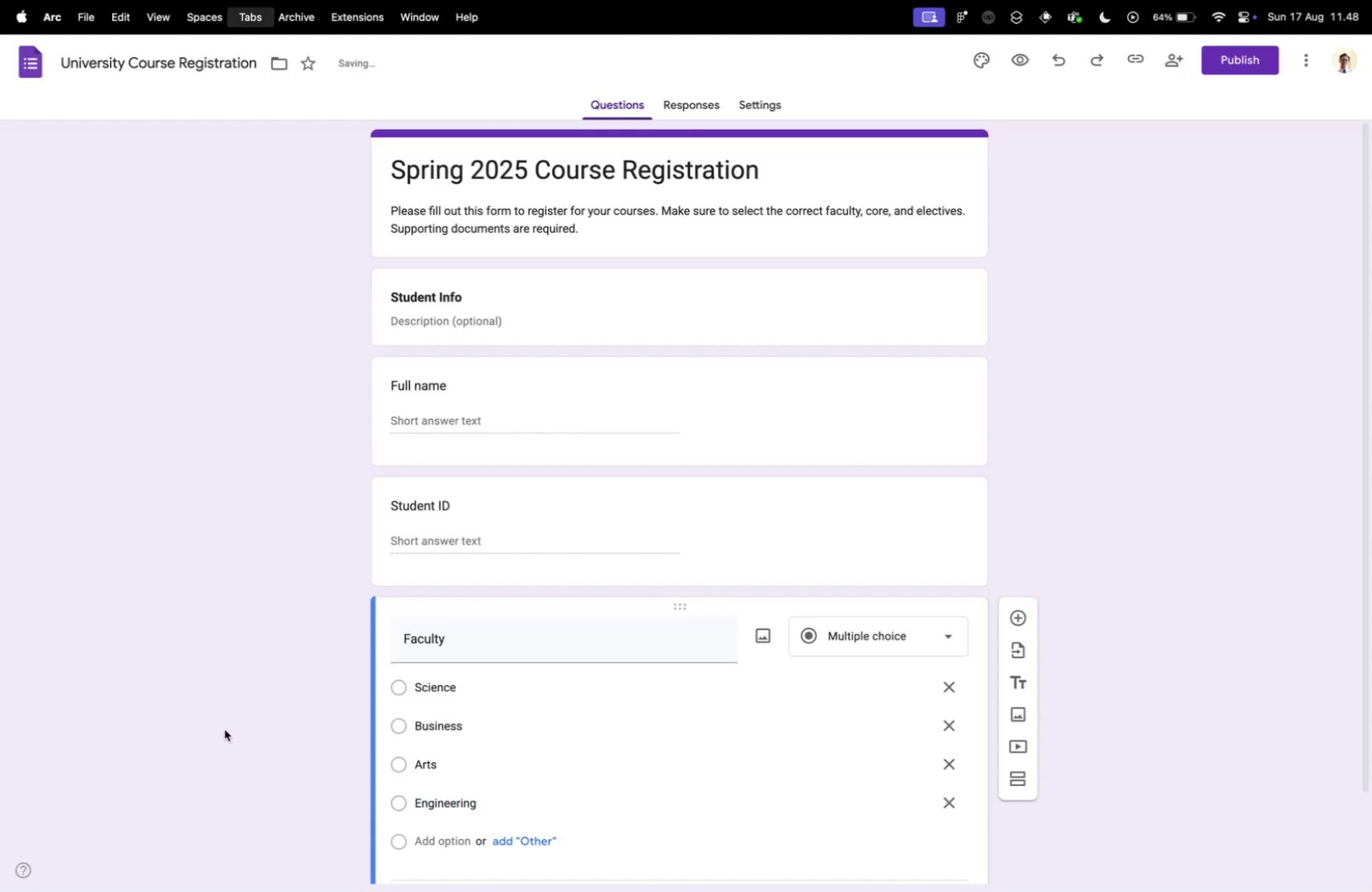 
key(Control+Tab)
 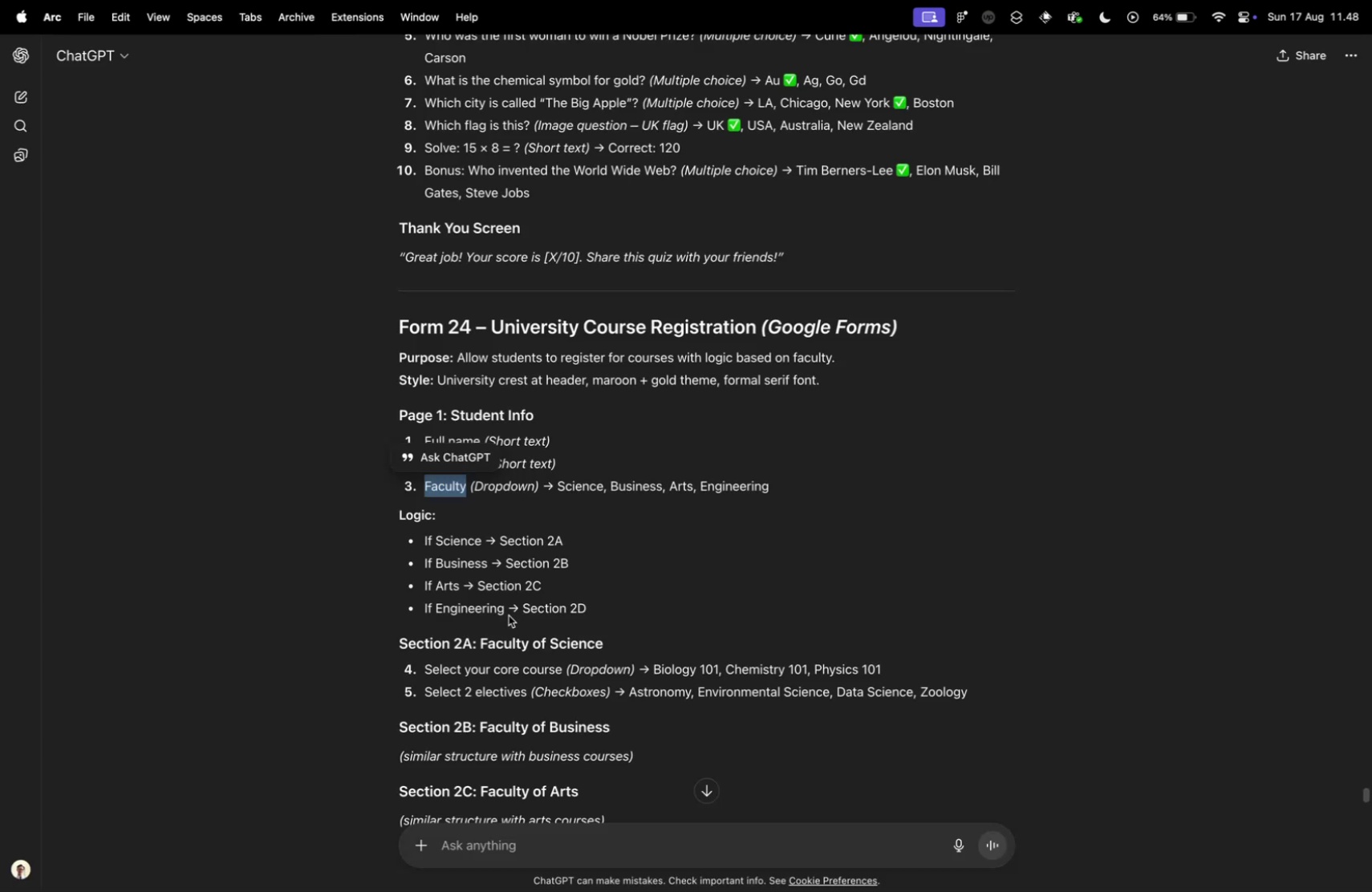 
scroll: coordinate [509, 614], scroll_direction: down, amount: 2.0
 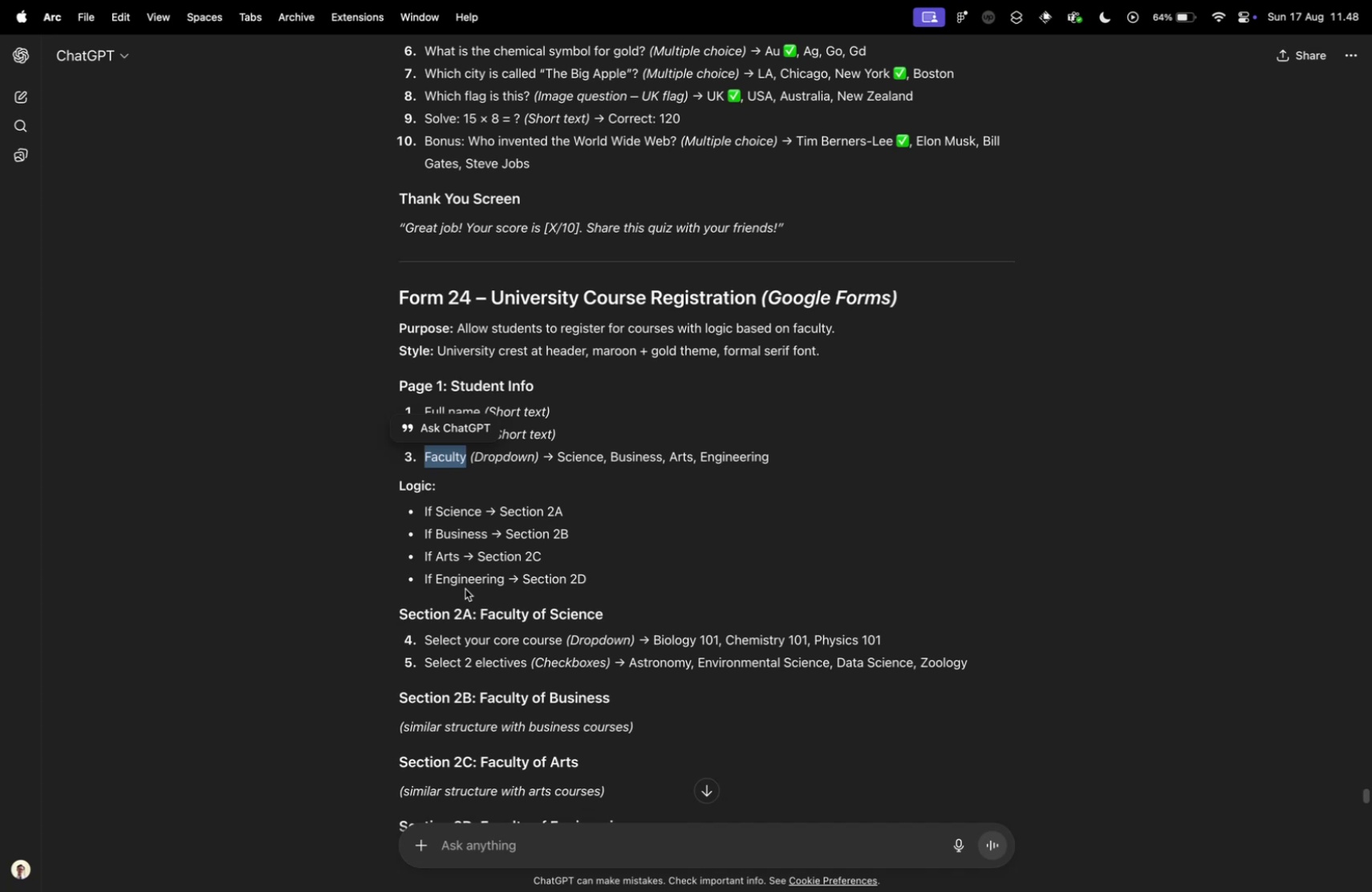 
wait(8.98)
 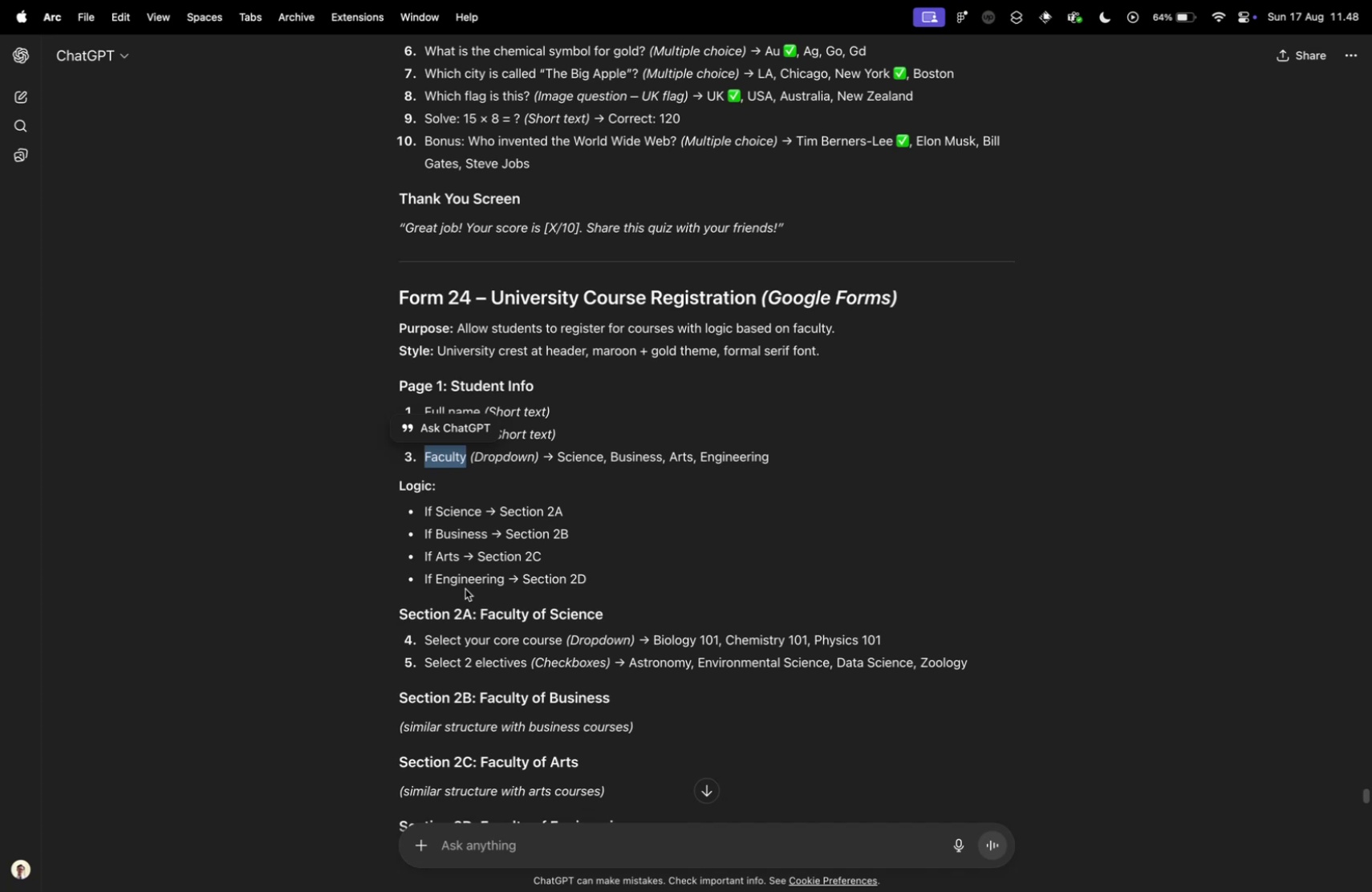 
left_click([510, 526])
 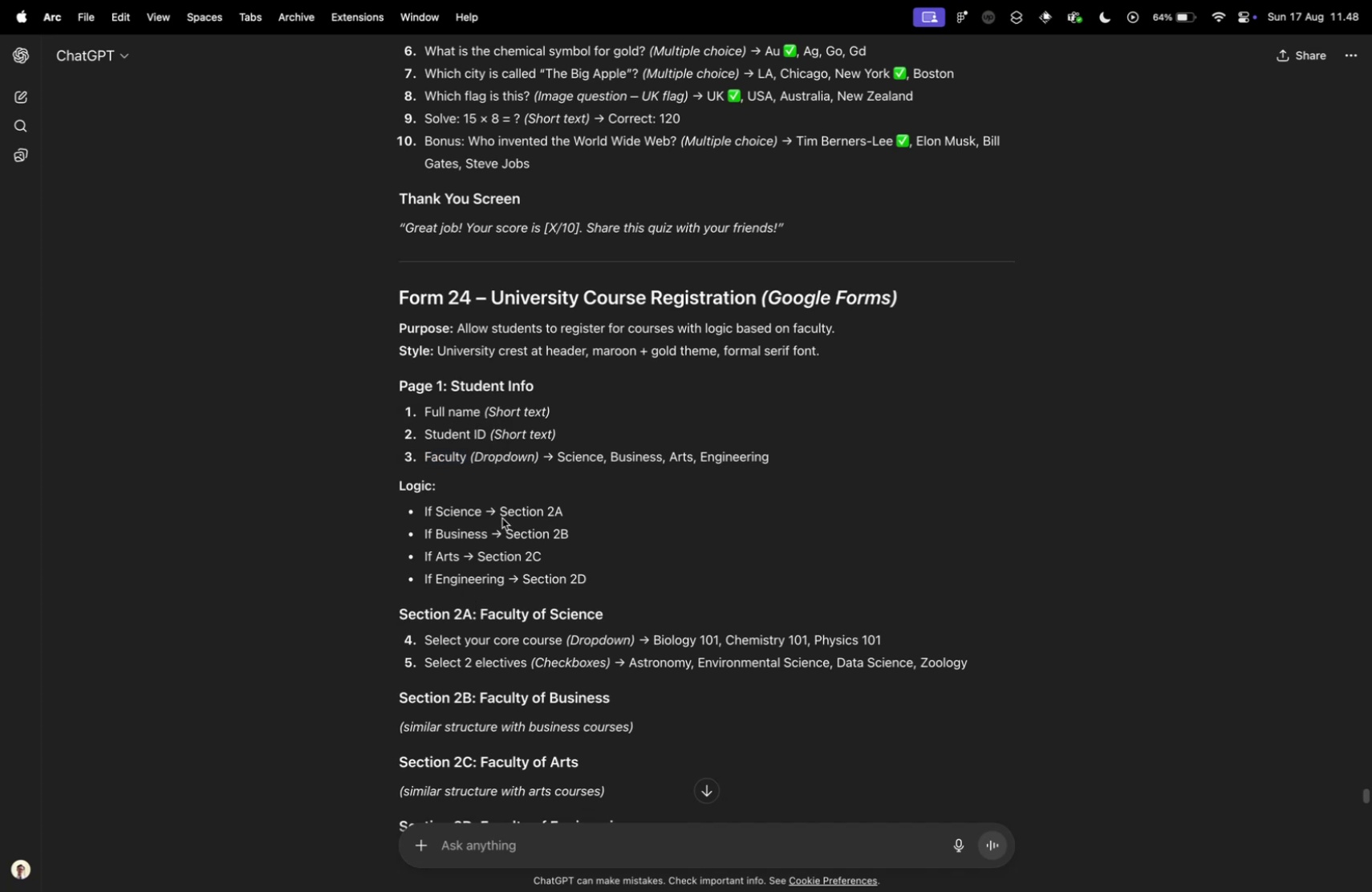 
double_click([502, 517])
 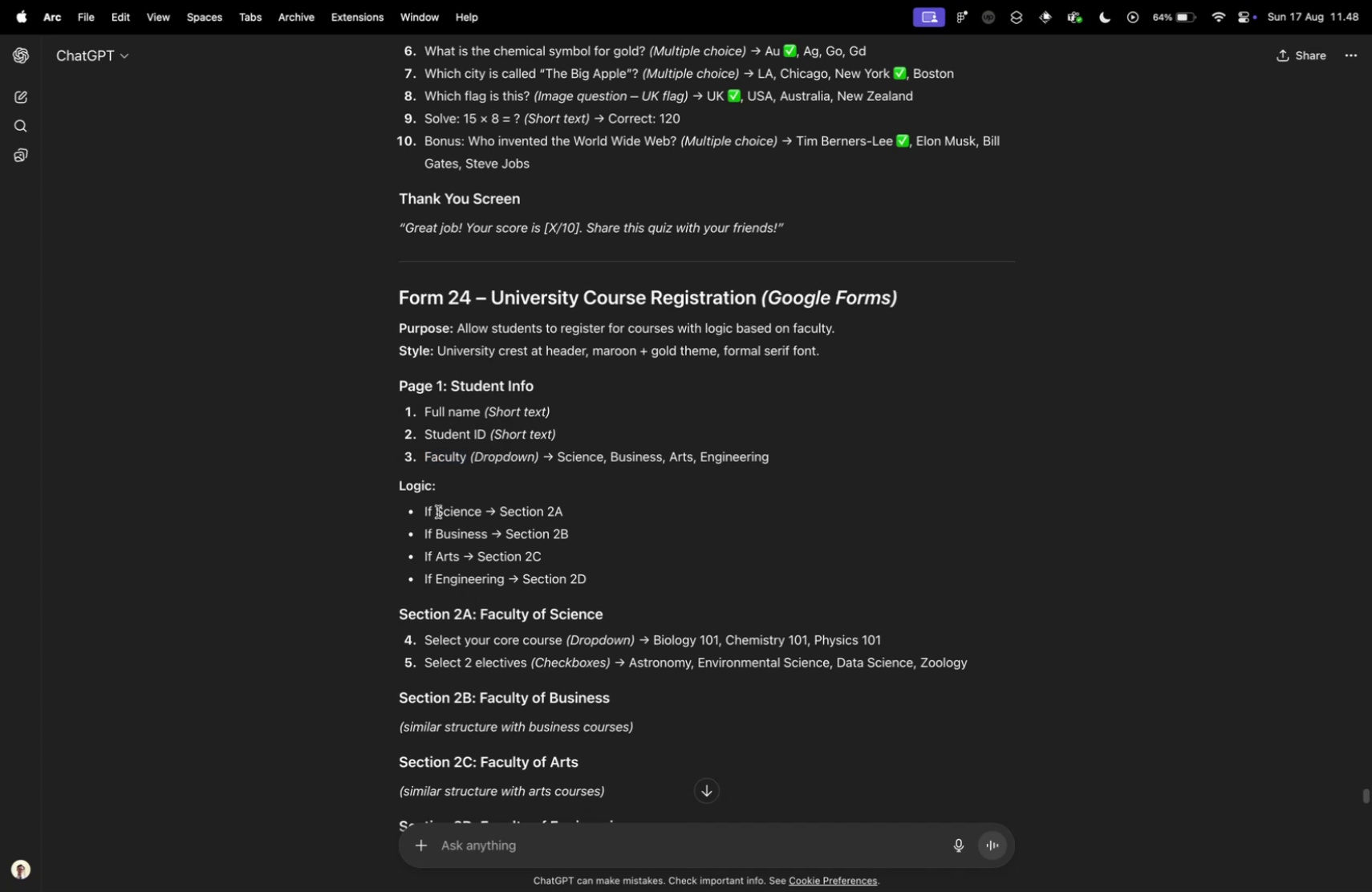 
left_click_drag(start_coordinate=[438, 511], to_coordinate=[484, 512])
 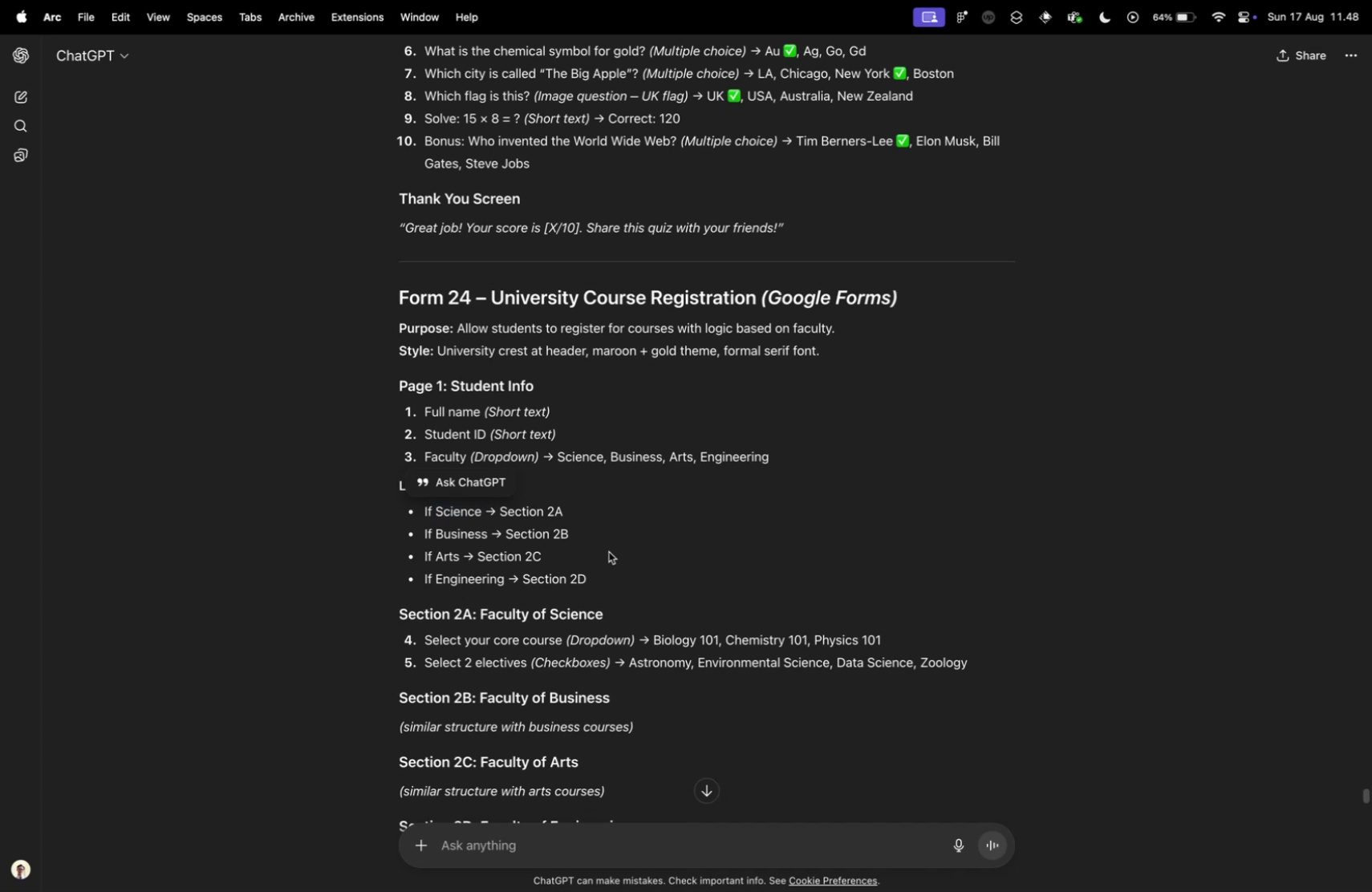 
left_click([609, 551])
 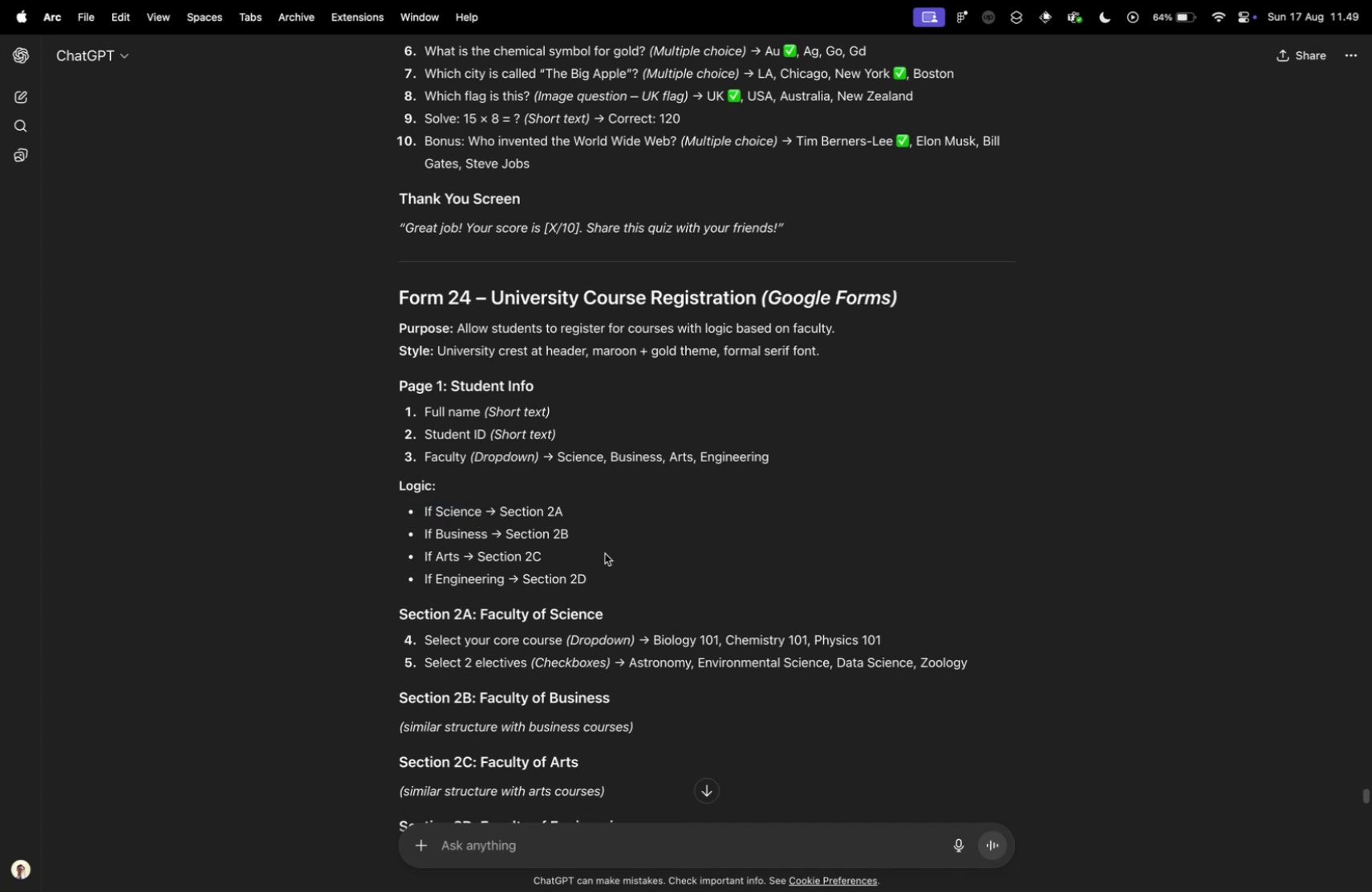 
wait(11.77)
 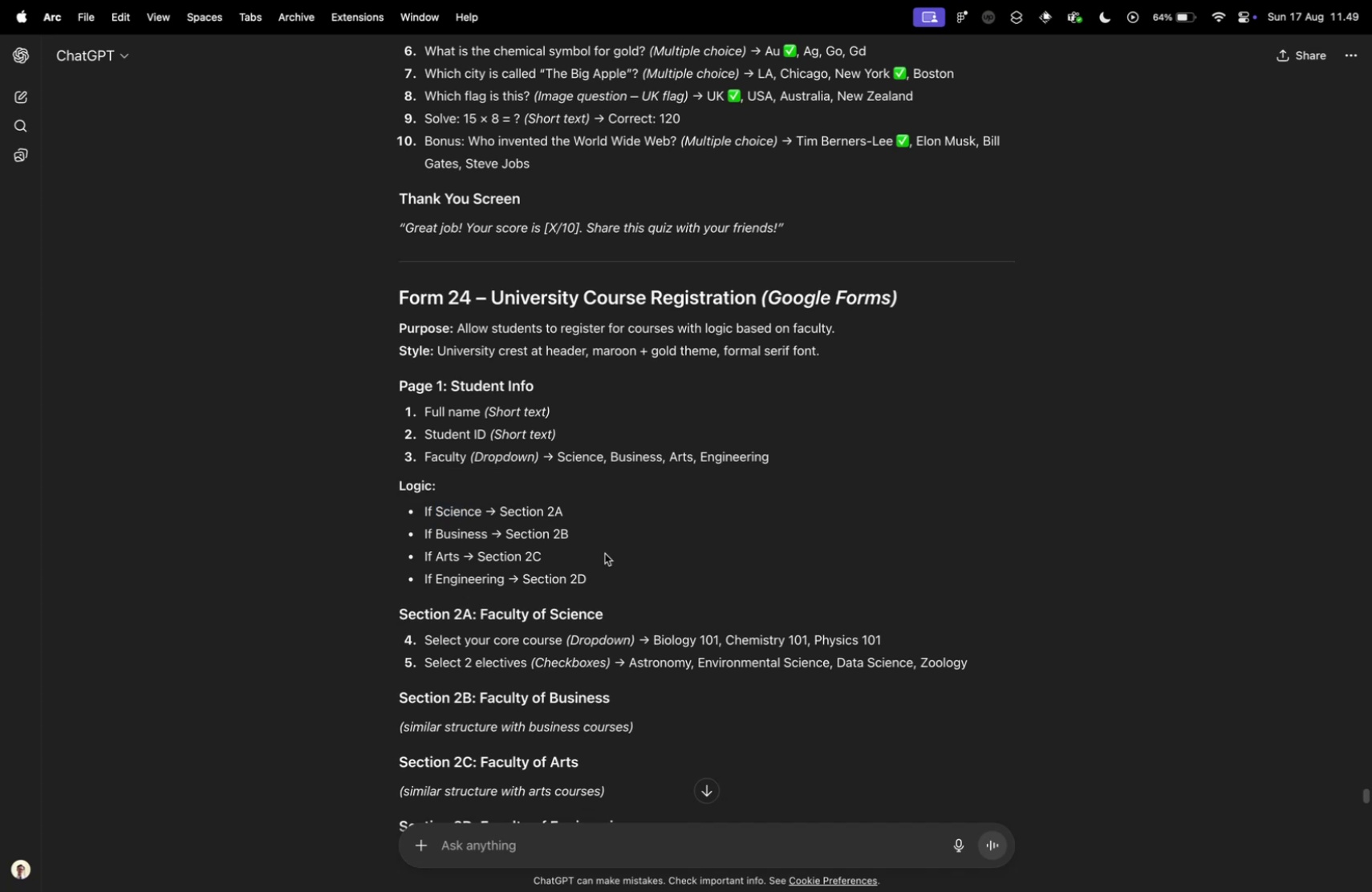 
left_click_drag(start_coordinate=[481, 614], to_coordinate=[616, 603])
 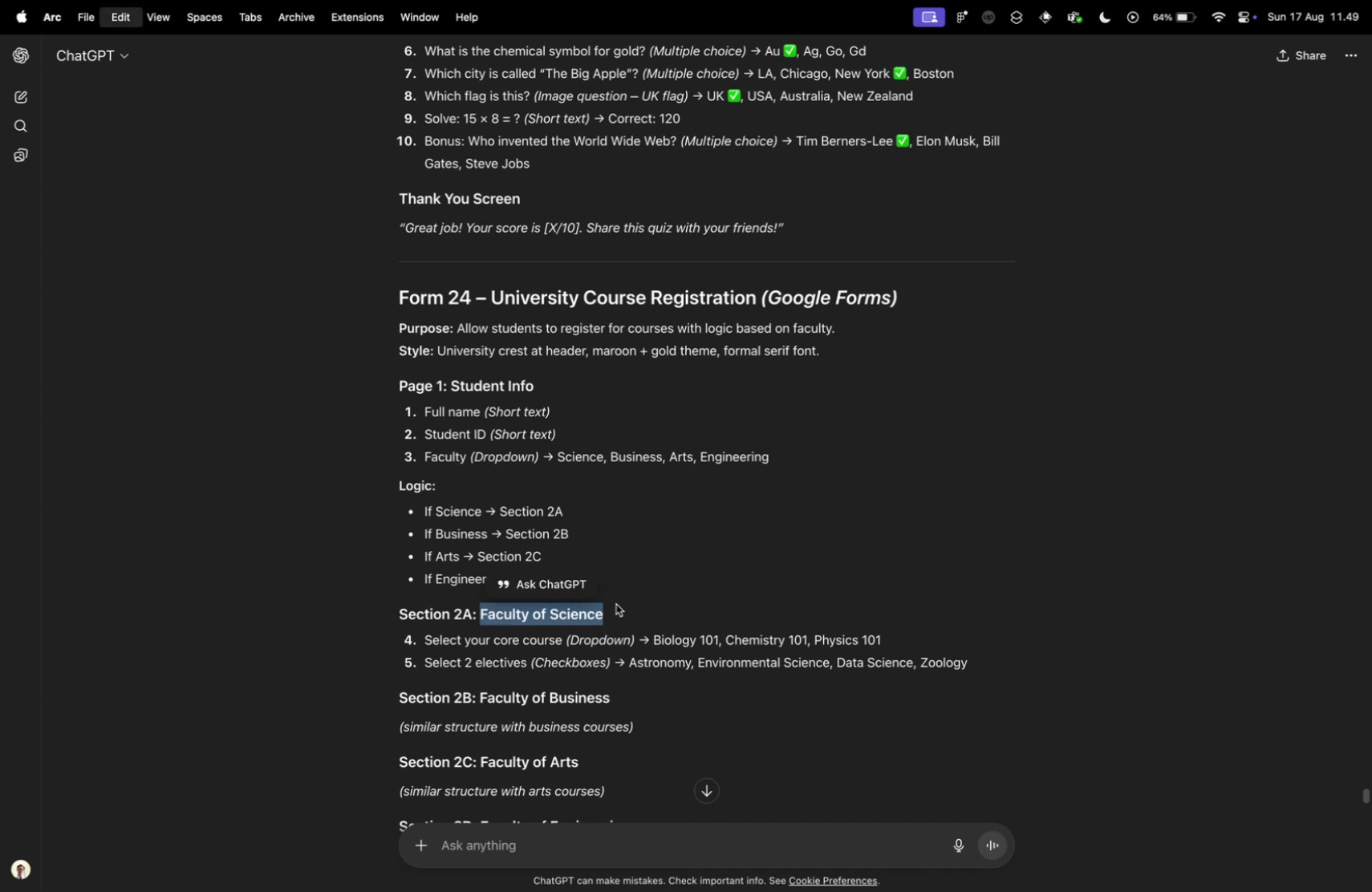 
key(Meta+CommandLeft)
 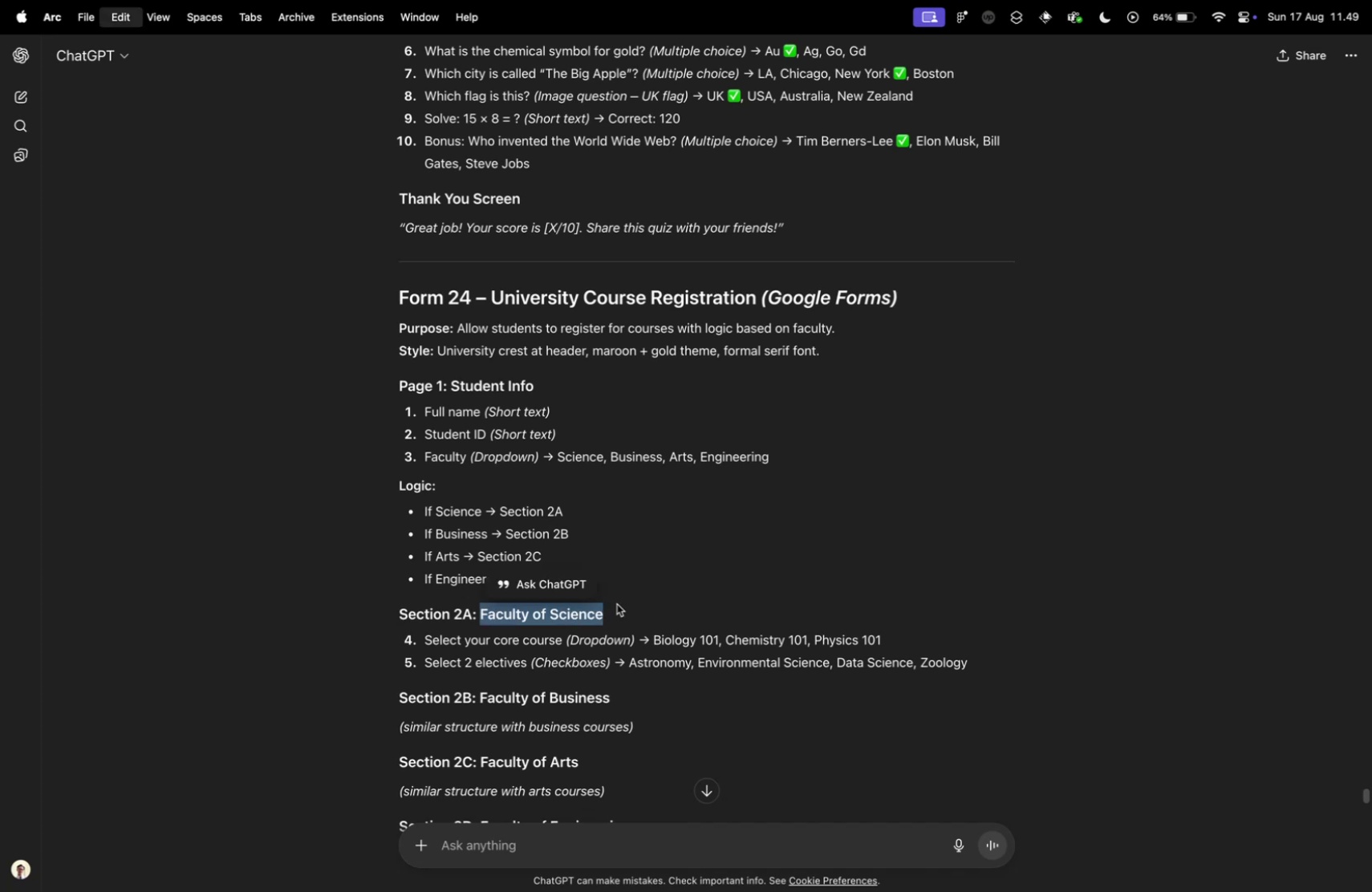 
key(Meta+C)
 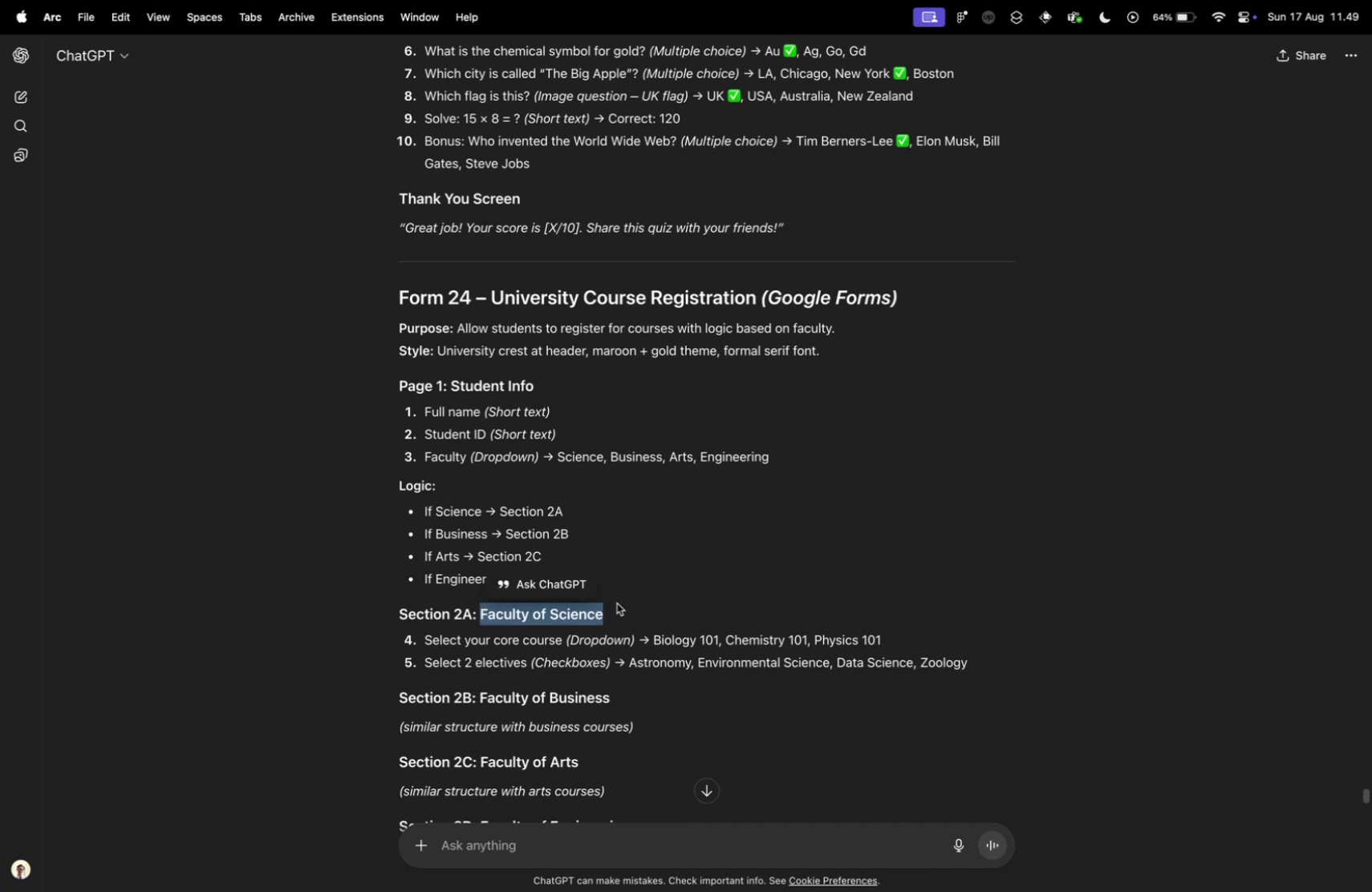 
key(Control+ControlLeft)
 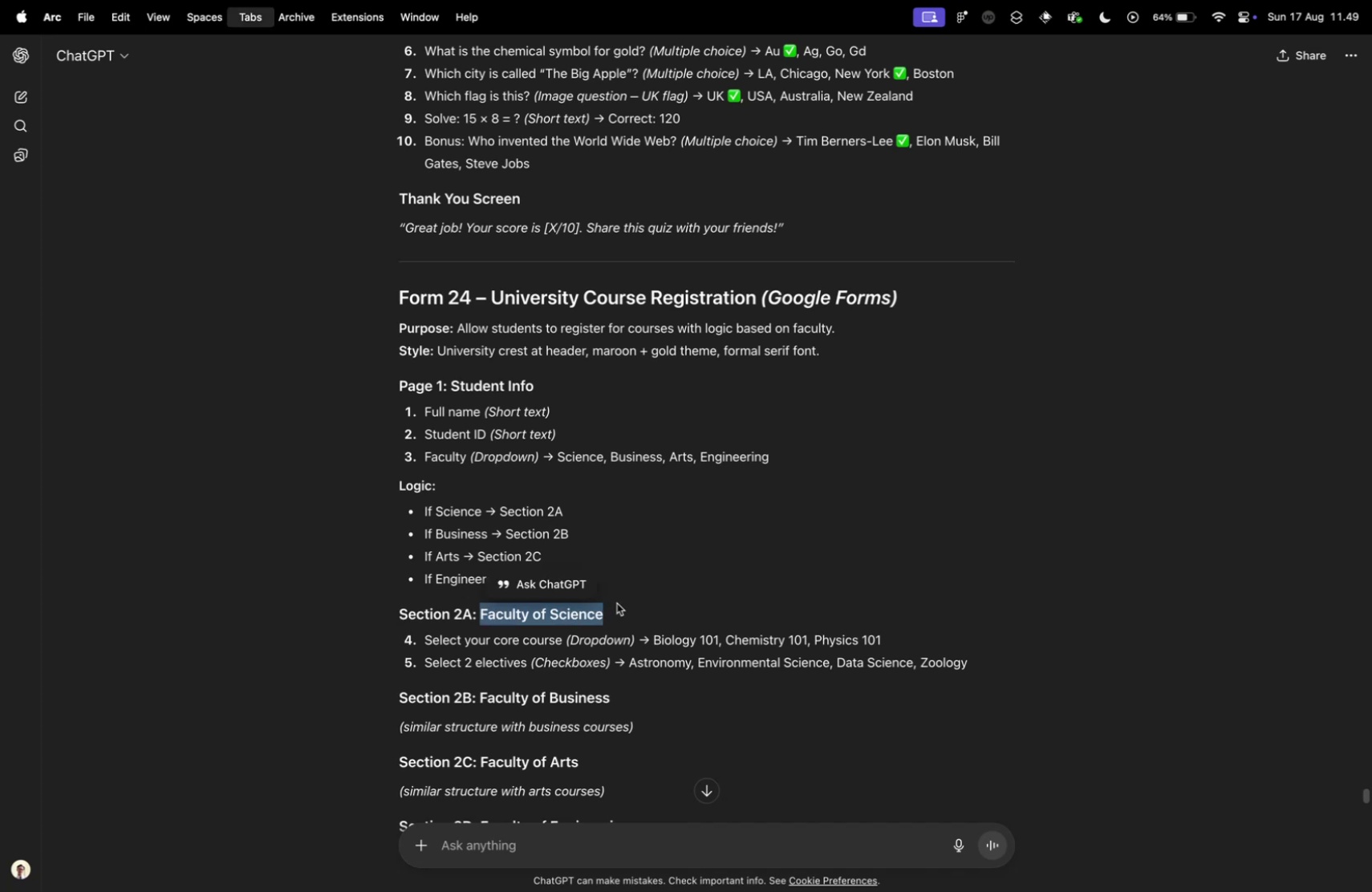 
key(Control+Tab)
 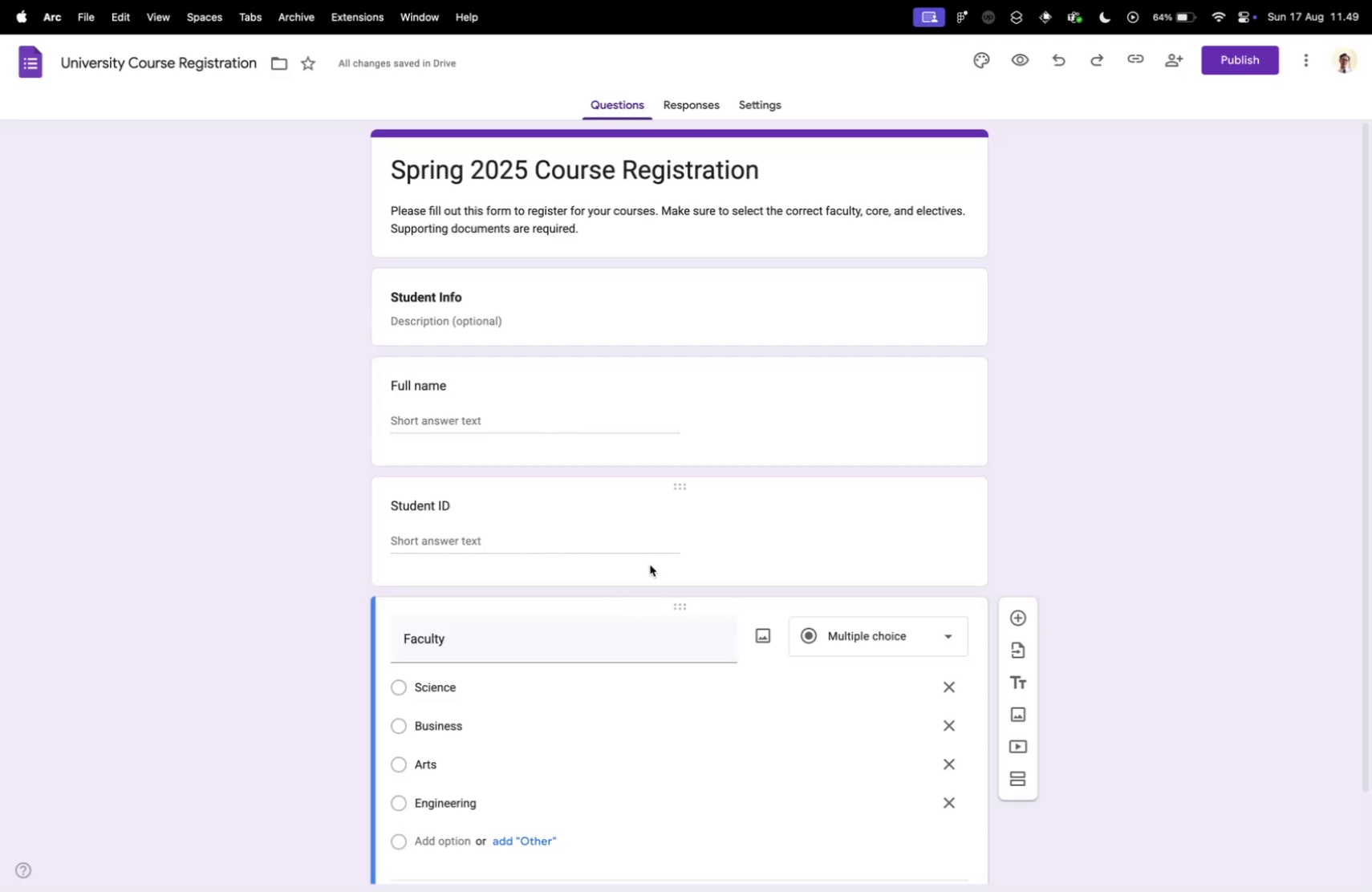 
scroll: coordinate [679, 647], scroll_direction: down, amount: 26.0
 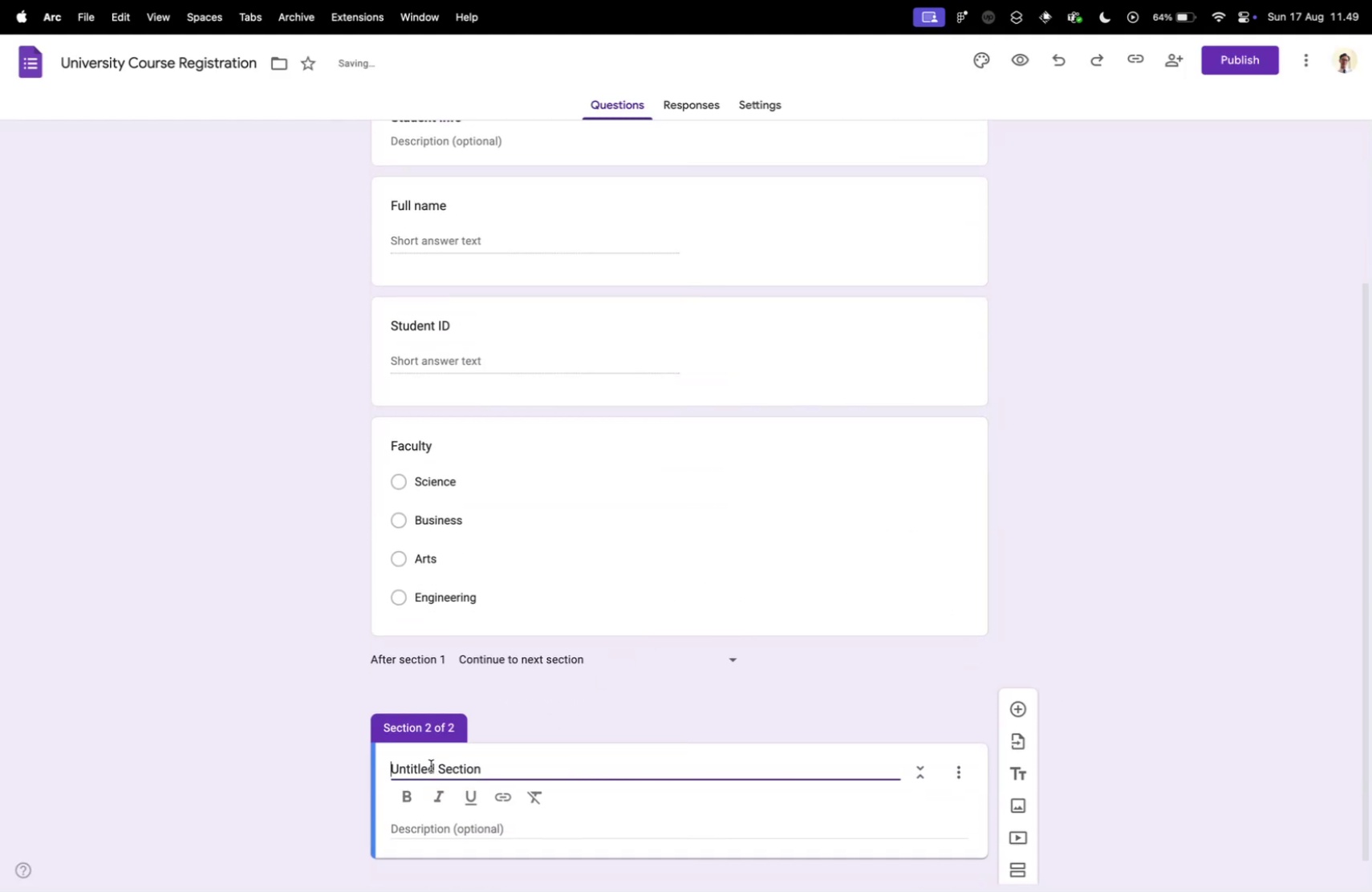 
double_click([431, 764])
 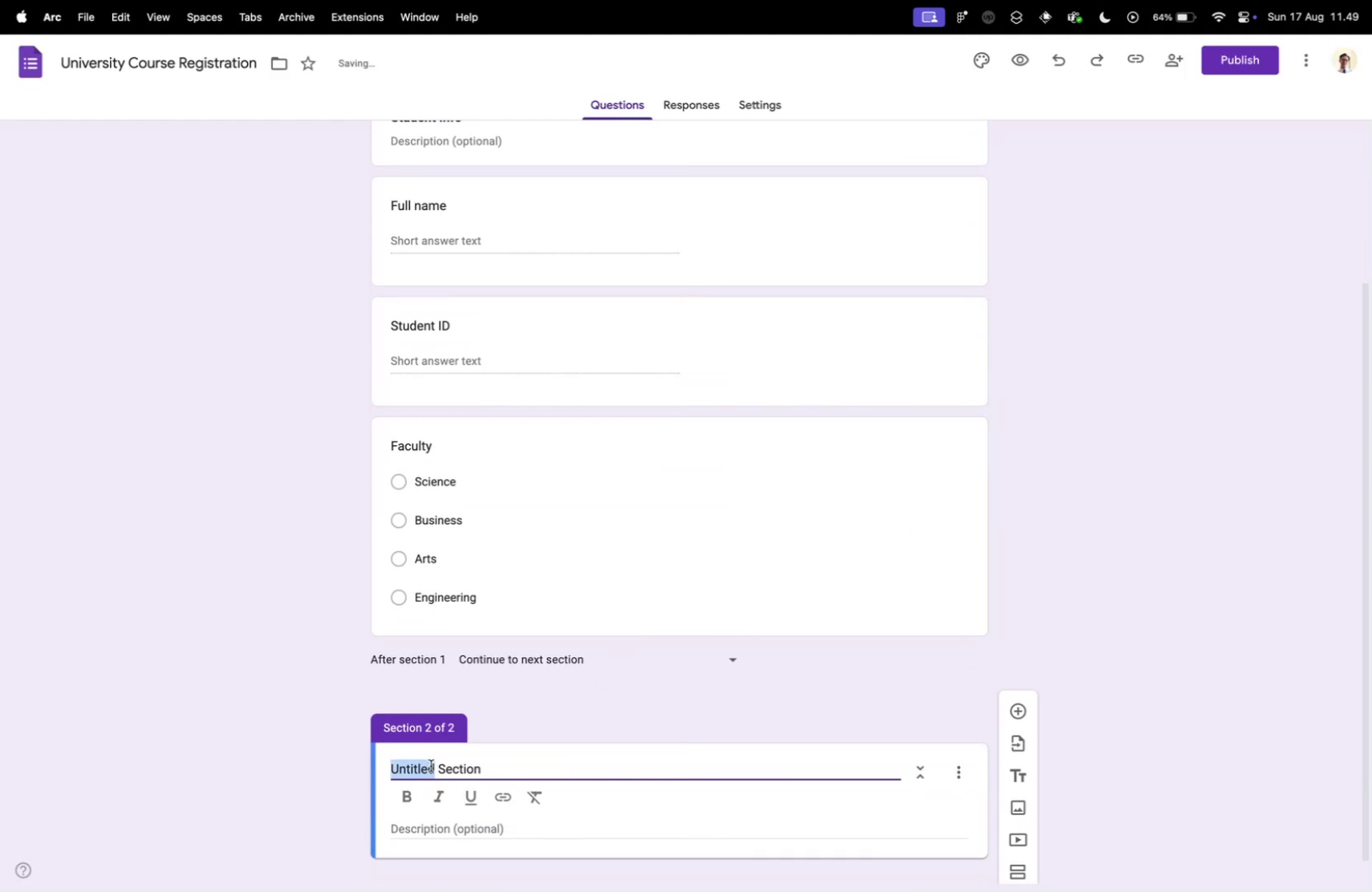 
triple_click([431, 764])
 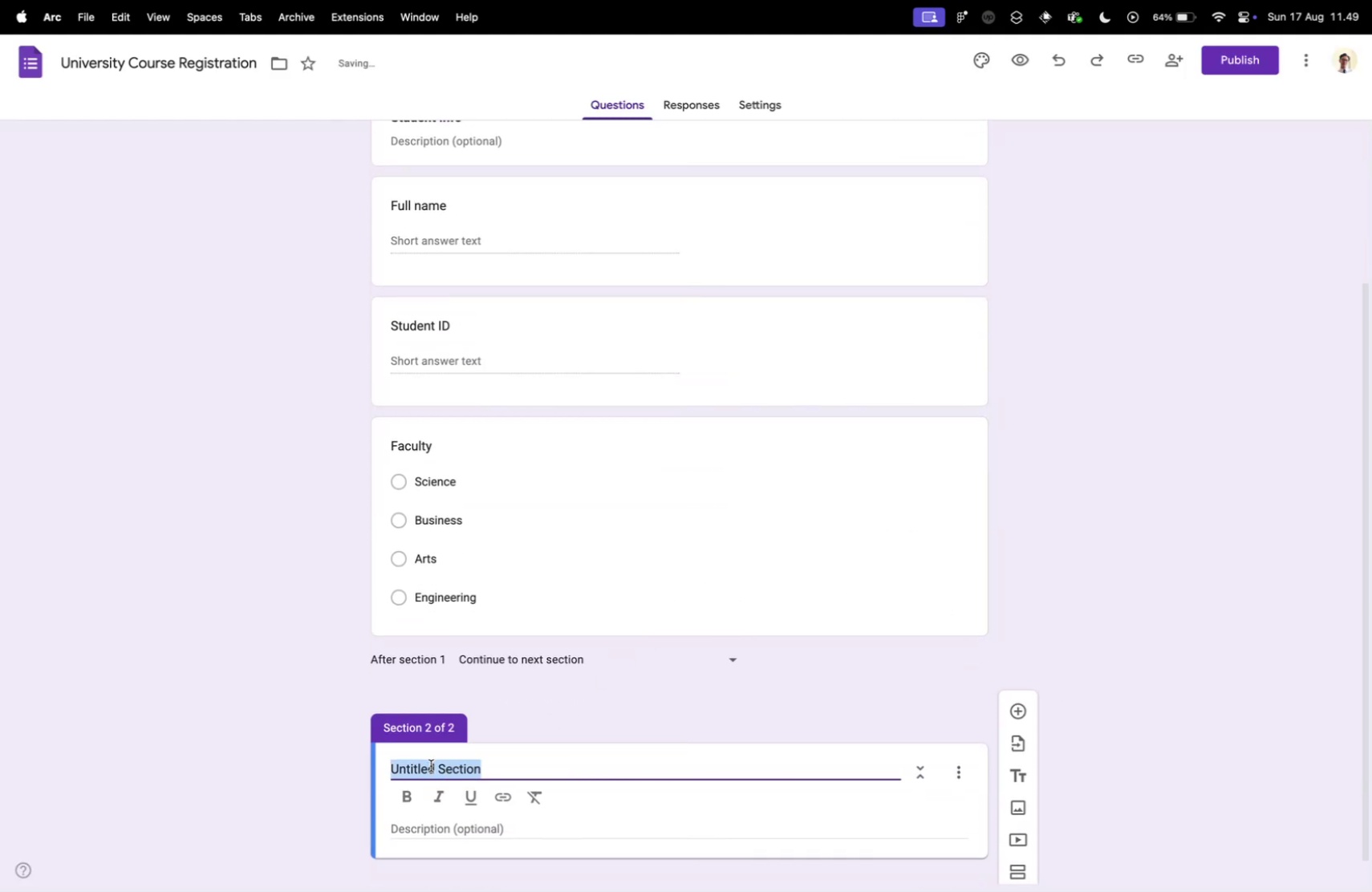 
triple_click([431, 764])
 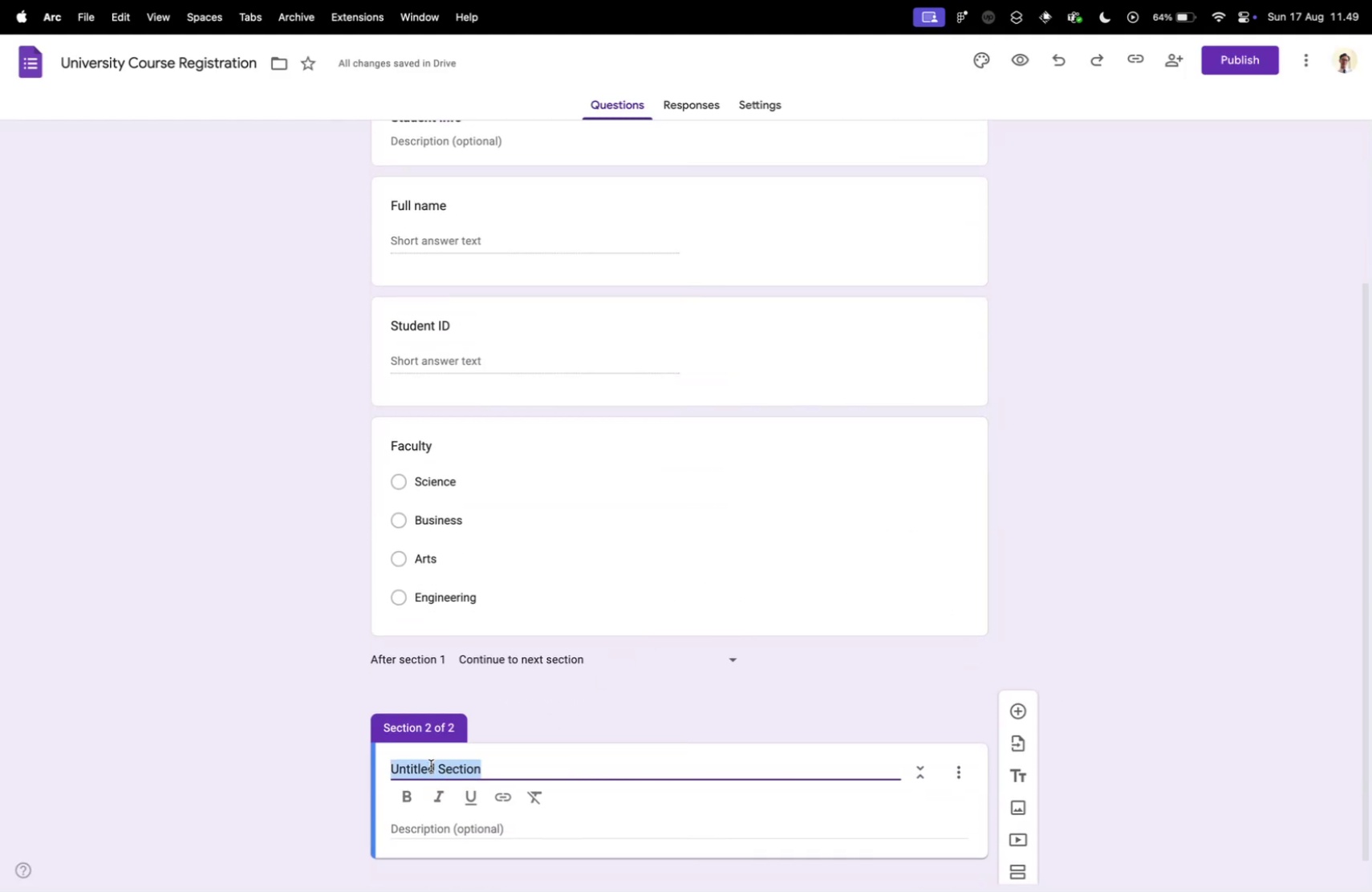 
key(Meta+V)
 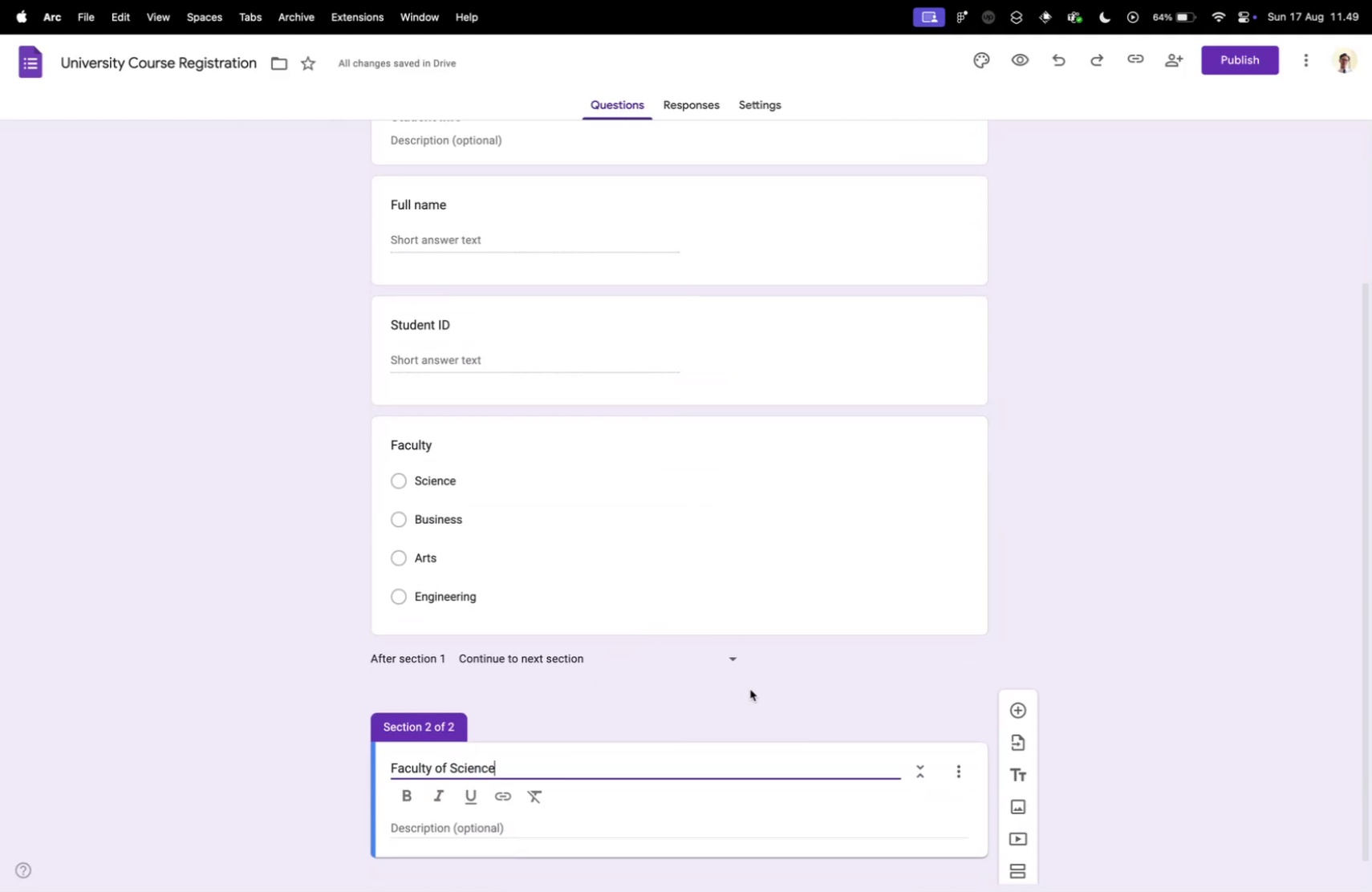 
scroll: coordinate [751, 688], scroll_direction: down, amount: 10.0
 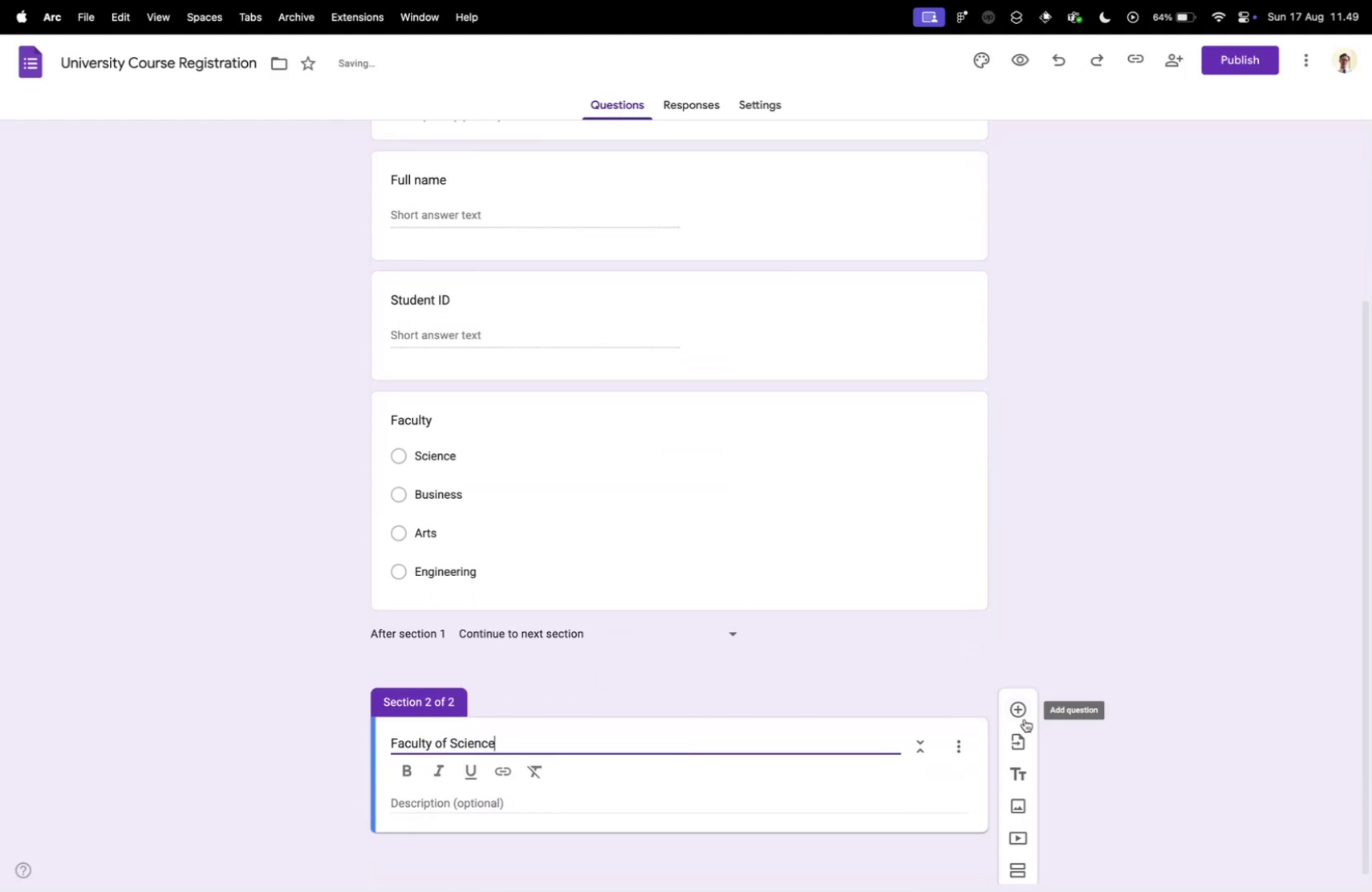 
left_click([1025, 718])
 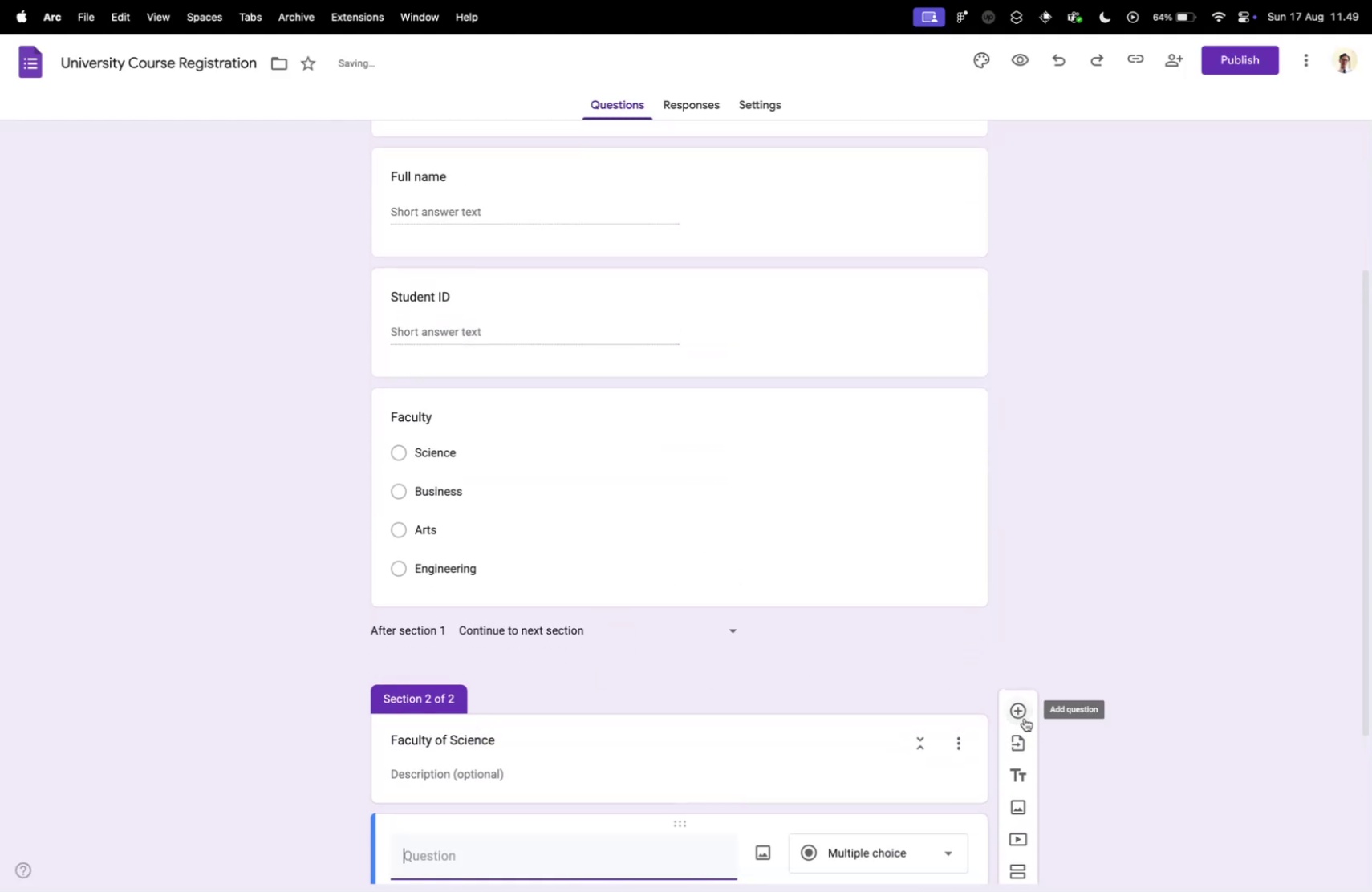 
key(Control+ControlLeft)
 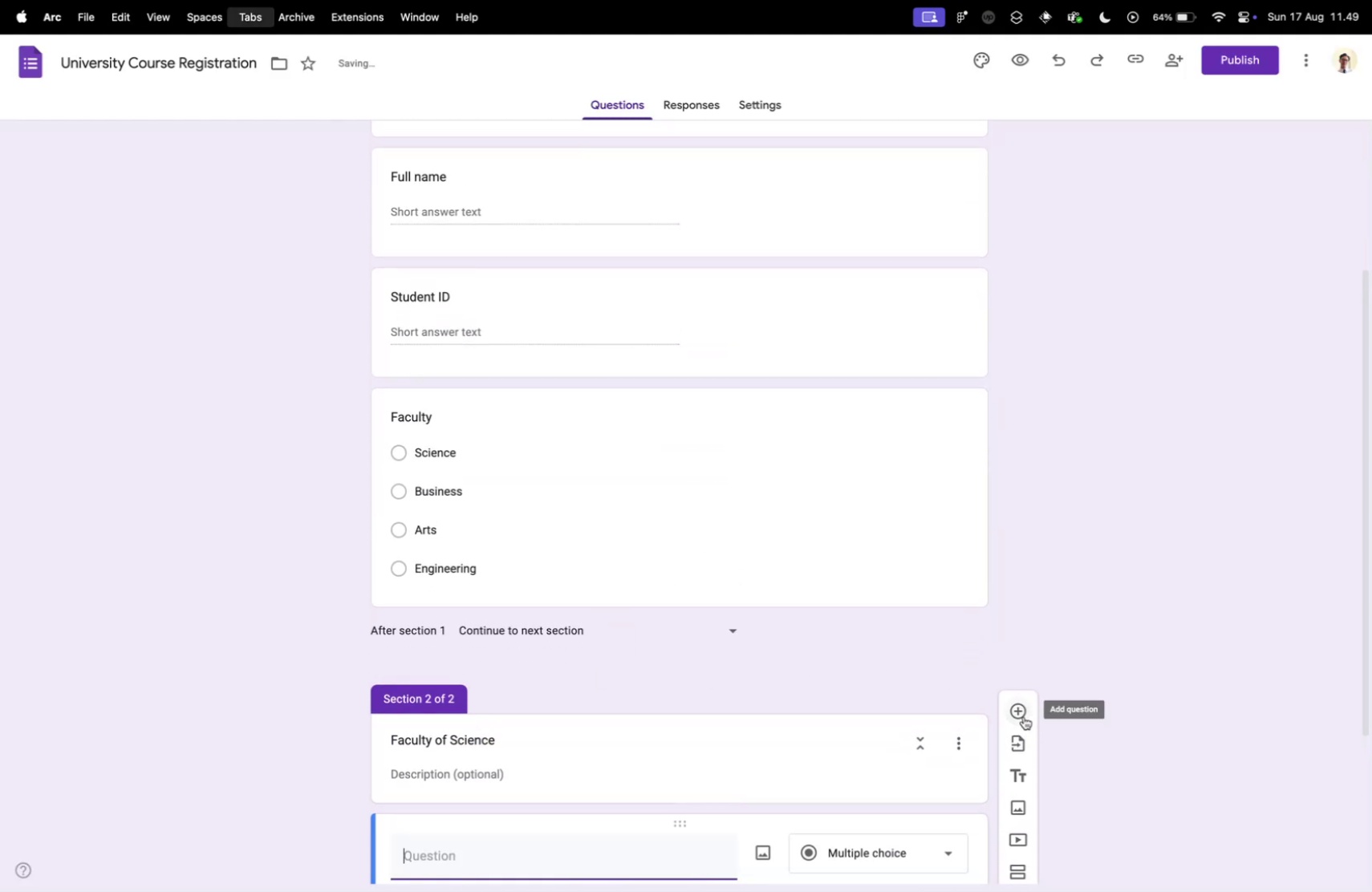 
key(Control+Tab)
 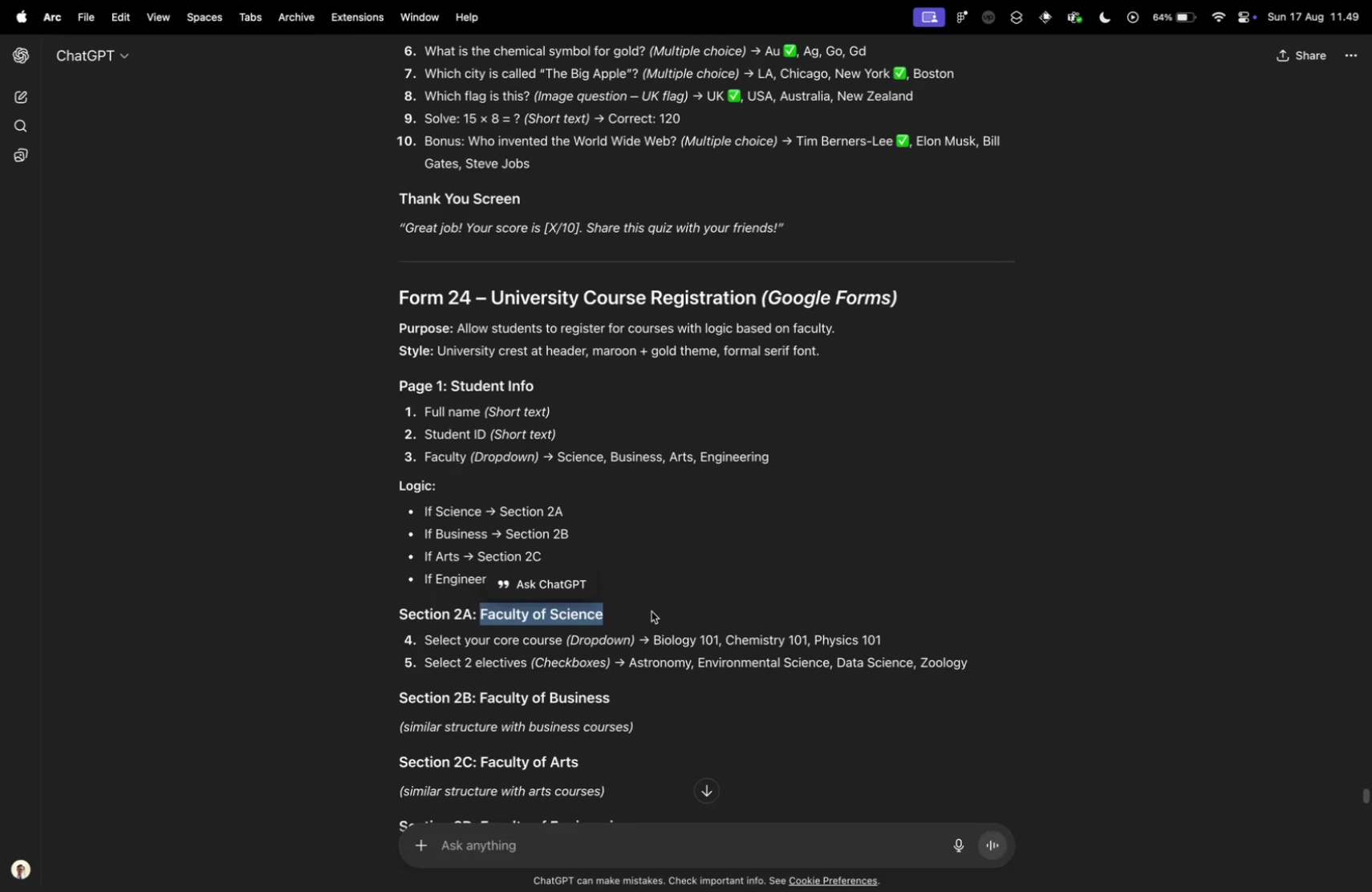 
scroll: coordinate [650, 610], scroll_direction: down, amount: 5.0
 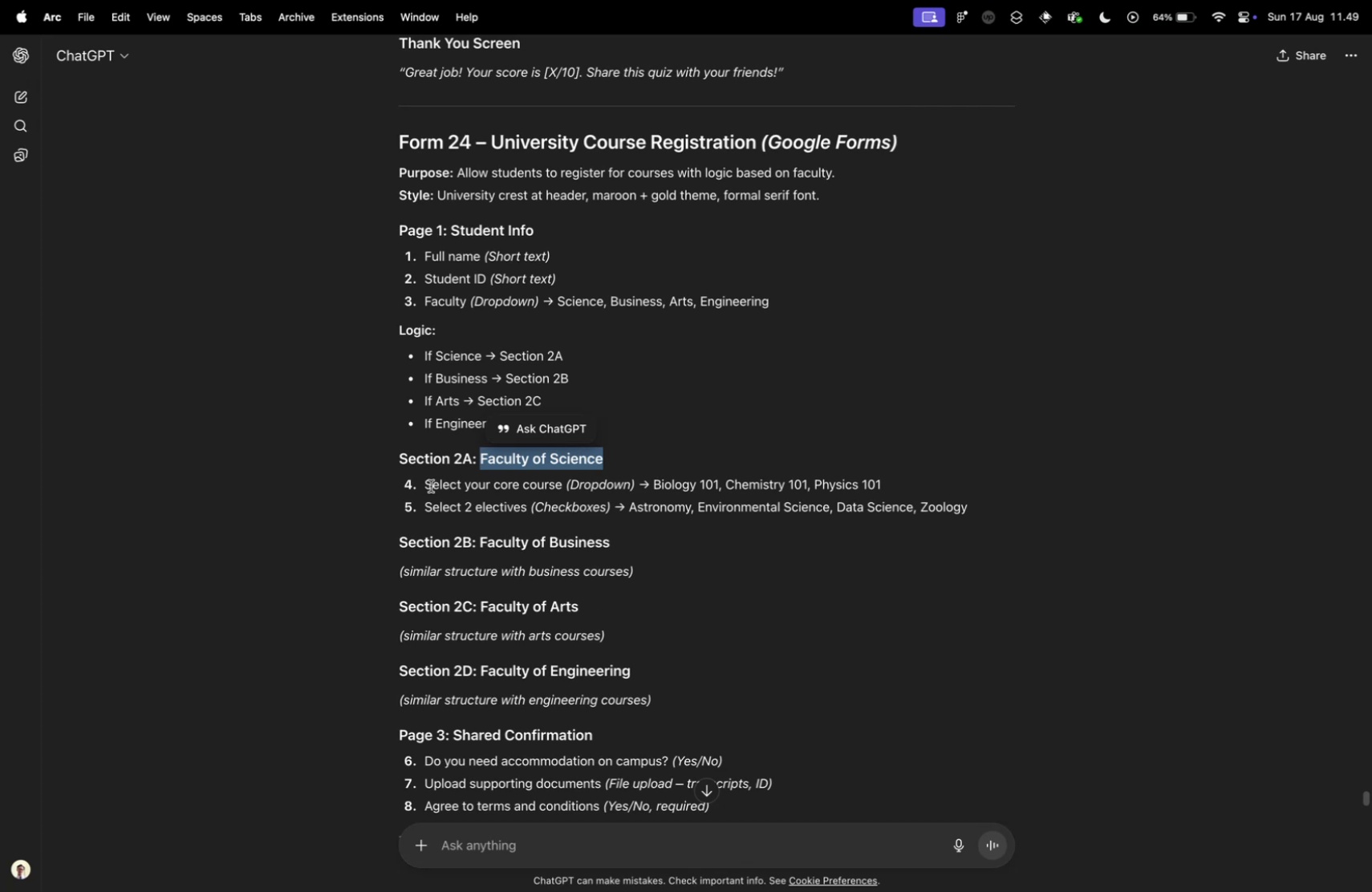 
left_click_drag(start_coordinate=[428, 485], to_coordinate=[453, 488])
 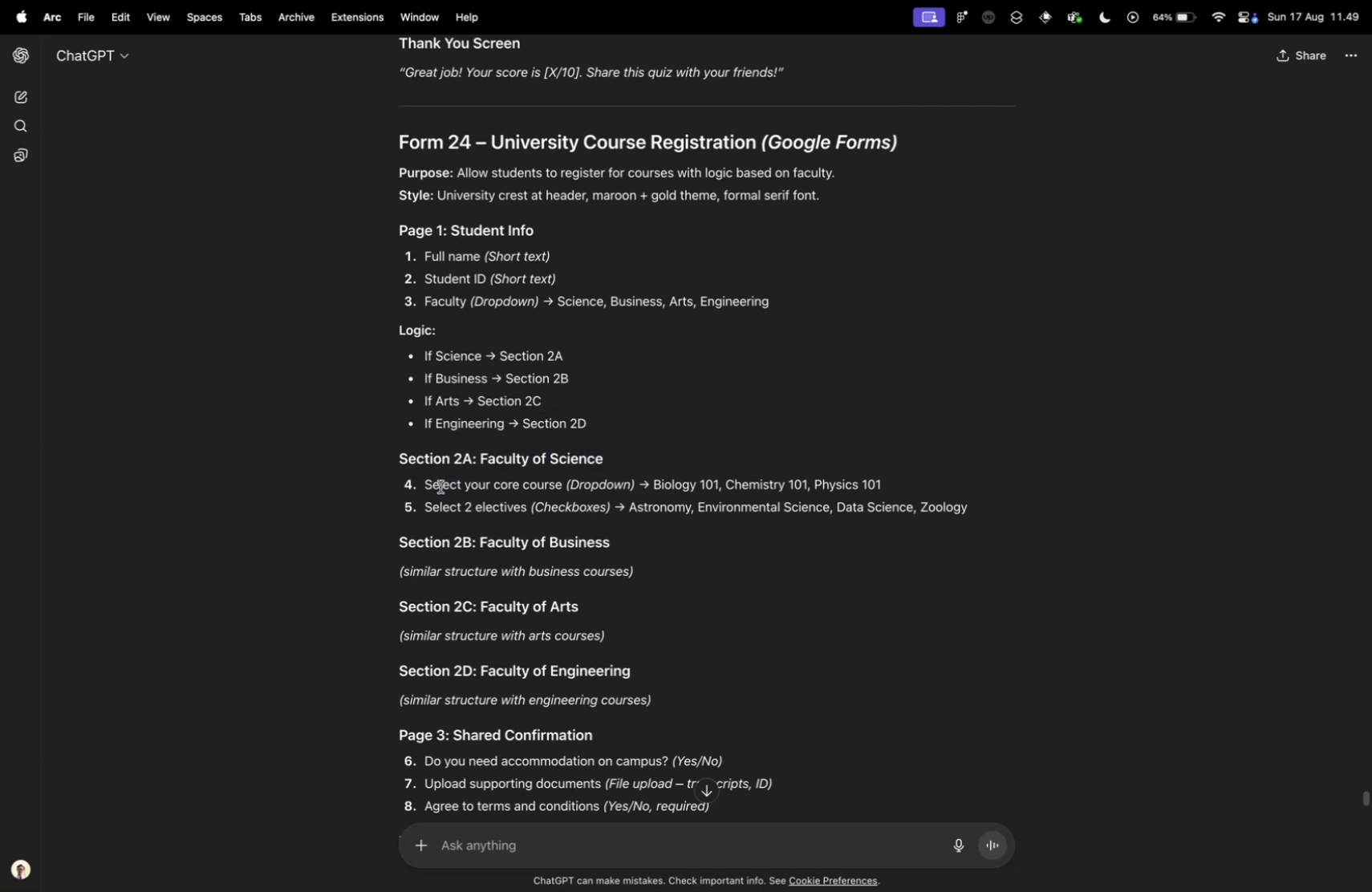 
left_click([440, 486])
 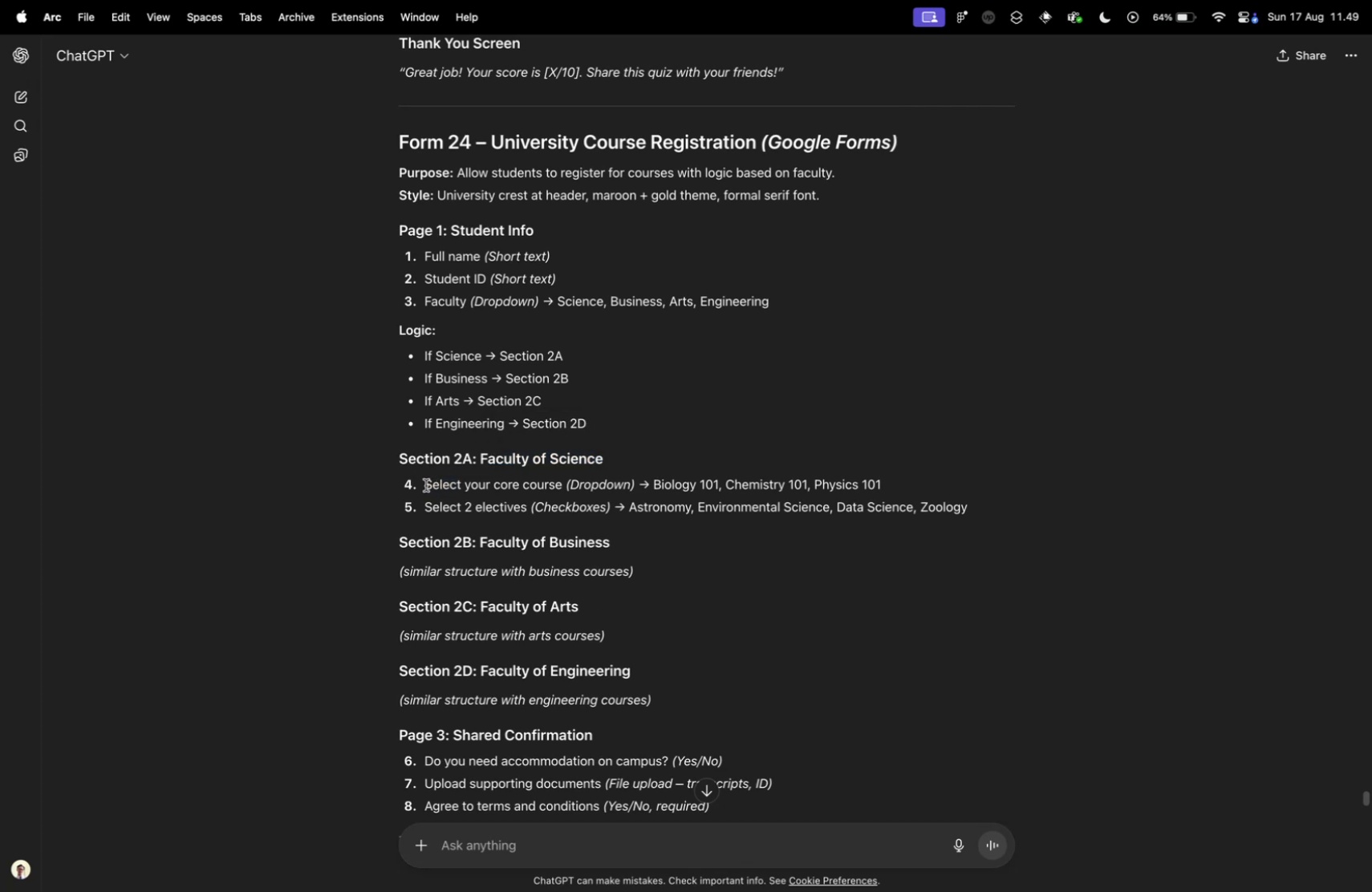 
left_click_drag(start_coordinate=[426, 485], to_coordinate=[561, 485])
 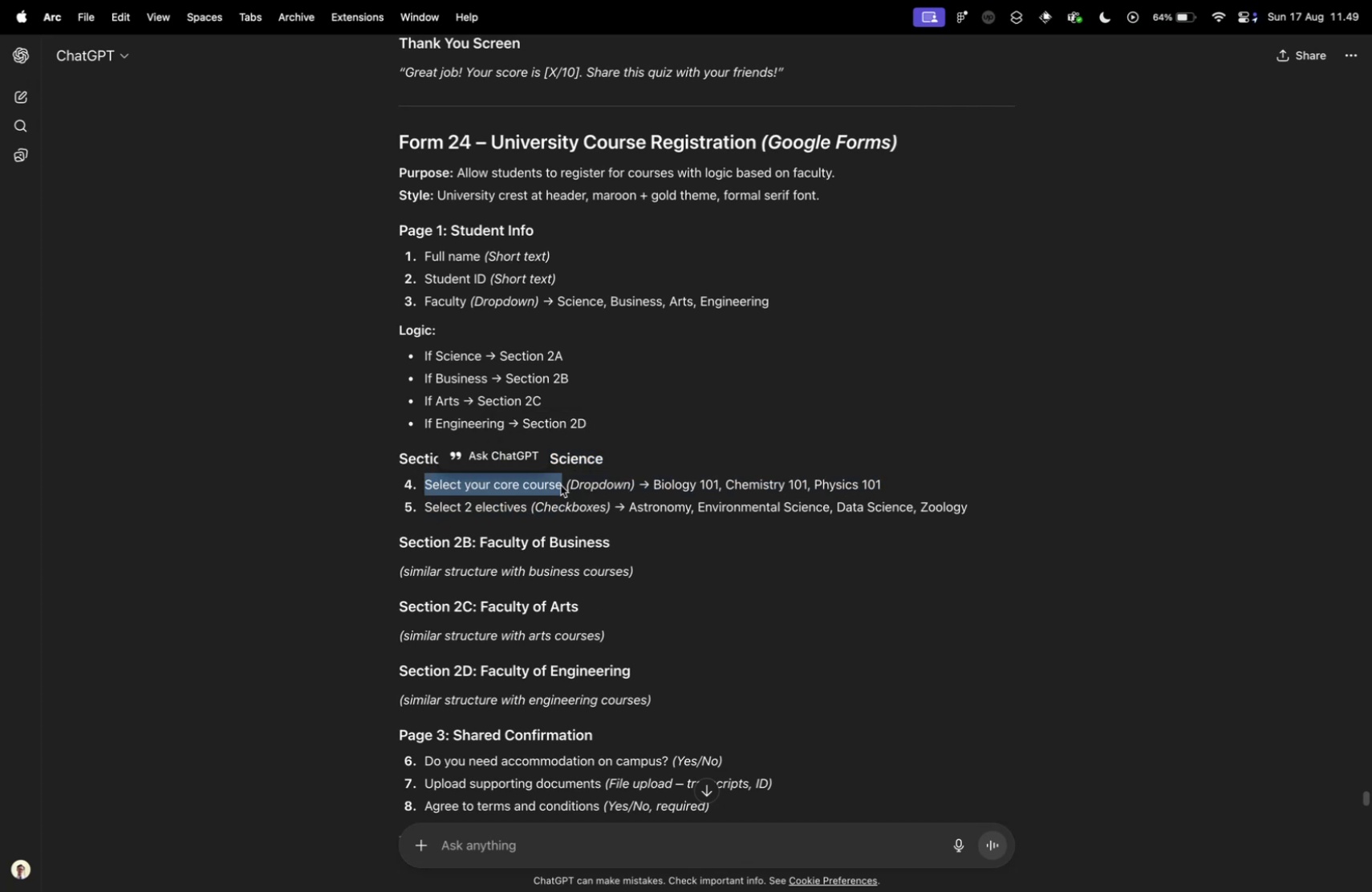 
key(Meta+CommandLeft)
 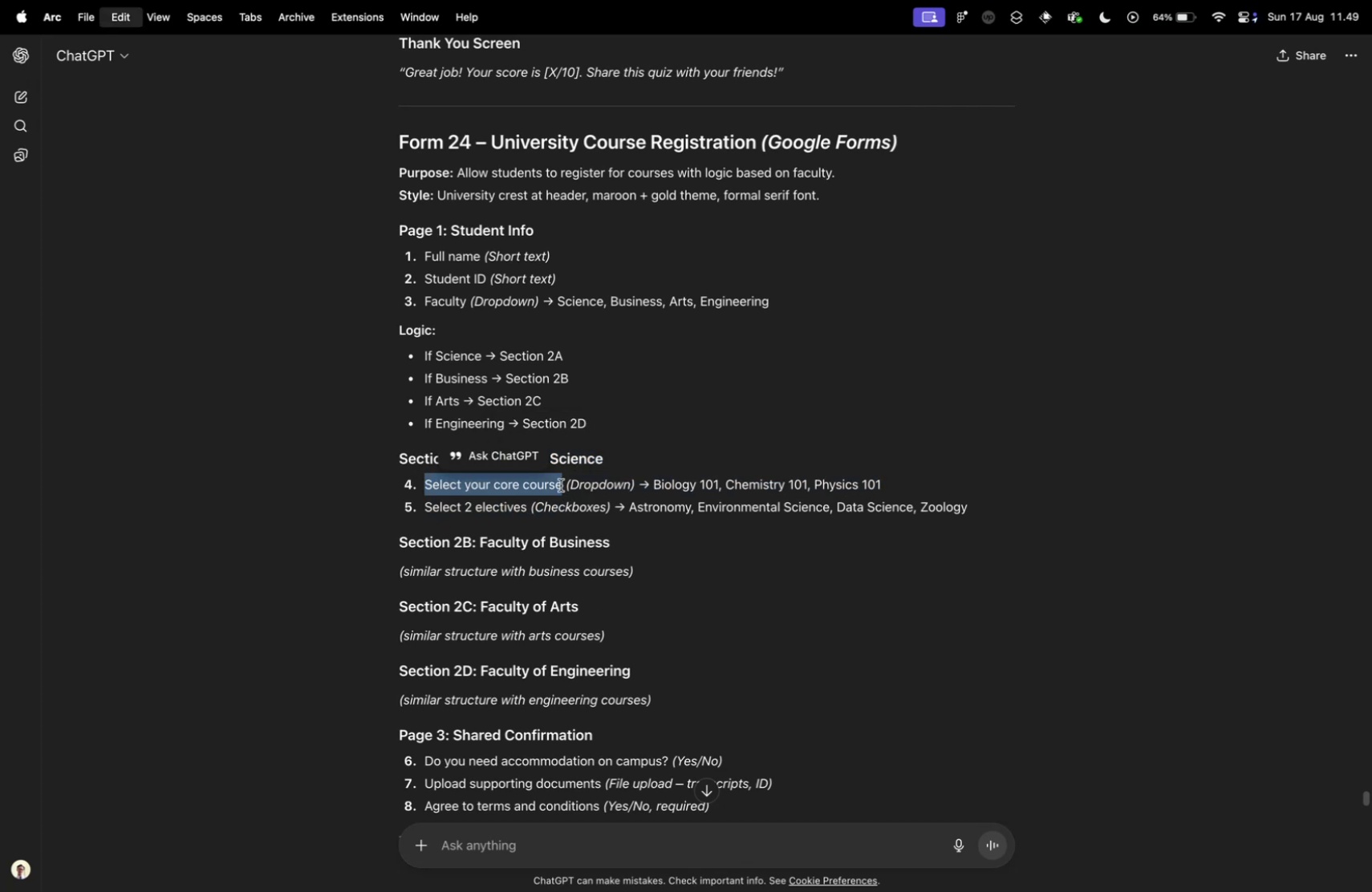 
key(Meta+C)
 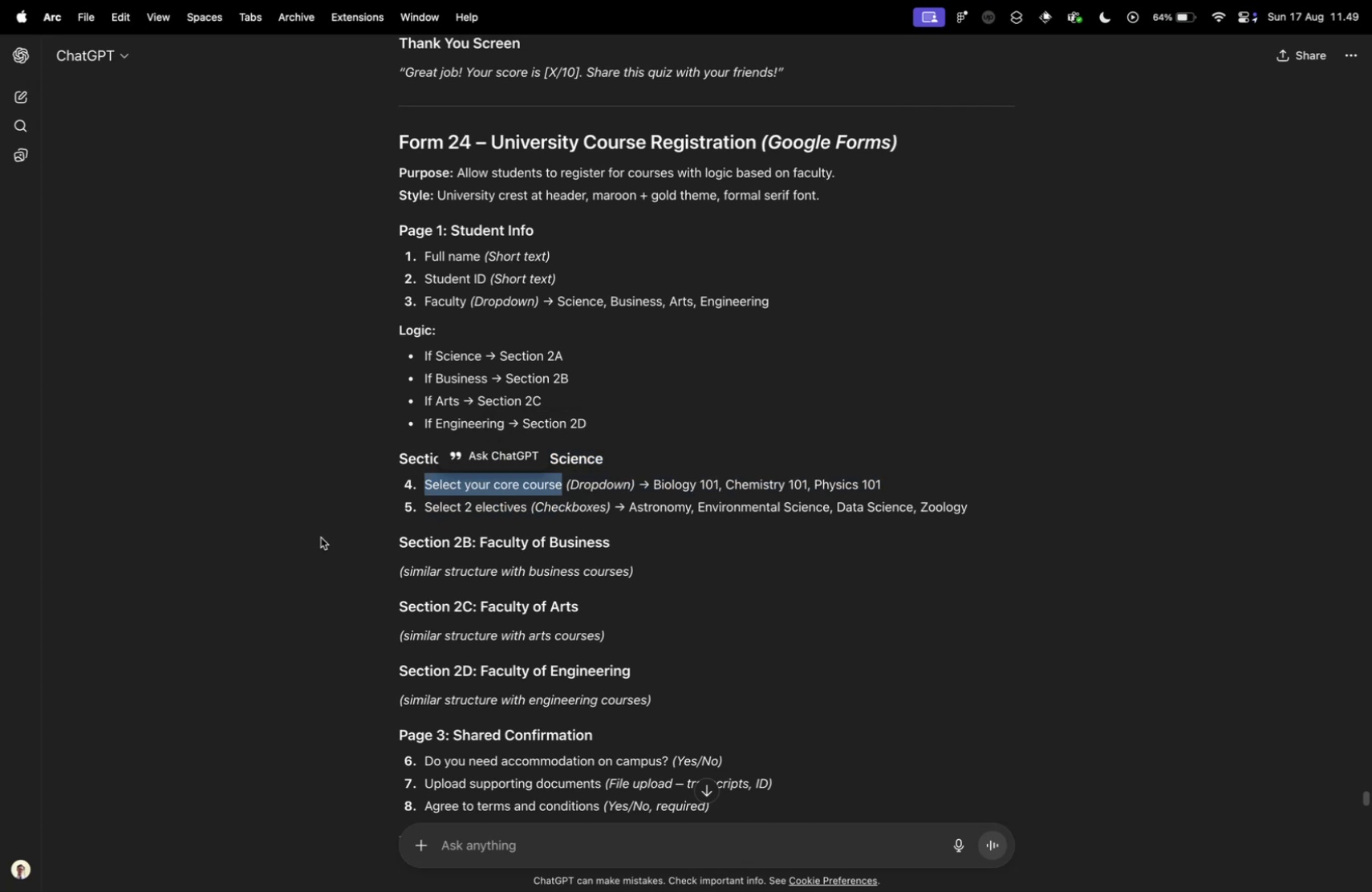 
key(Control+ControlLeft)
 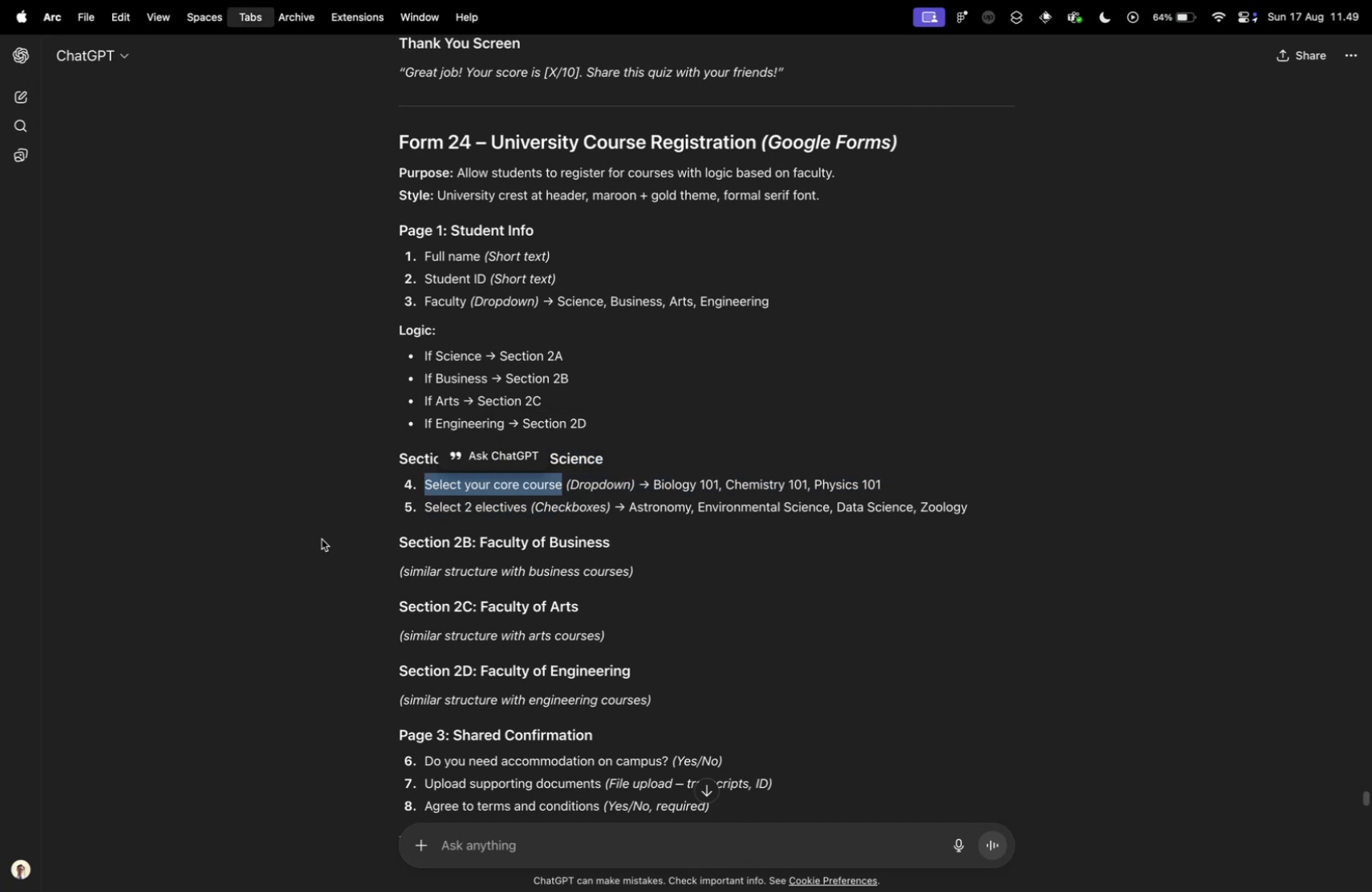 
key(Control+Tab)
 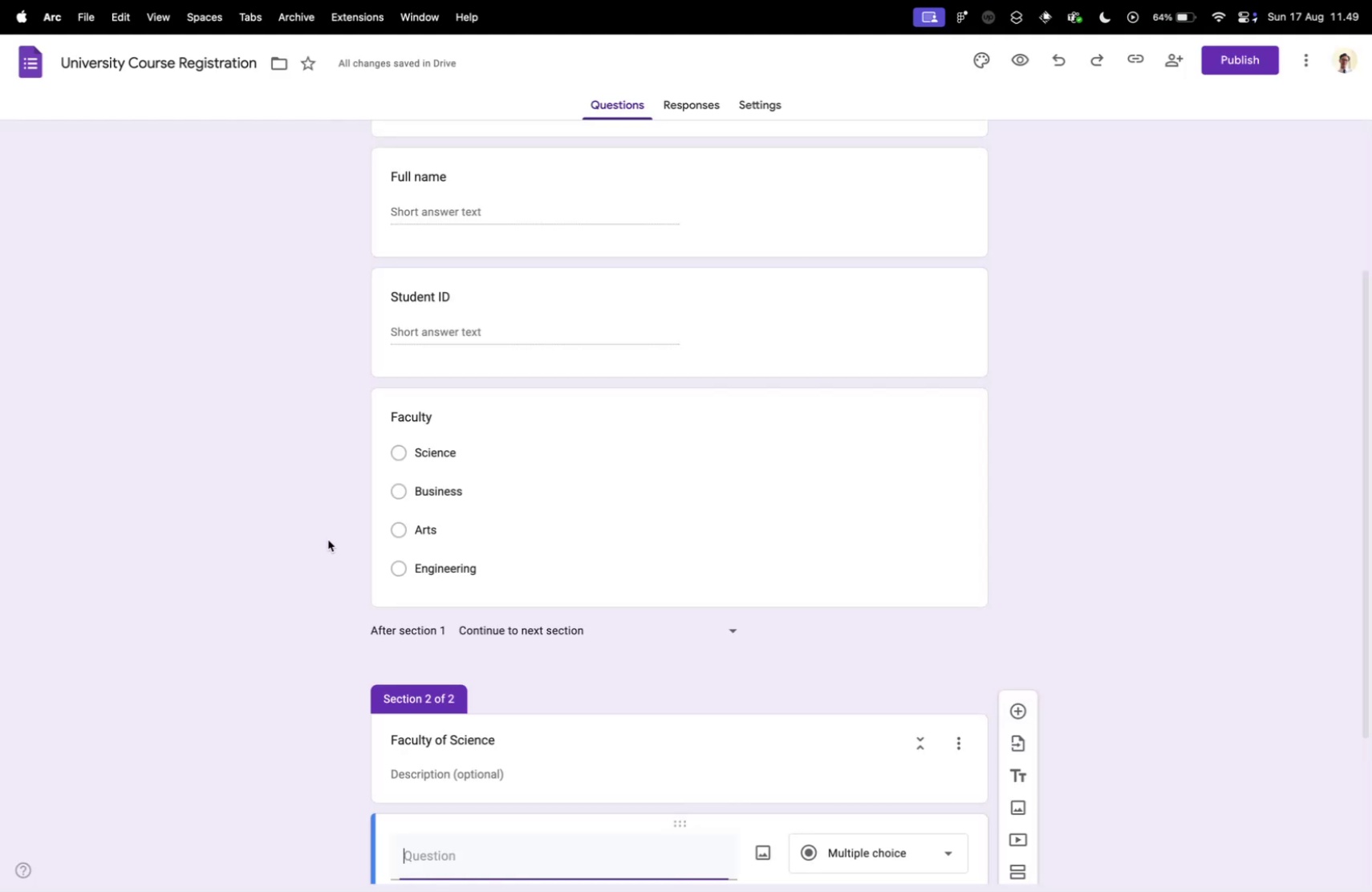 
scroll: coordinate [329, 542], scroll_direction: down, amount: 5.0
 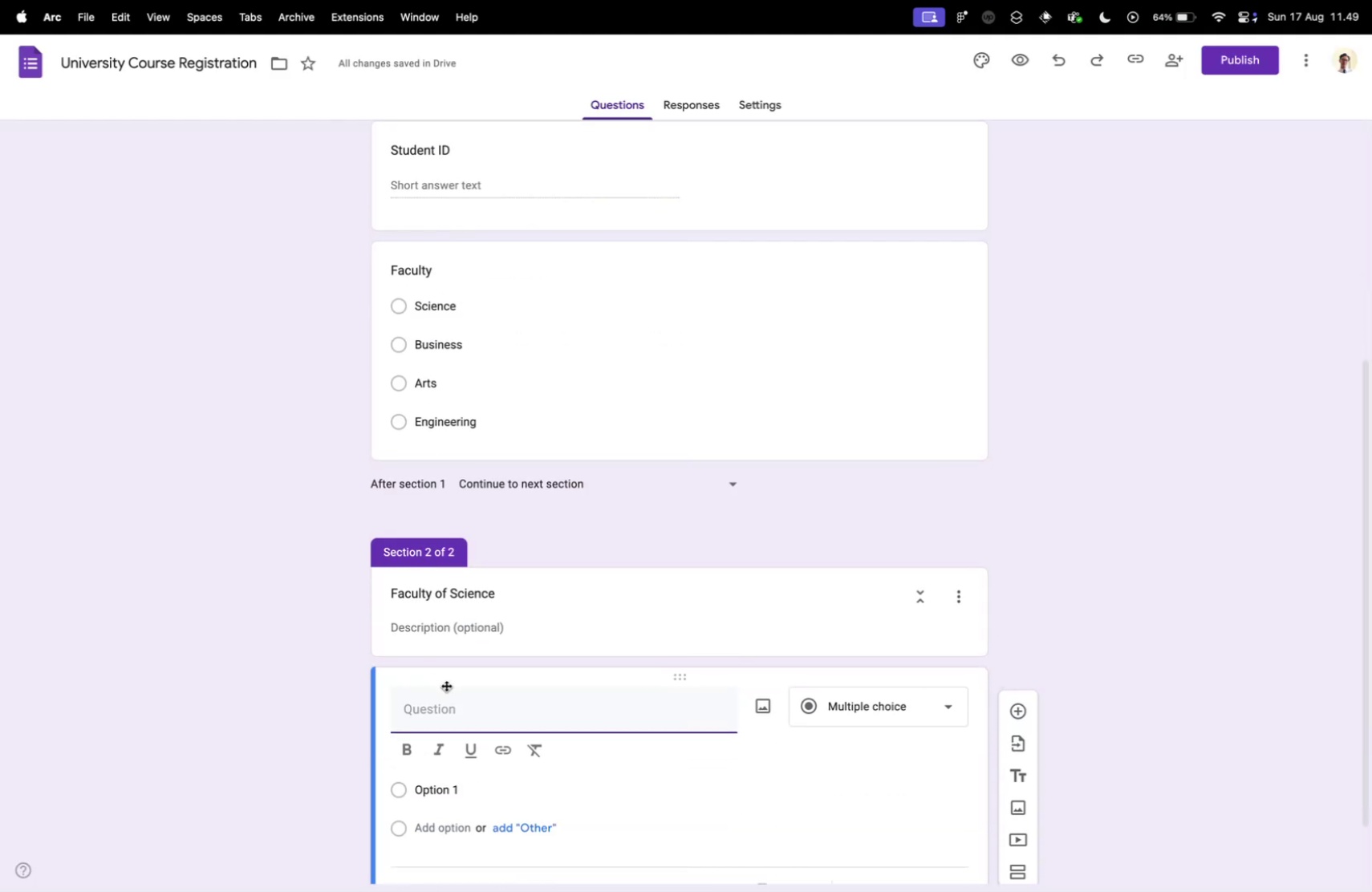 
key(Meta+V)
 